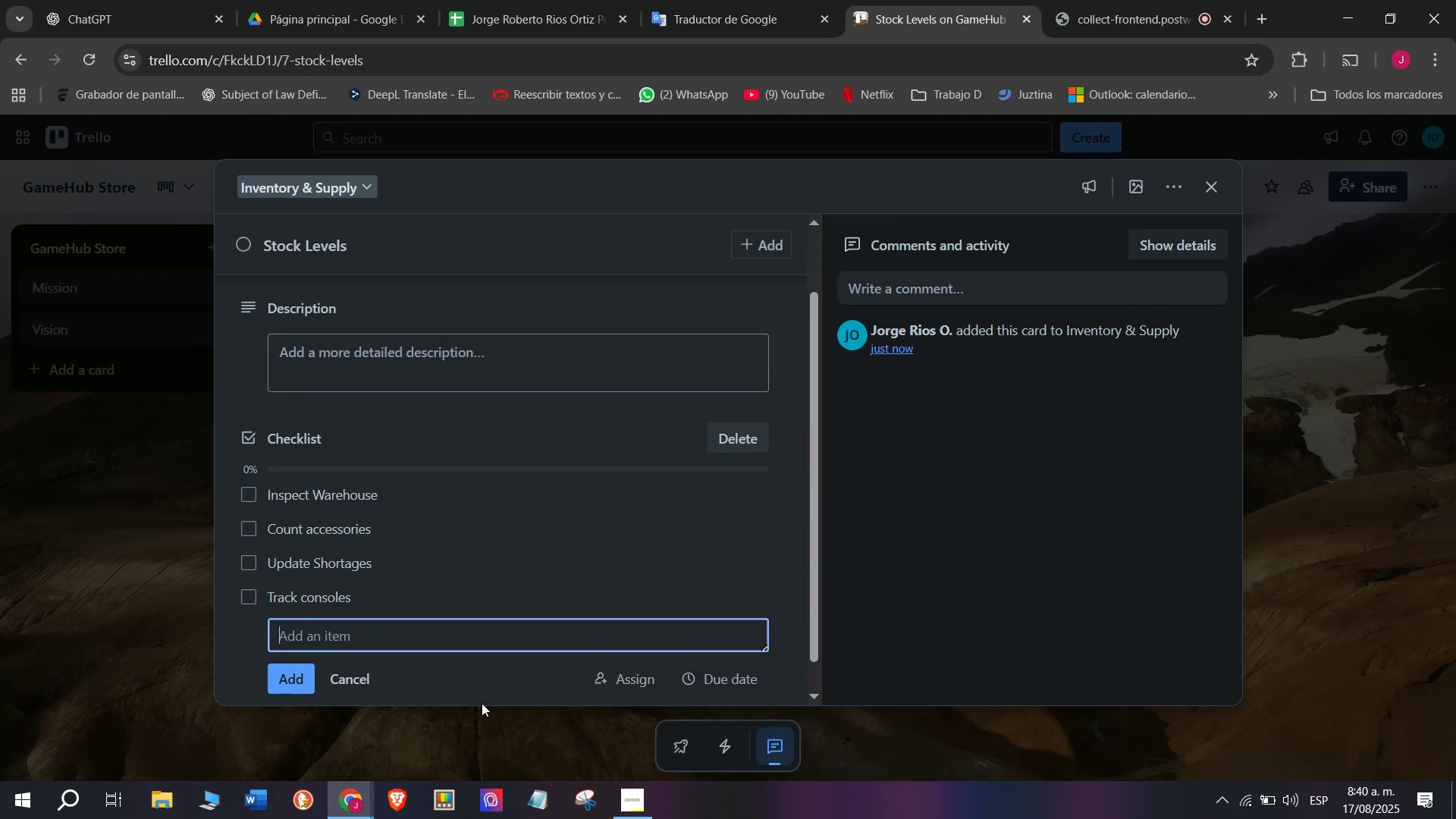 
type(Create reorder list)
 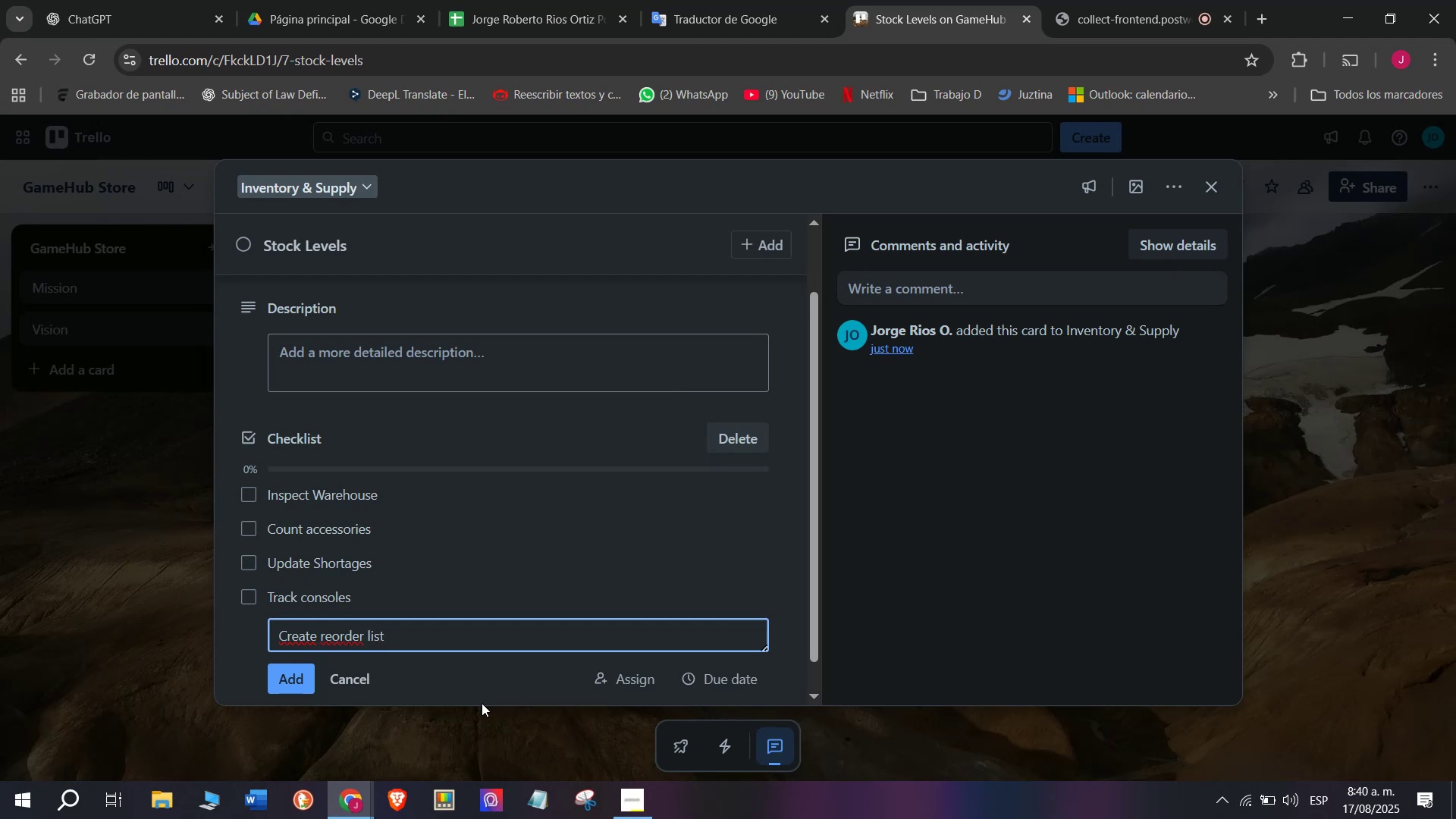 
key(Enter)
 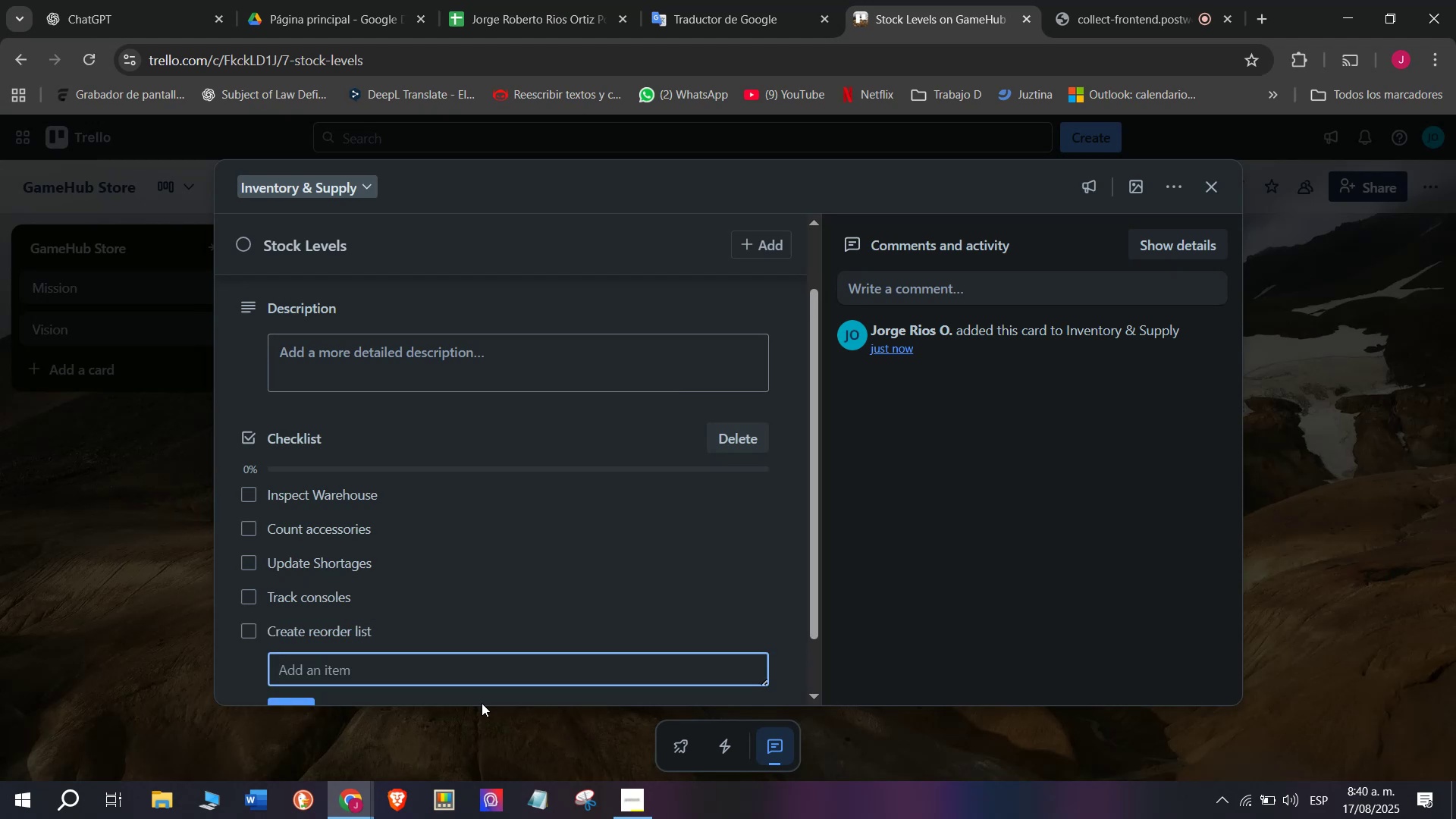 
type(Uploas)
key(Backspace)
type(sd)
key(Backspace)
key(Backspace)
type(d)
 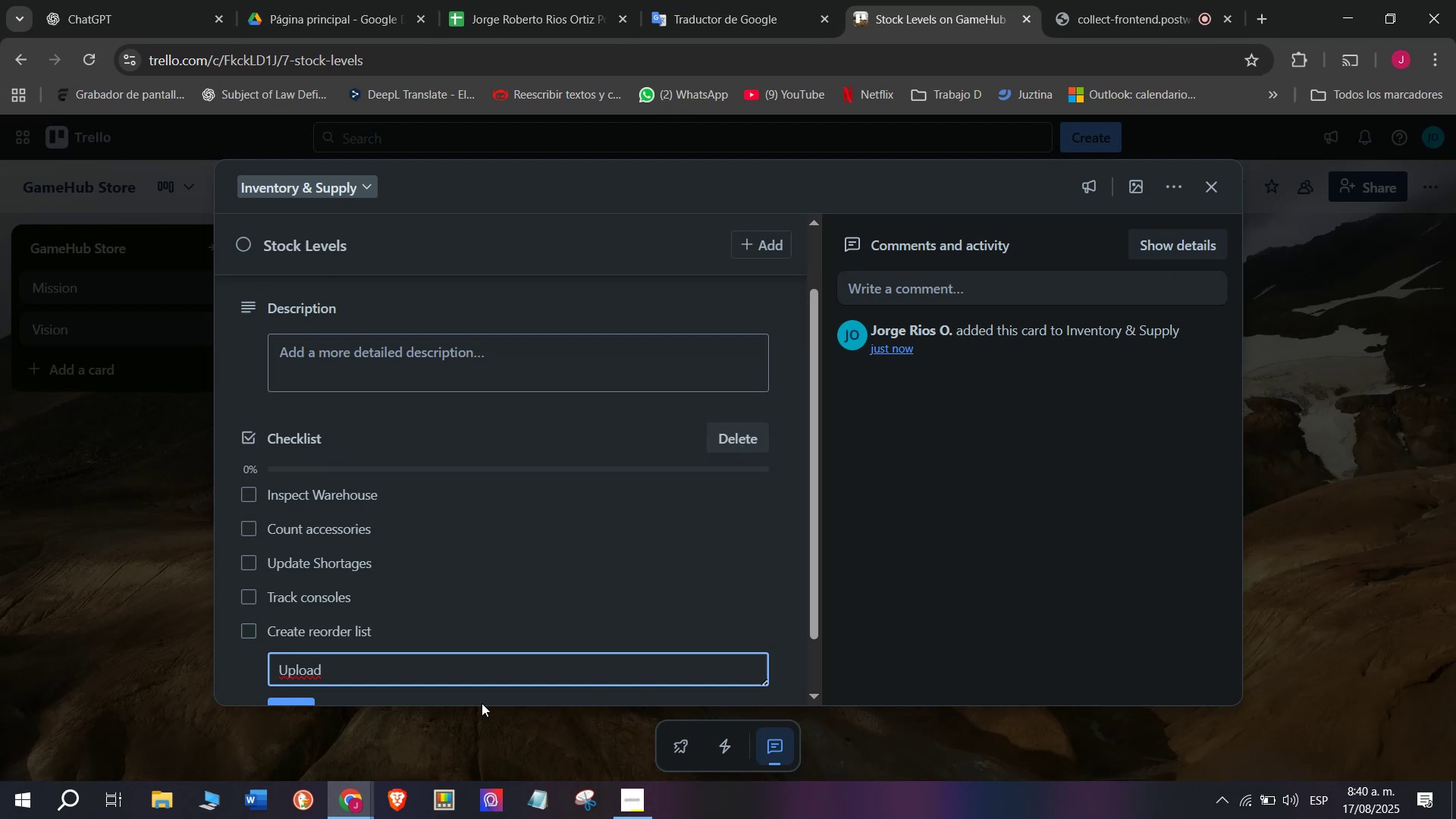 
wait(5.28)
 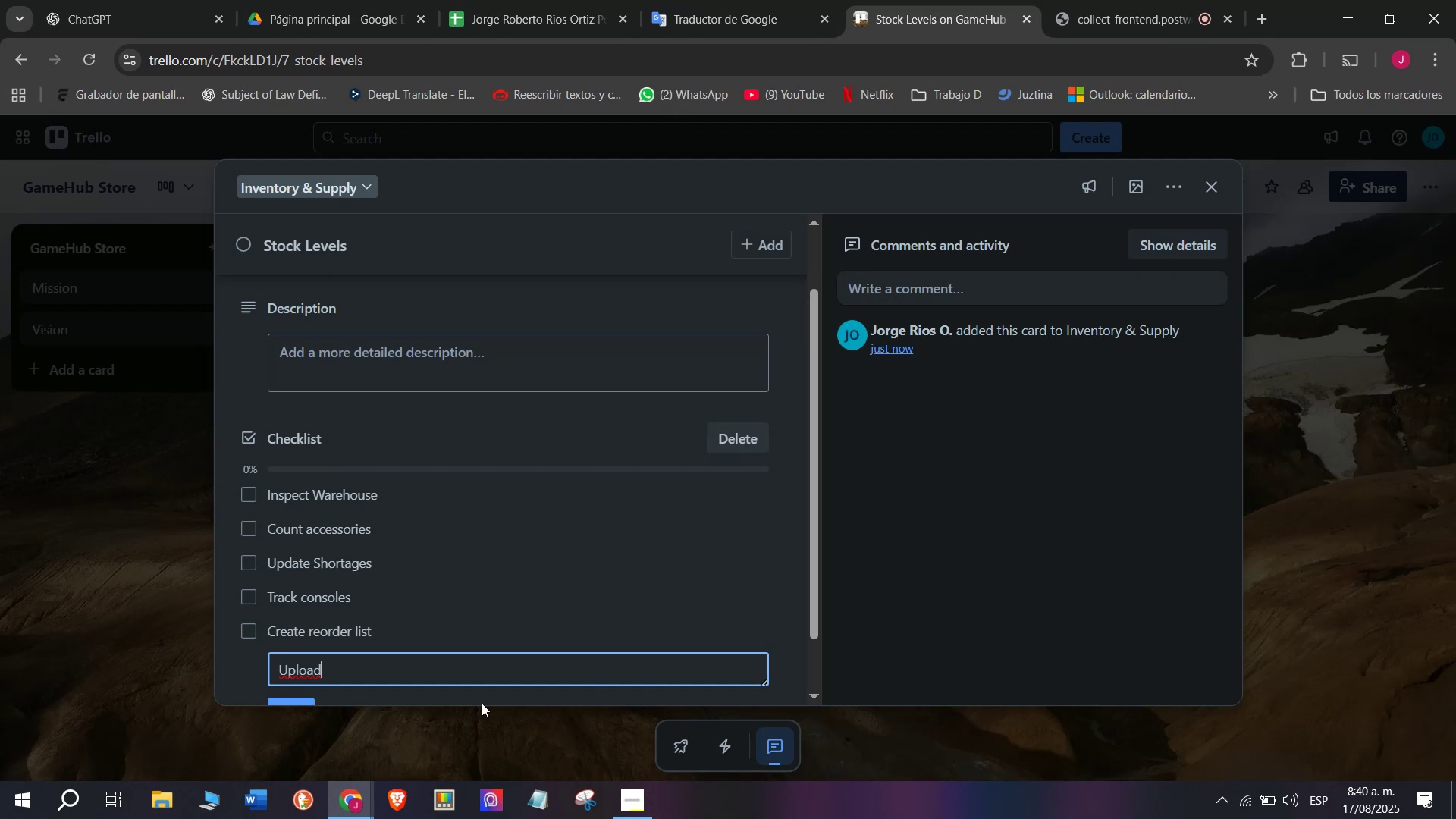 
key(Space)
 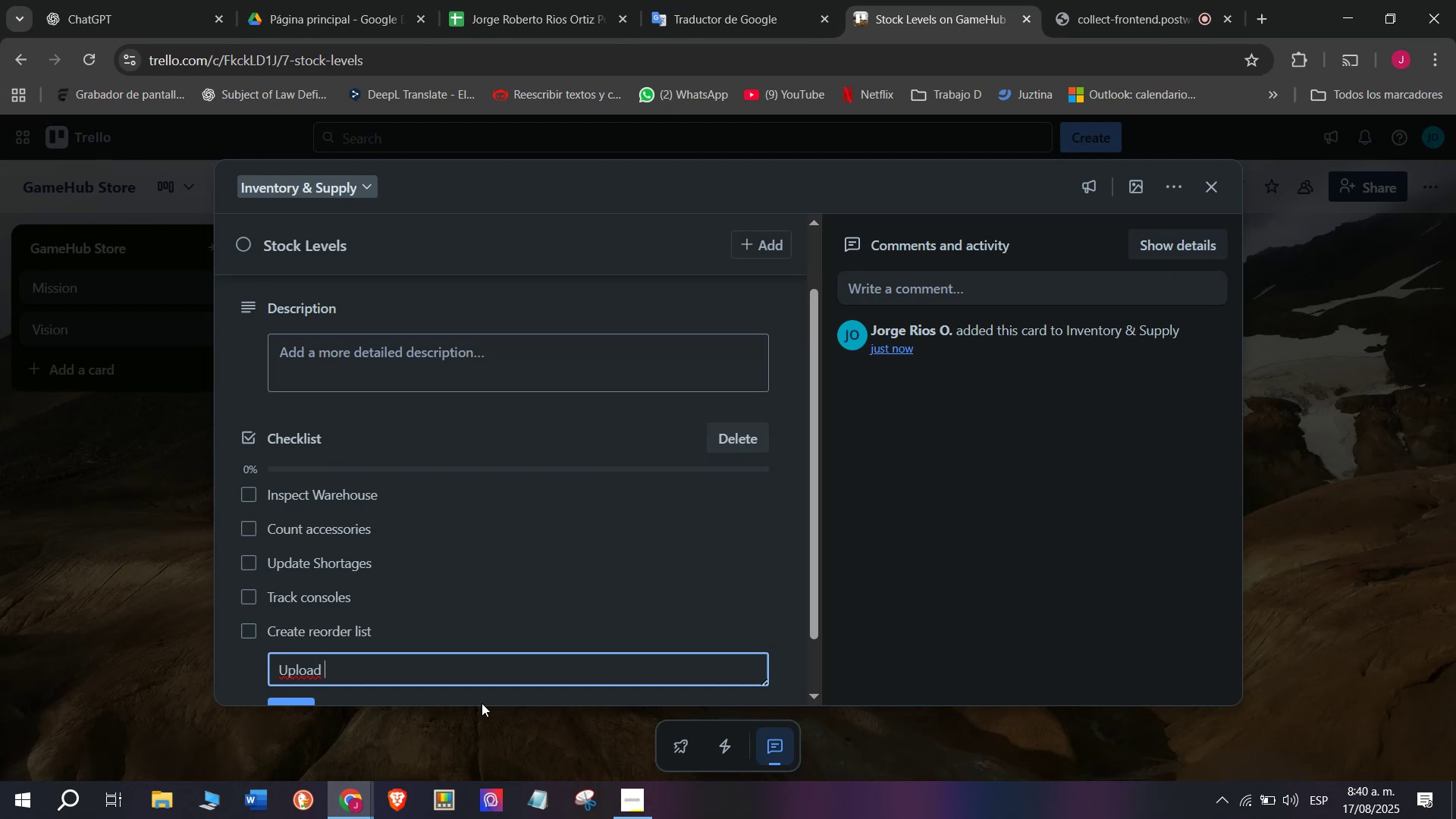 
type(to systyem)
key(Backspace)
key(Backspace)
key(Backspace)
key(Backspace)
type(tem)
 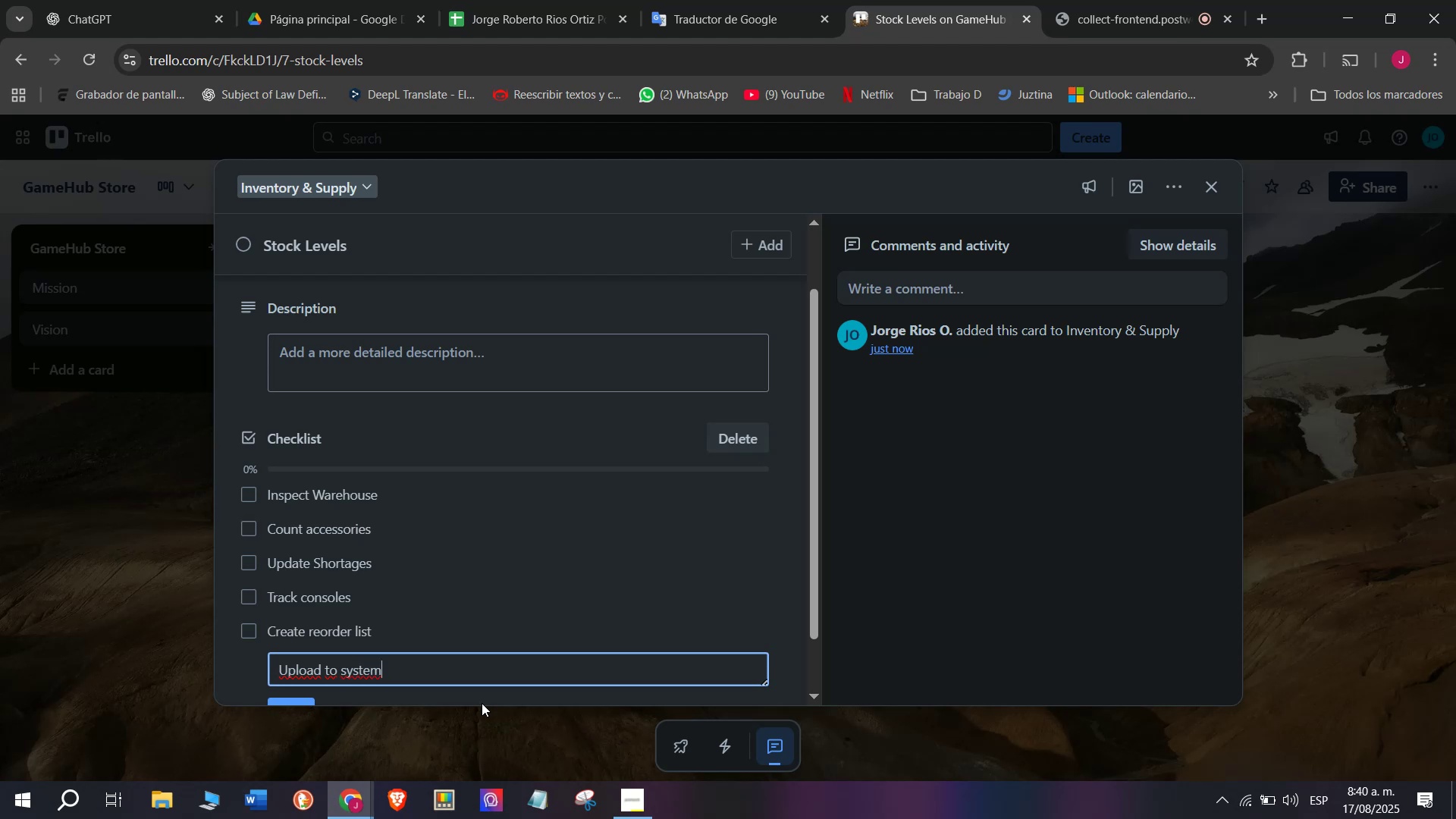 
key(Enter)
 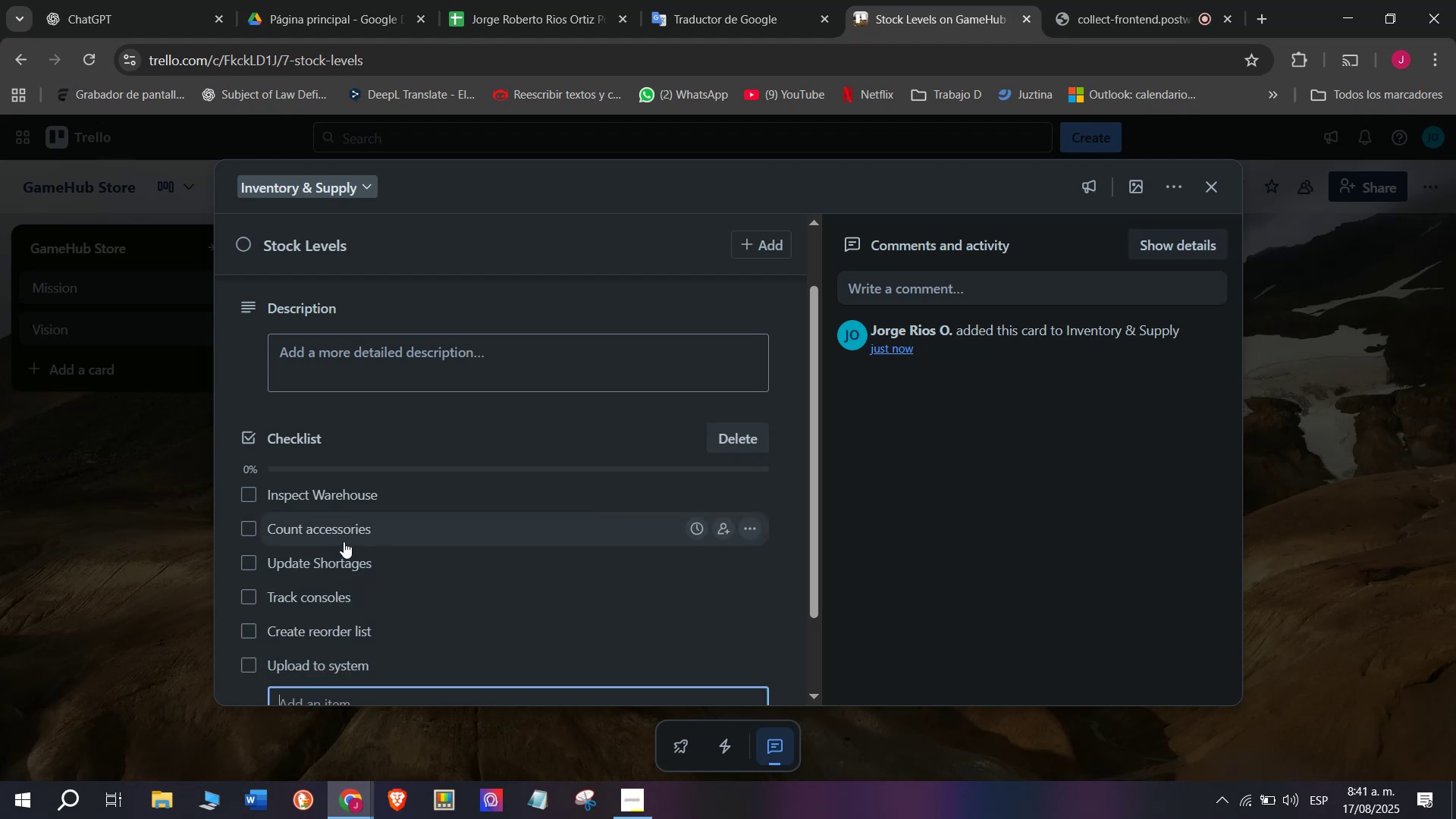 
scroll: coordinate [347, 500], scroll_direction: up, amount: 4.0
 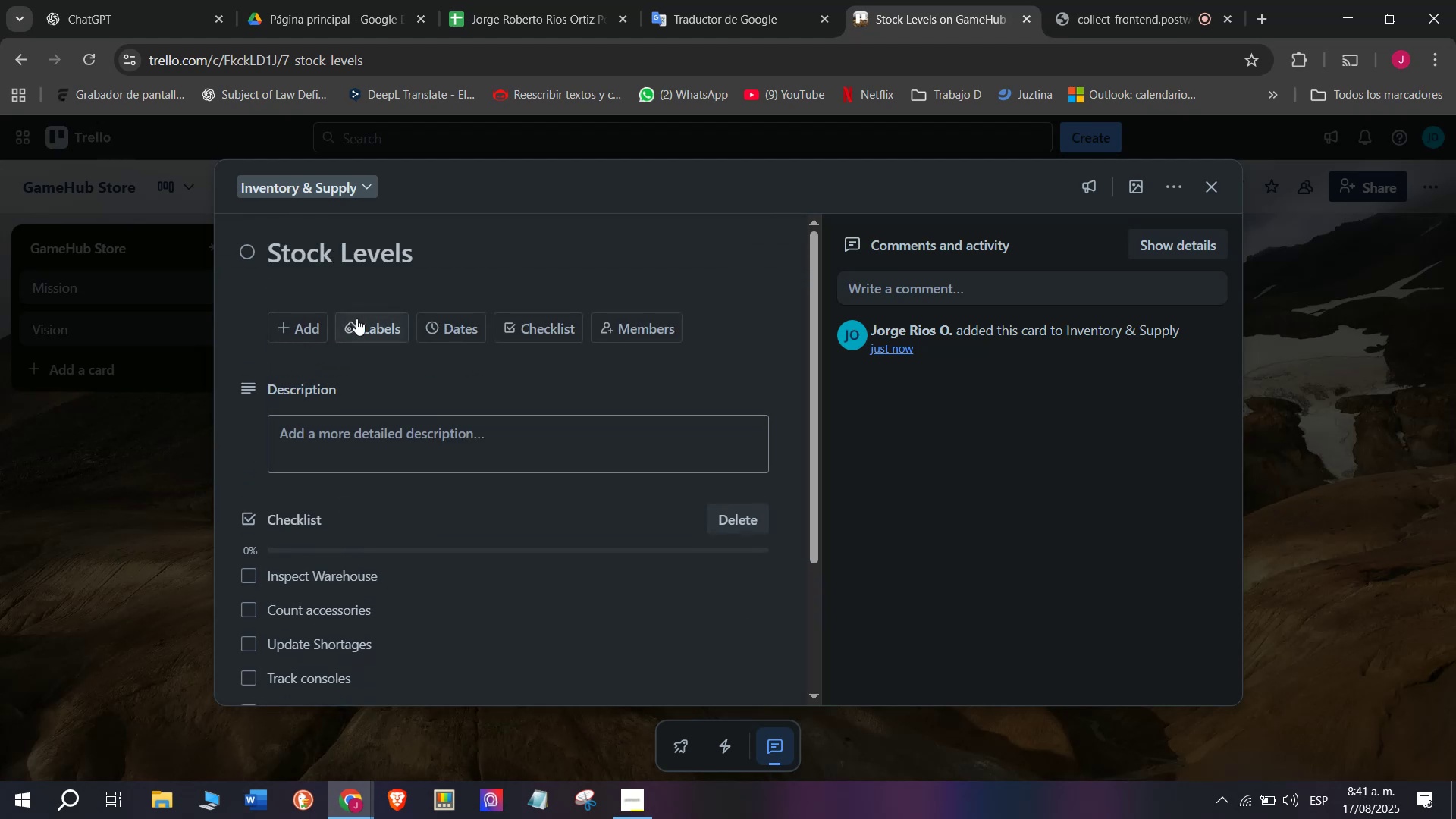 
left_click([360, 318])
 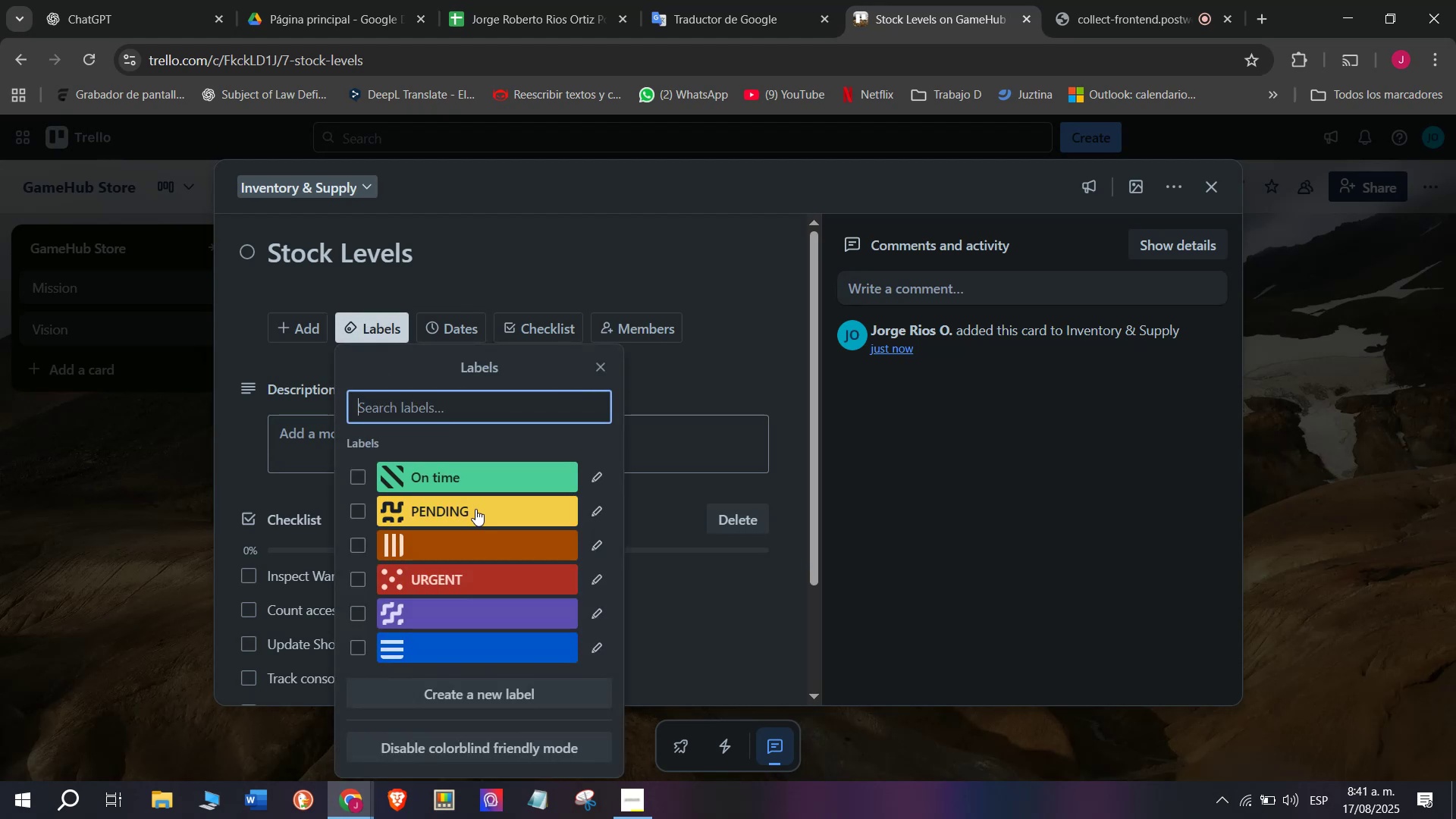 
left_click([516, 588])
 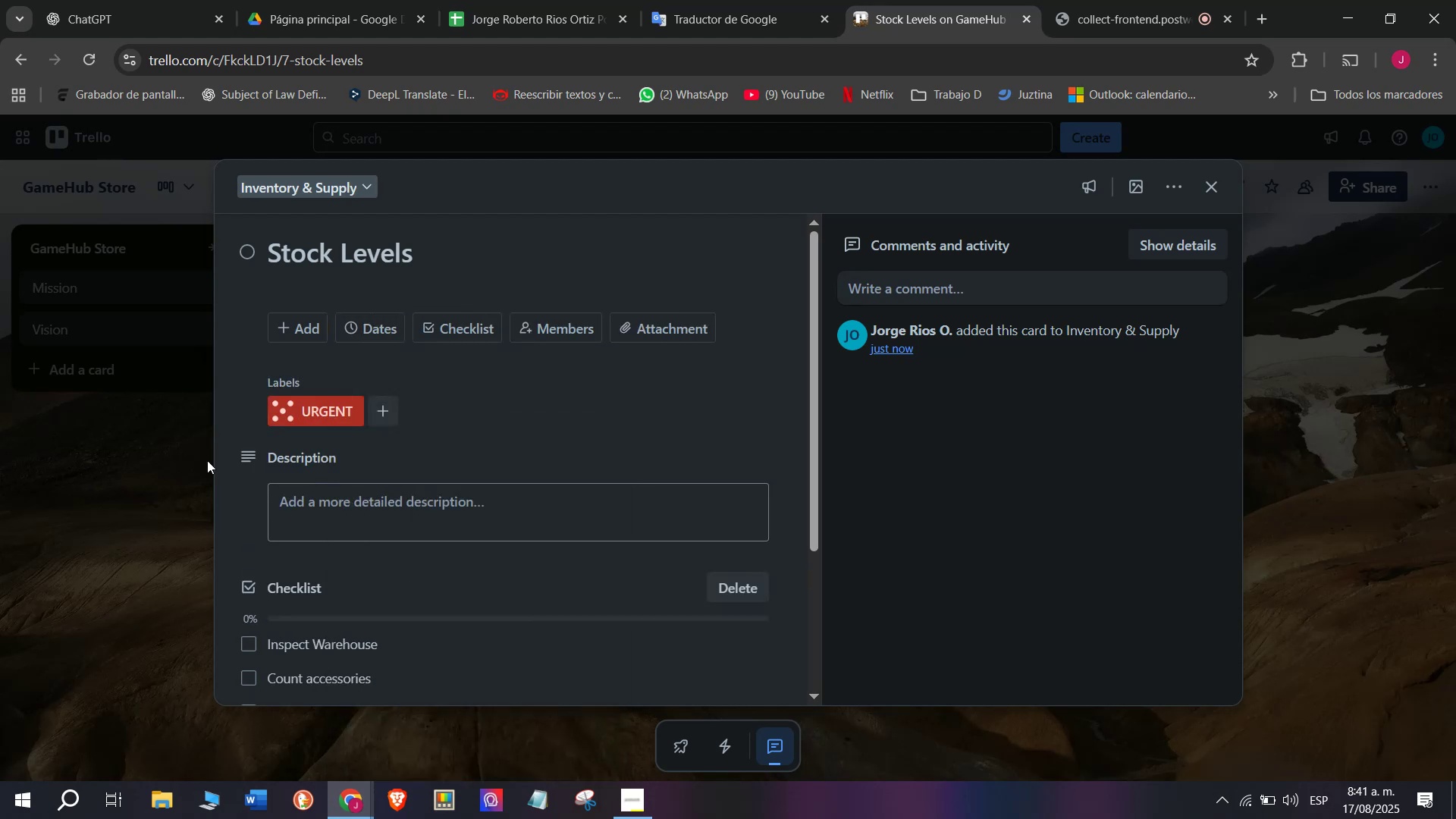 
double_click([159, 554])
 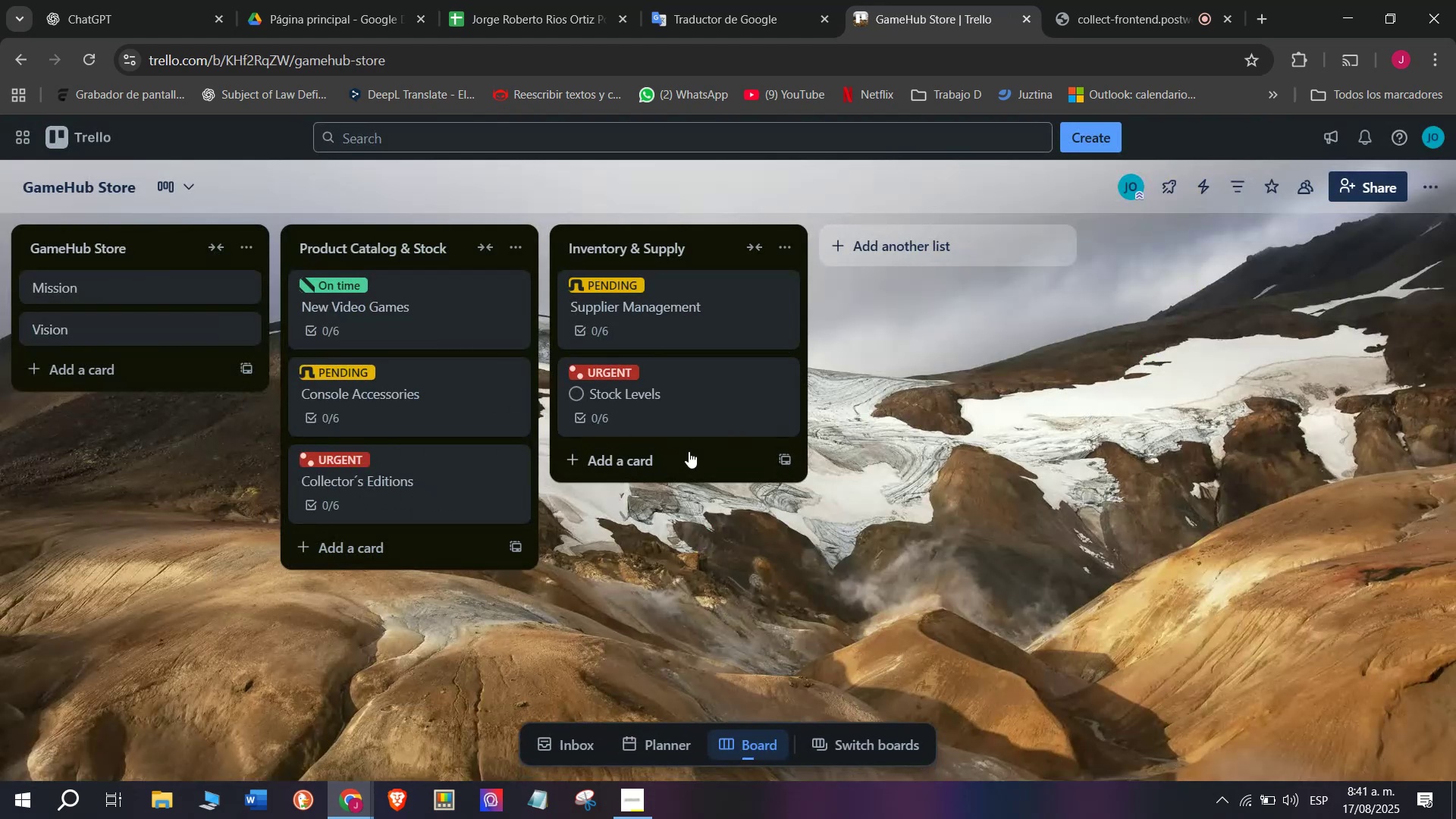 
left_click([697, 463])
 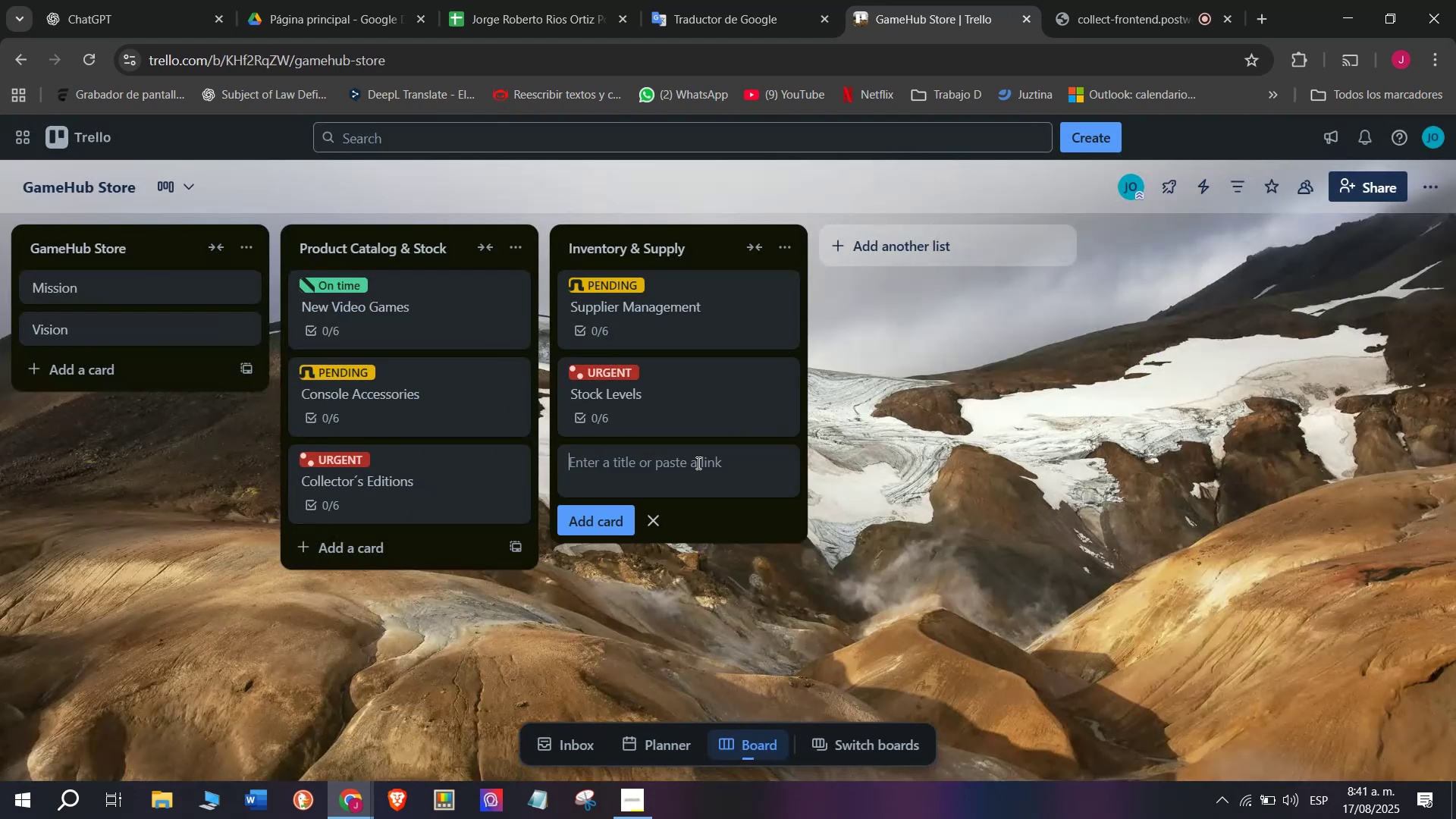 
type(Pre-Orders)
 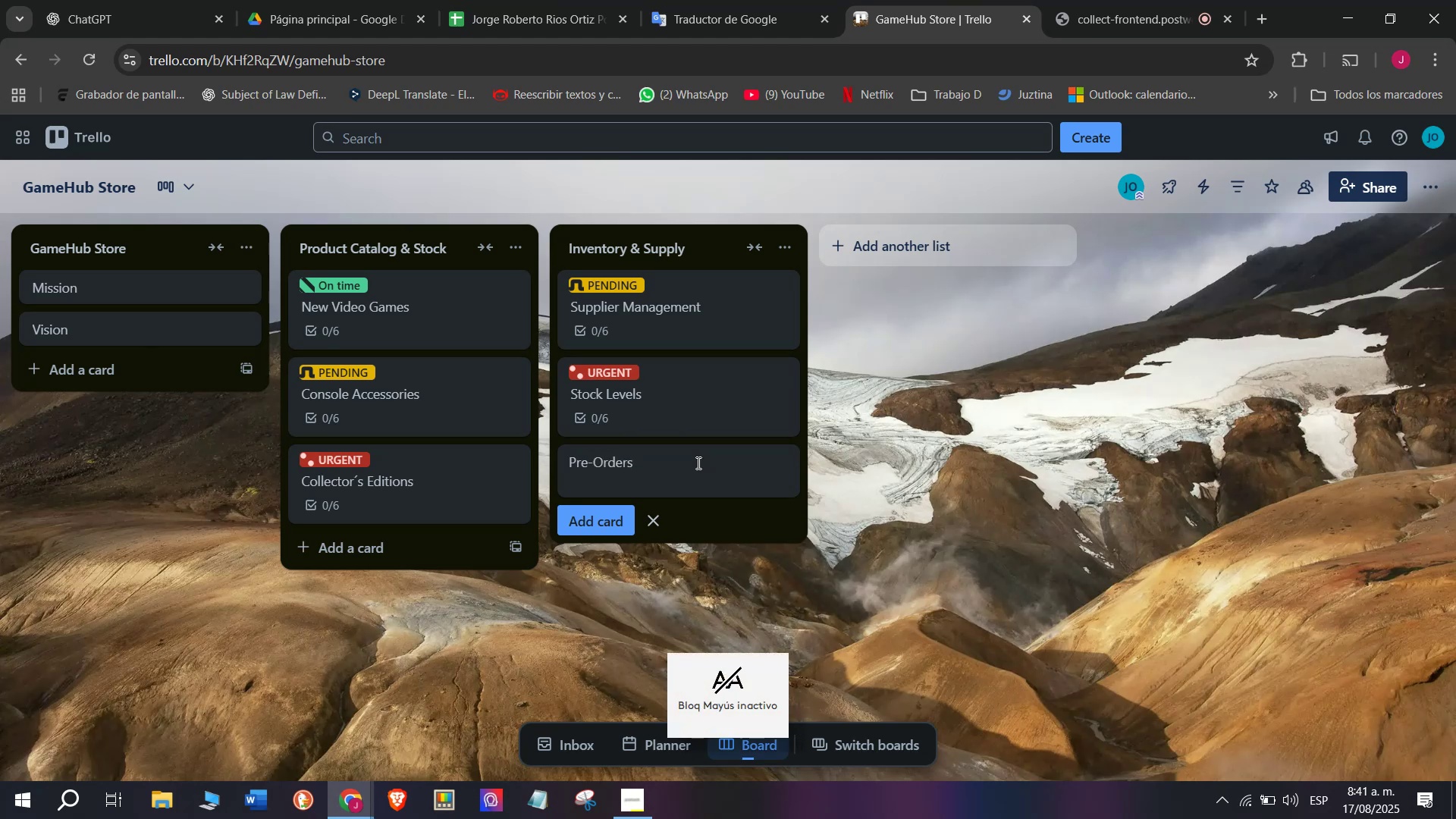 
key(Enter)
 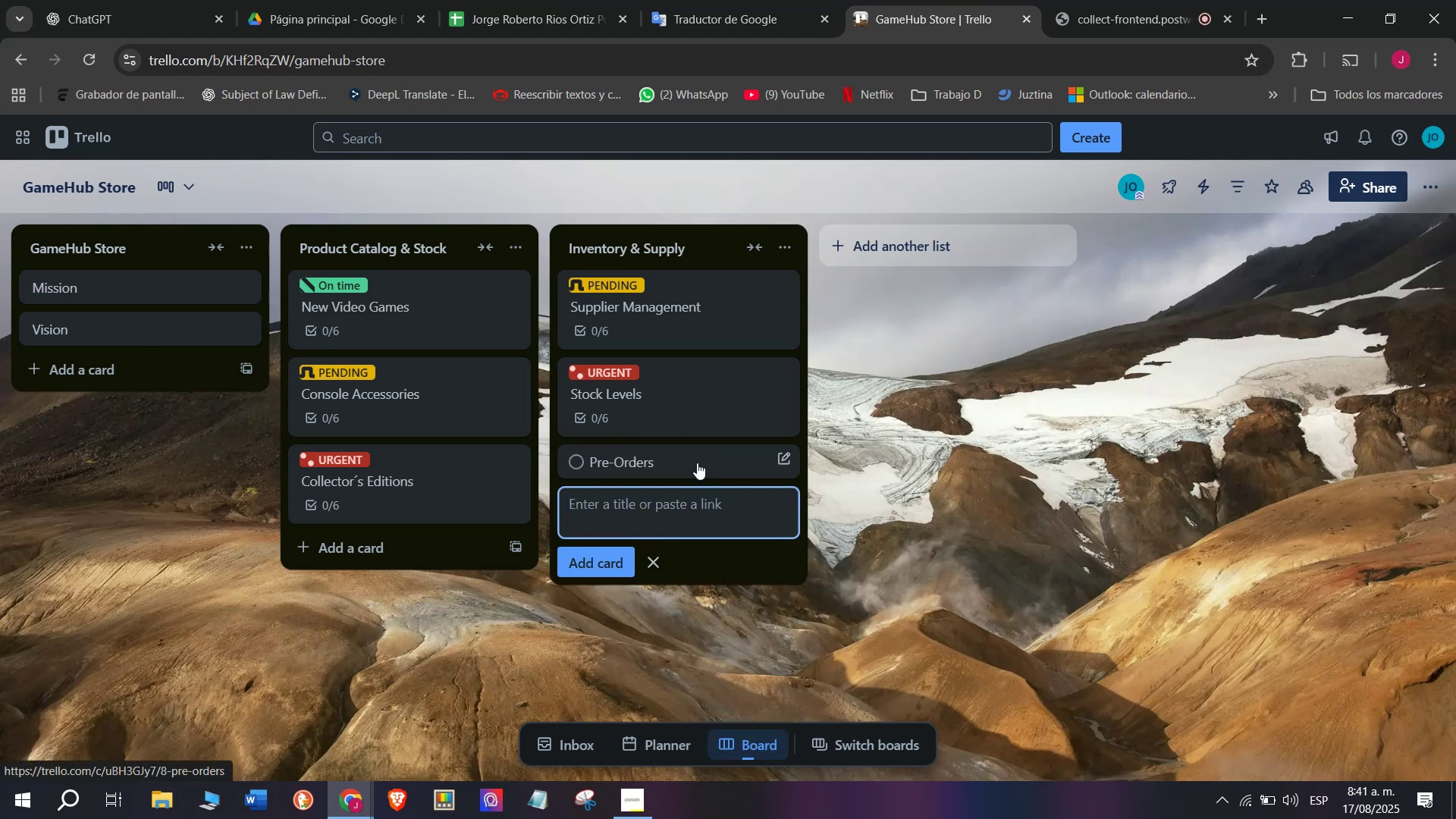 
left_click([697, 463])
 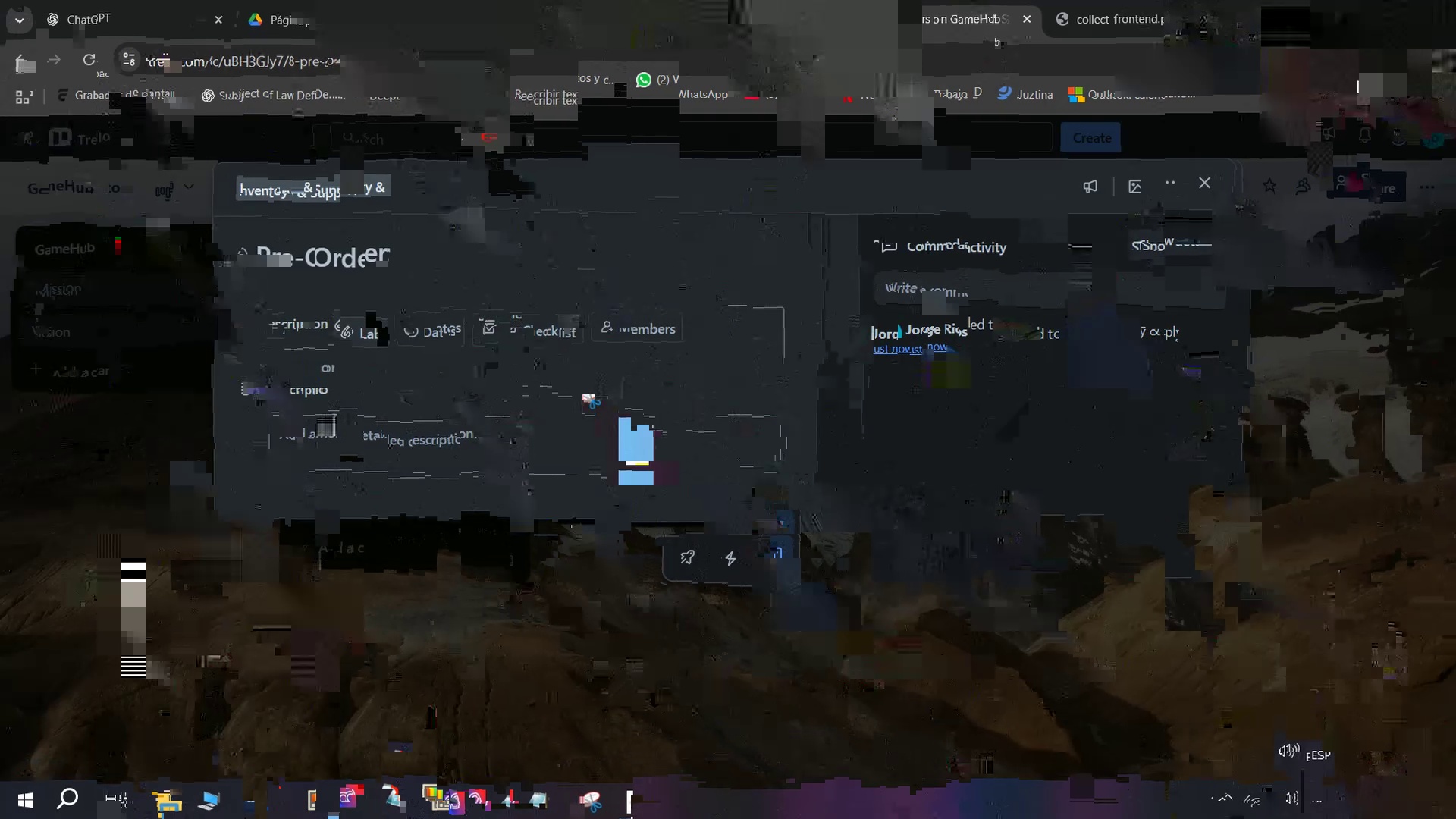 
left_click([530, 560])
 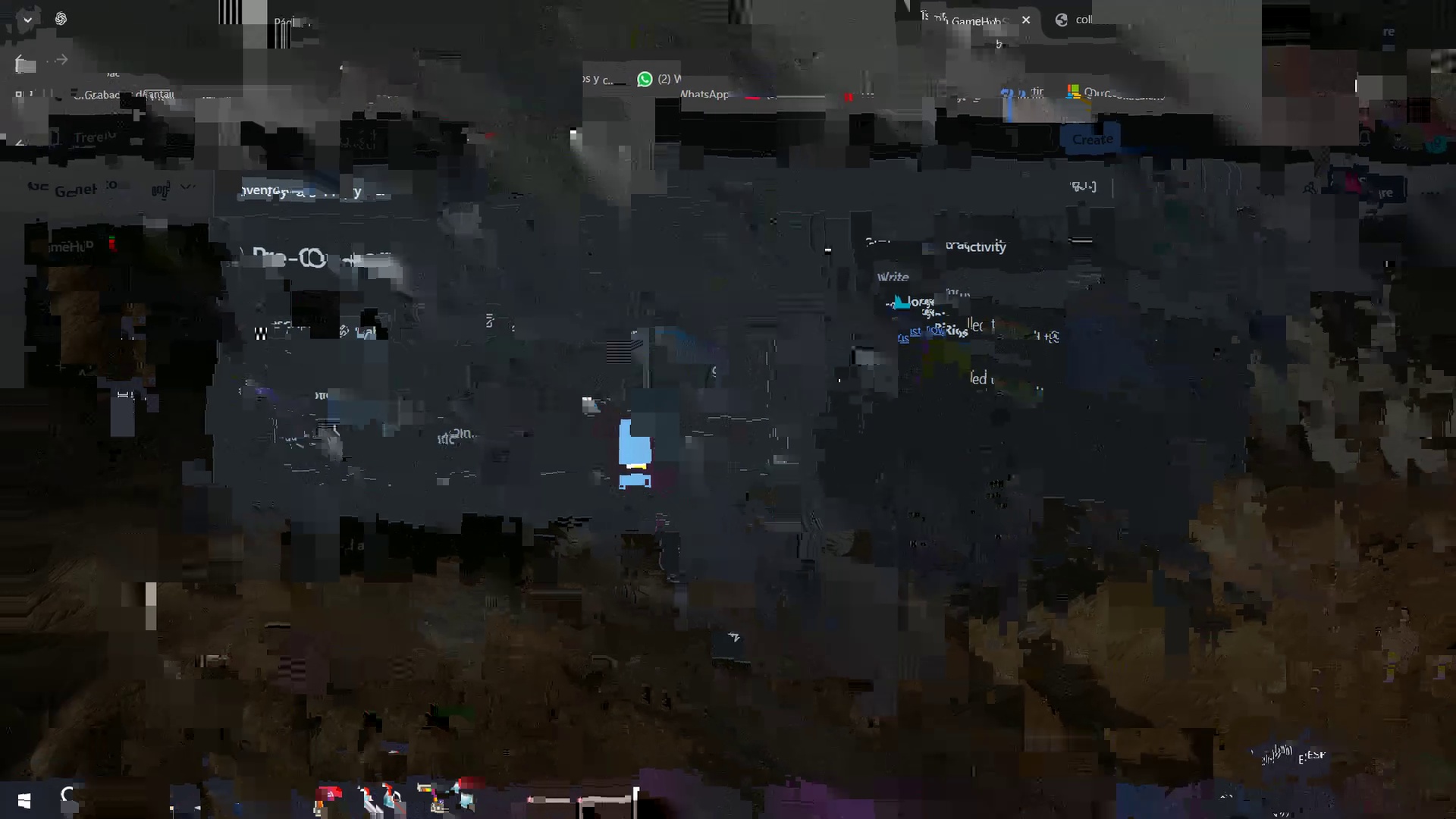 
type(Cond)
key(Backspace)
type(firm customer lsit)
key(Backspace)
key(Backspace)
key(Backspace)
type(ists)
 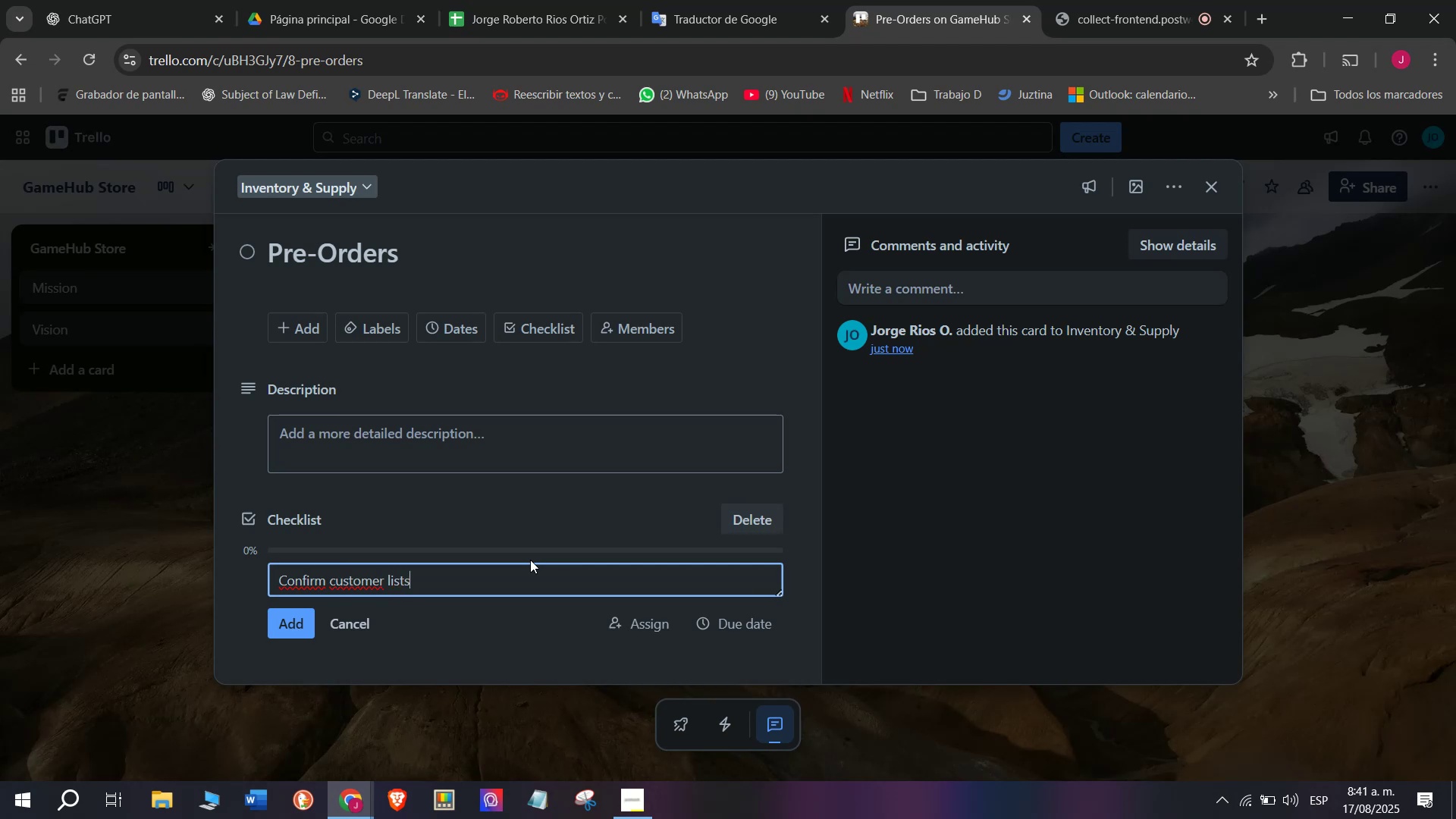 
key(Enter)
 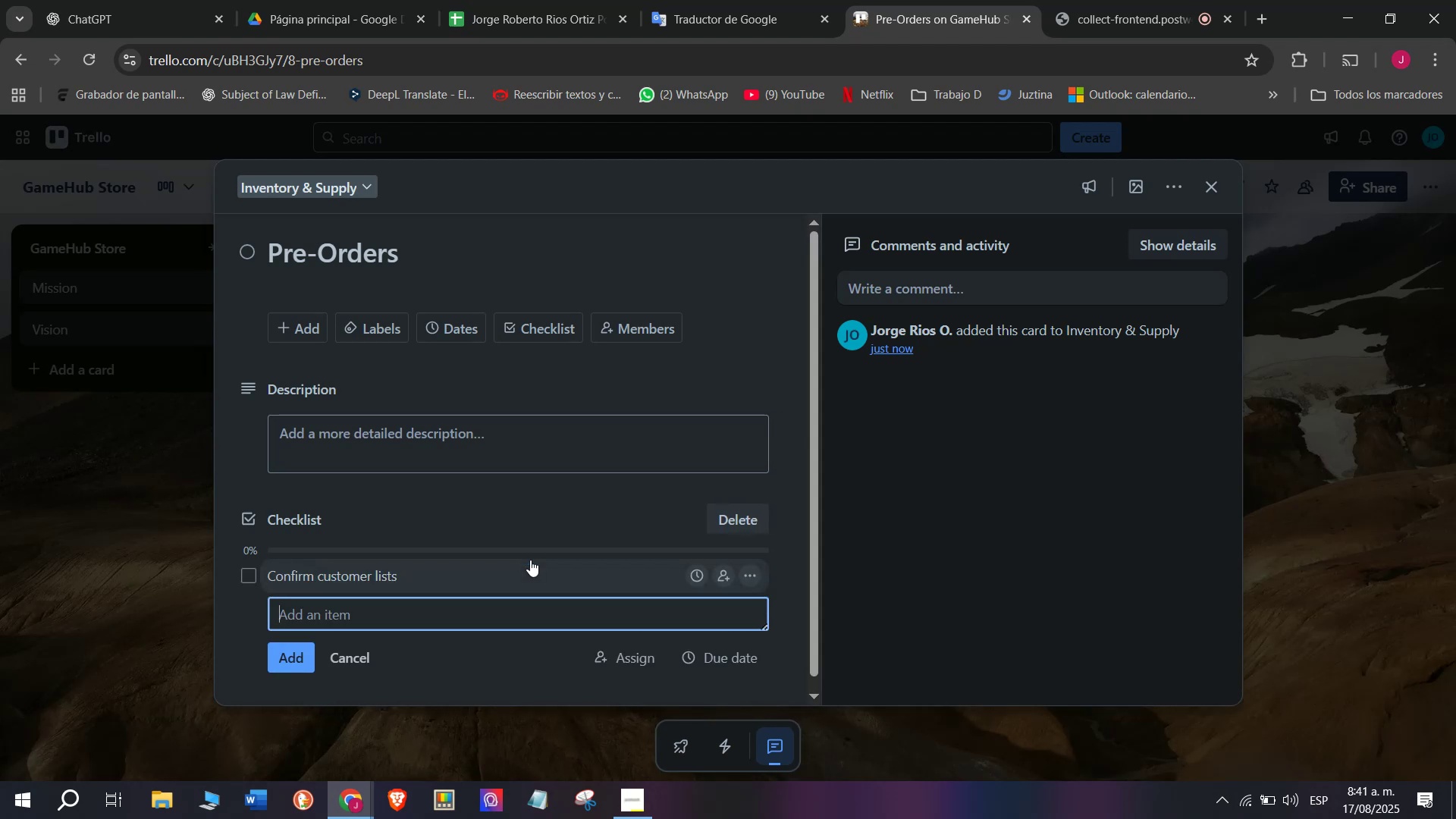 
type(Assign product codes)
 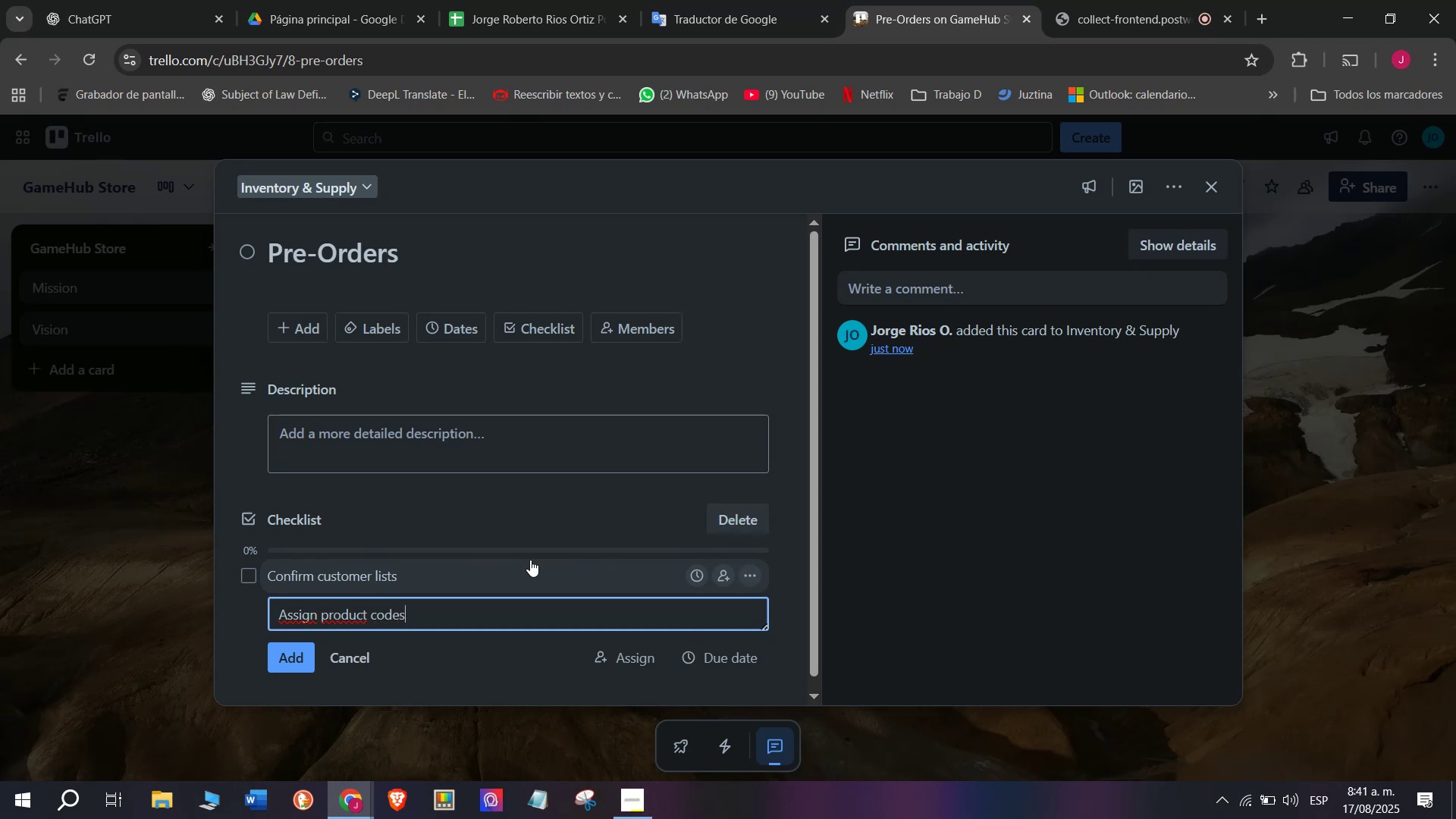 
key(Enter)
 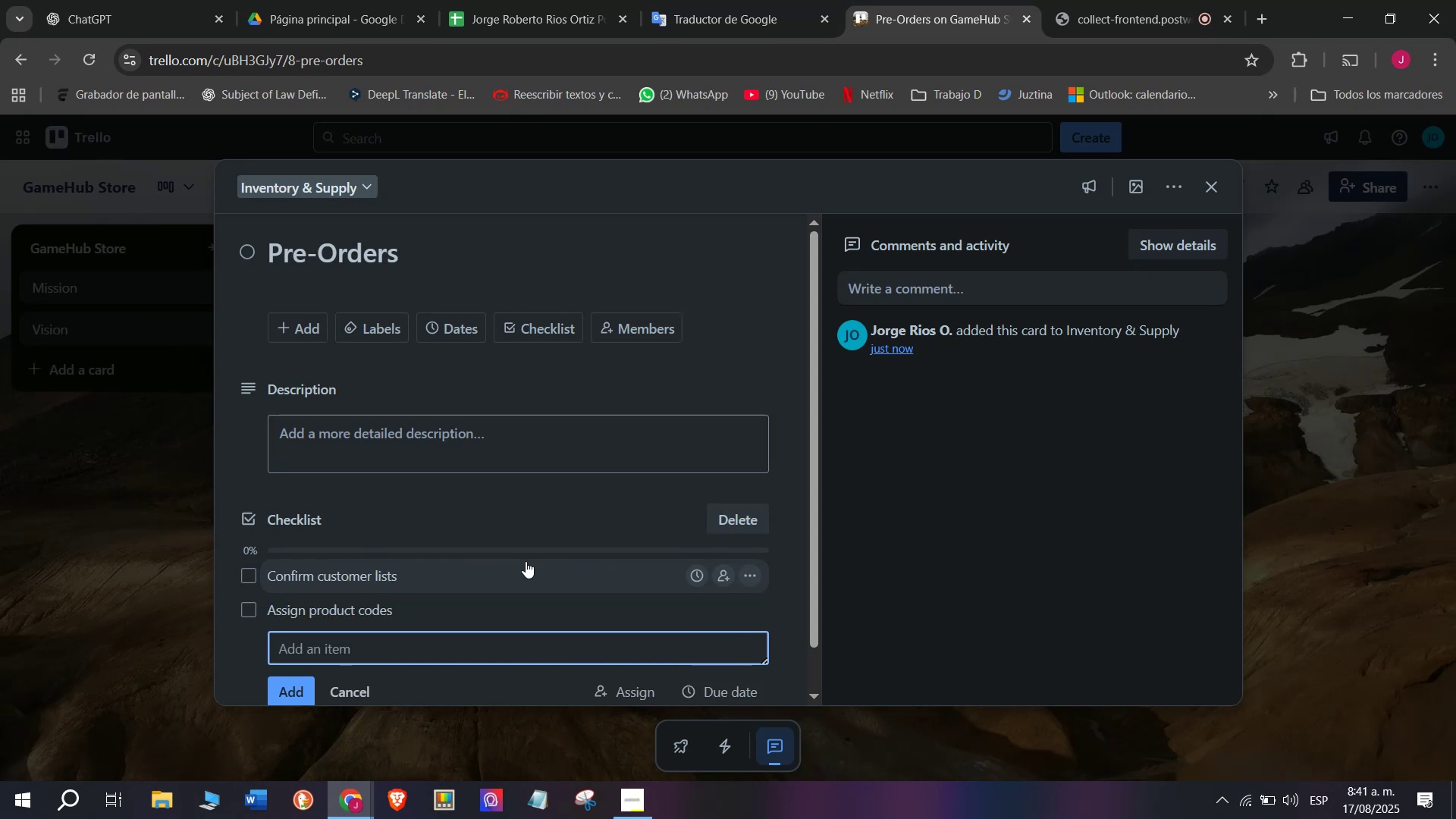 
type(Secure payments)
 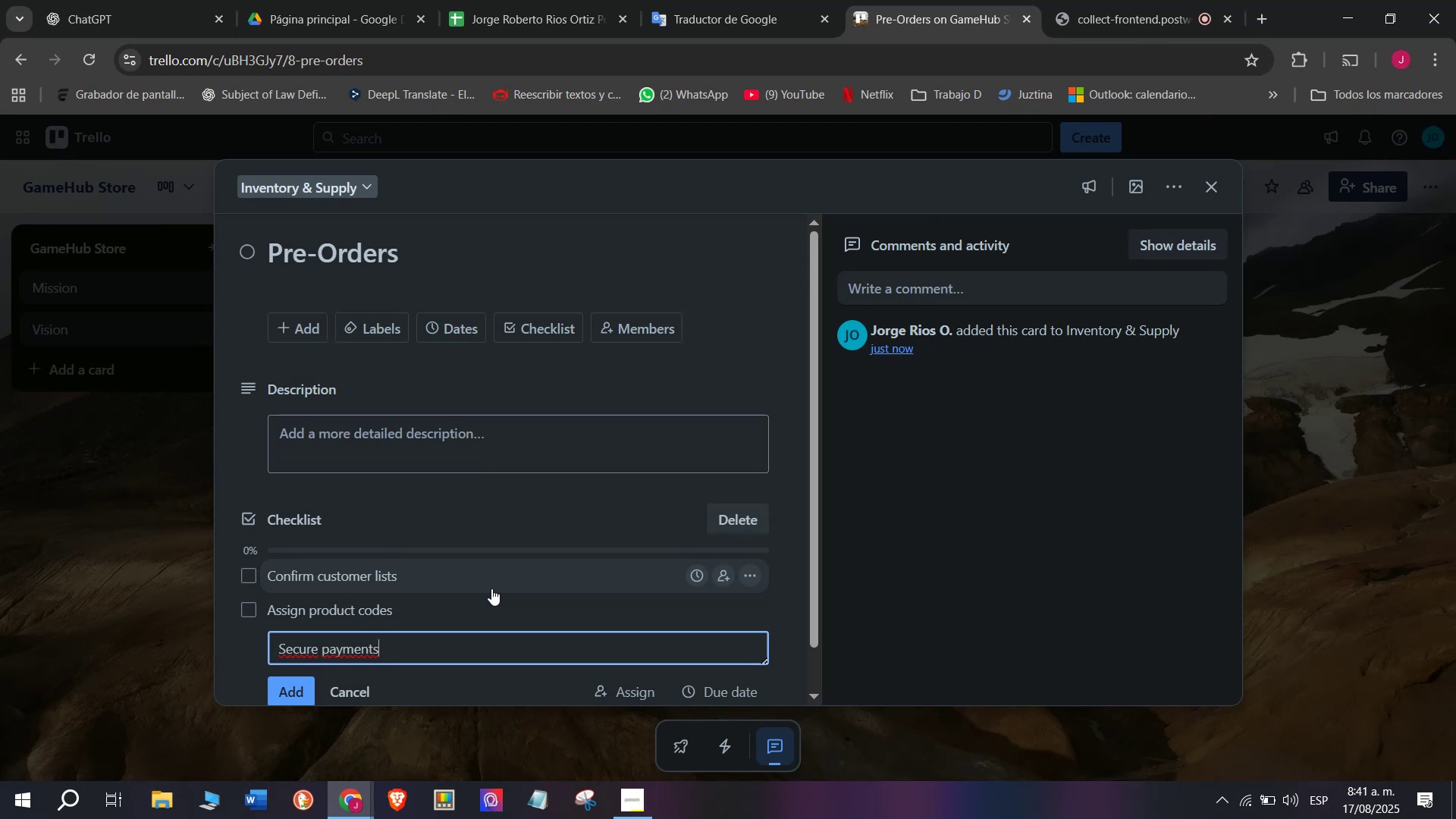 
key(Enter)
 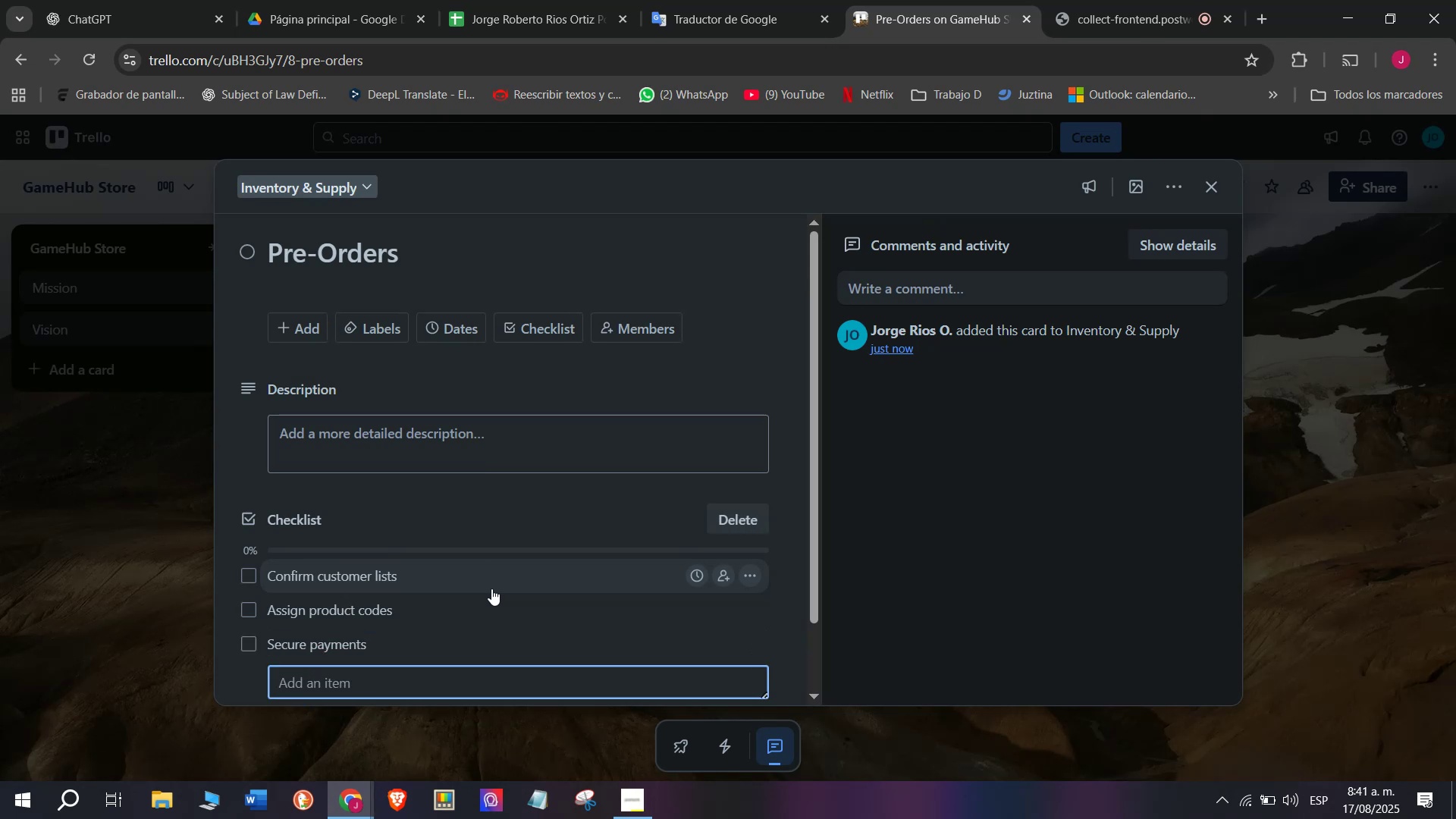 
type(Guarante)
 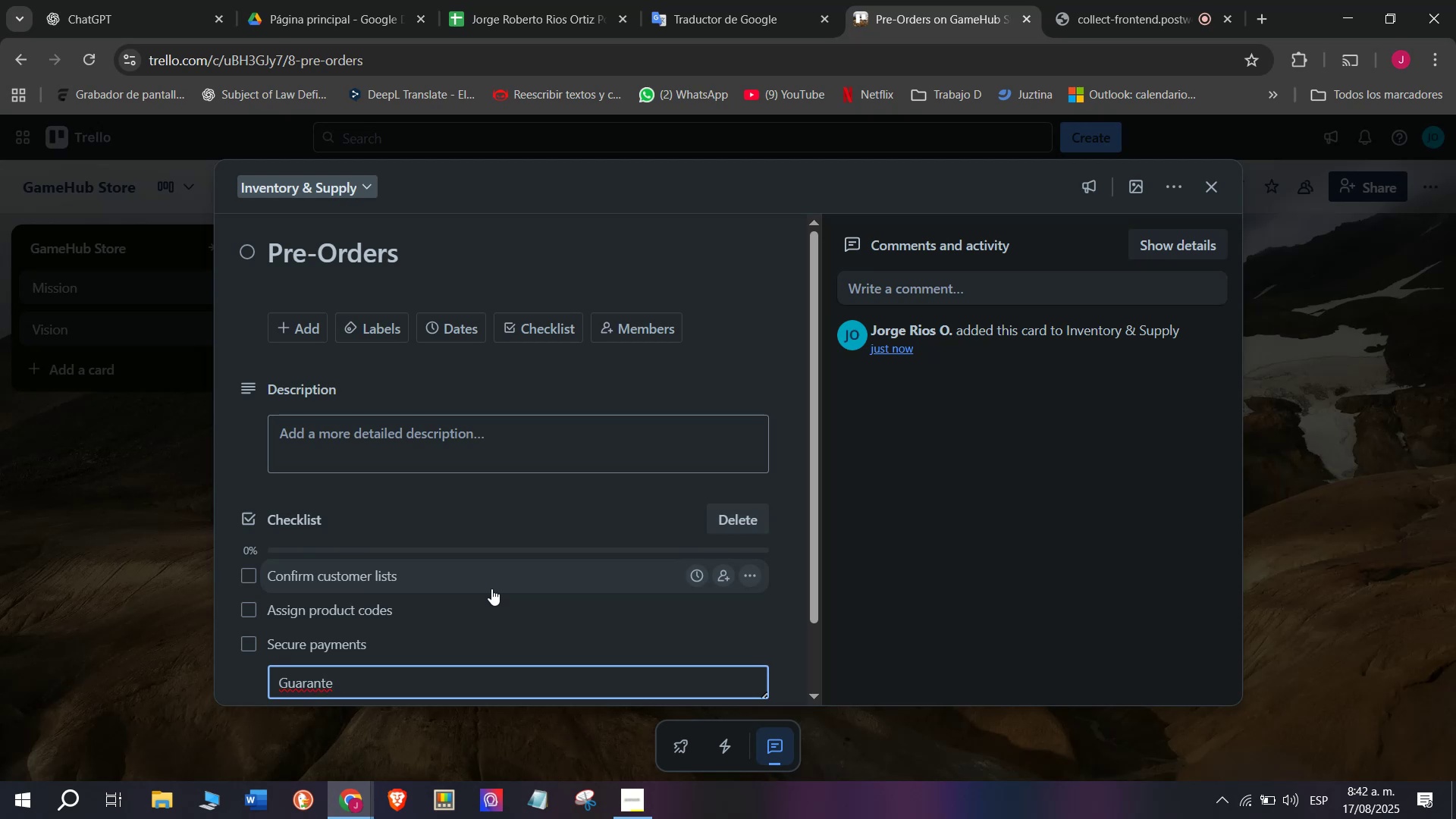 
type( deliver)
 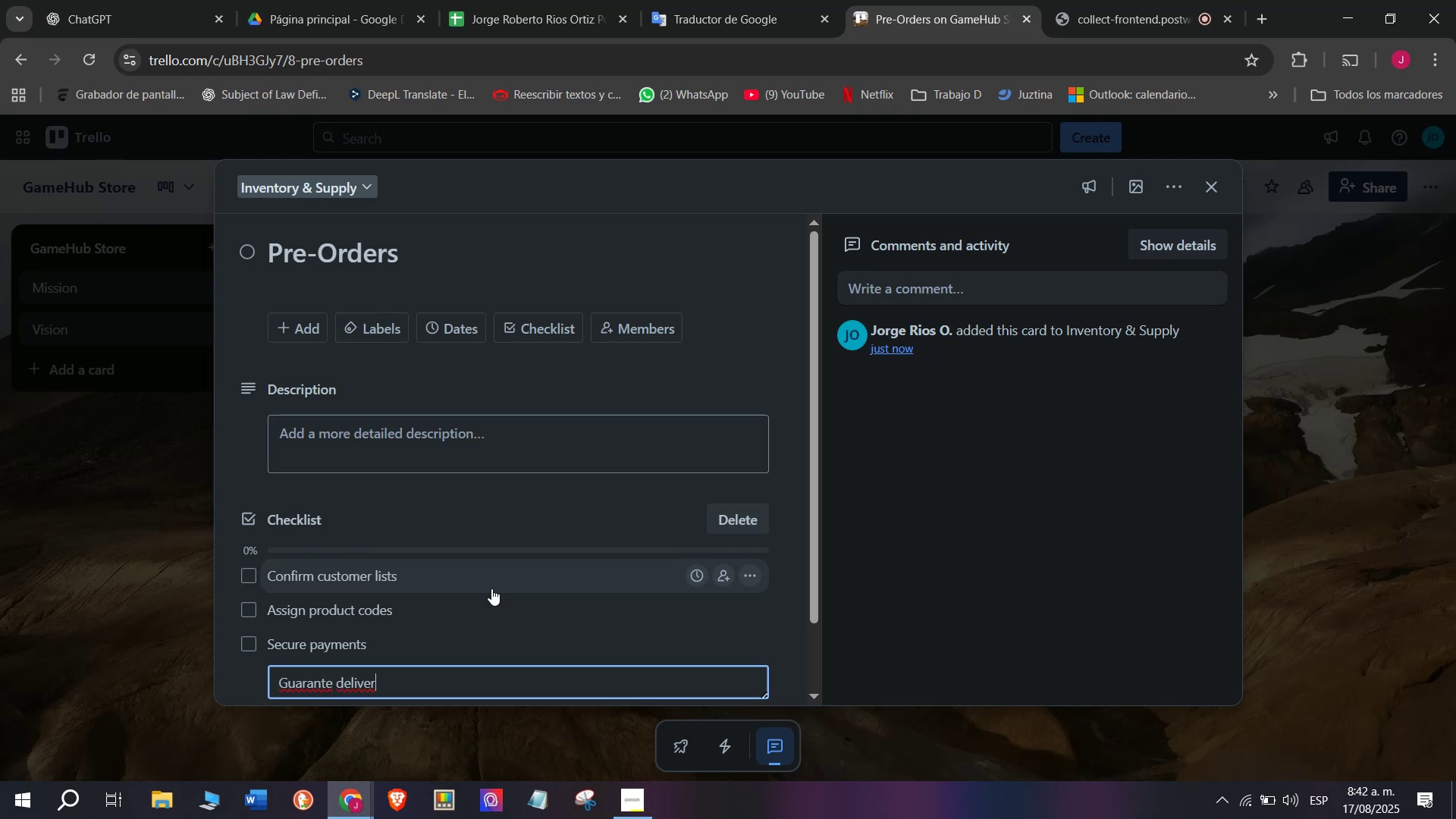 
key(Y)
 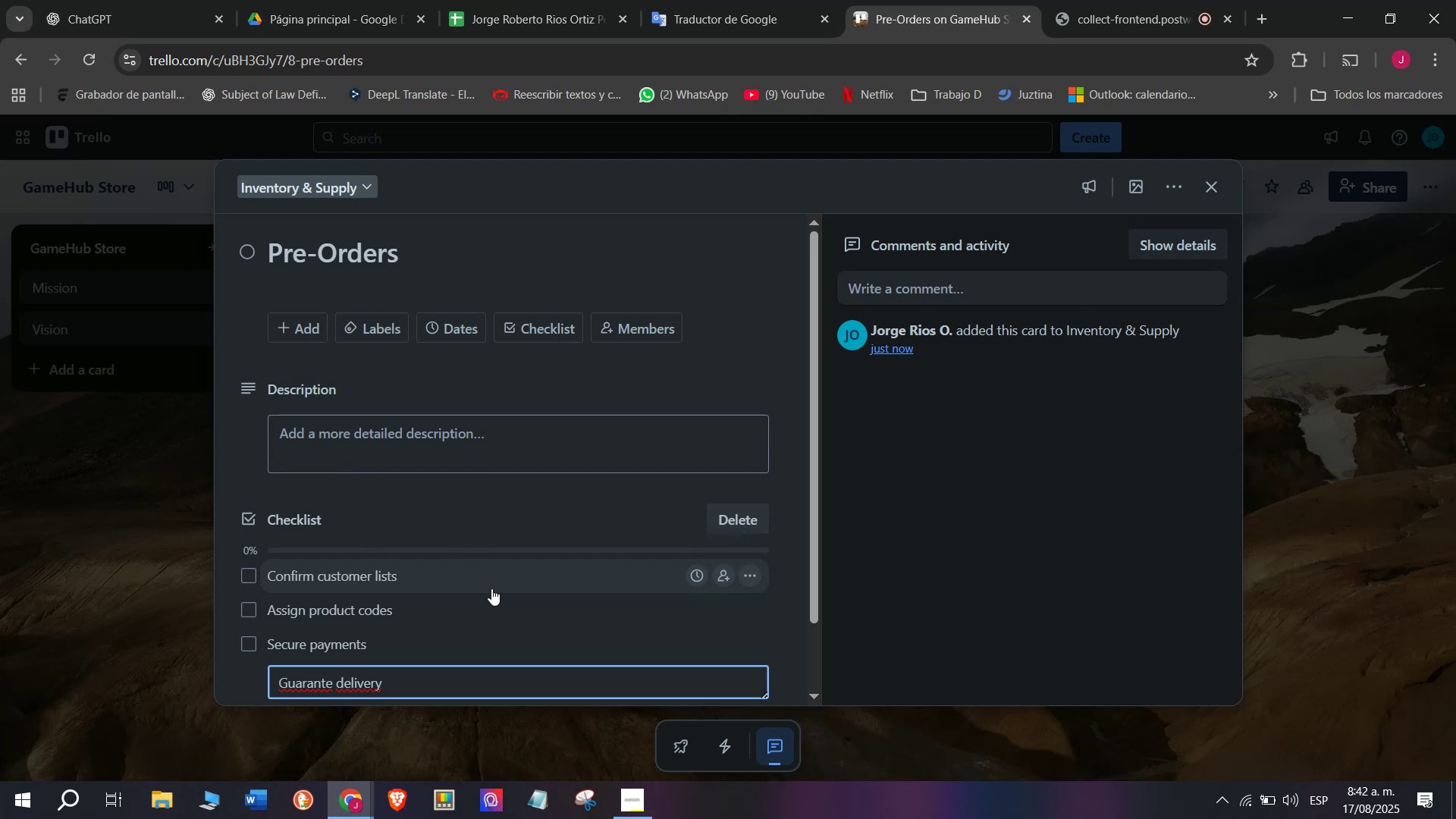 
key(Enter)
 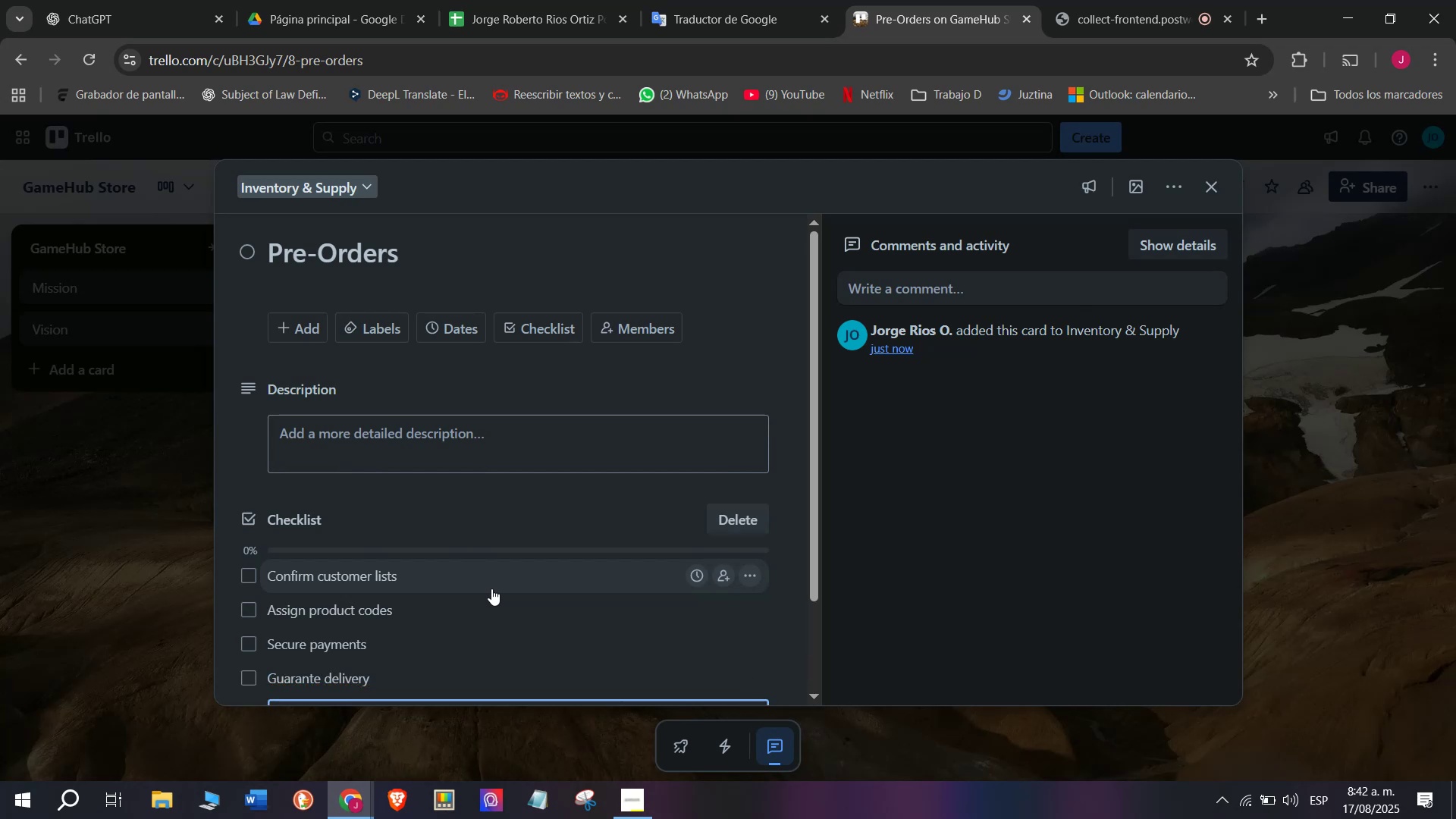 
type(Update status)
 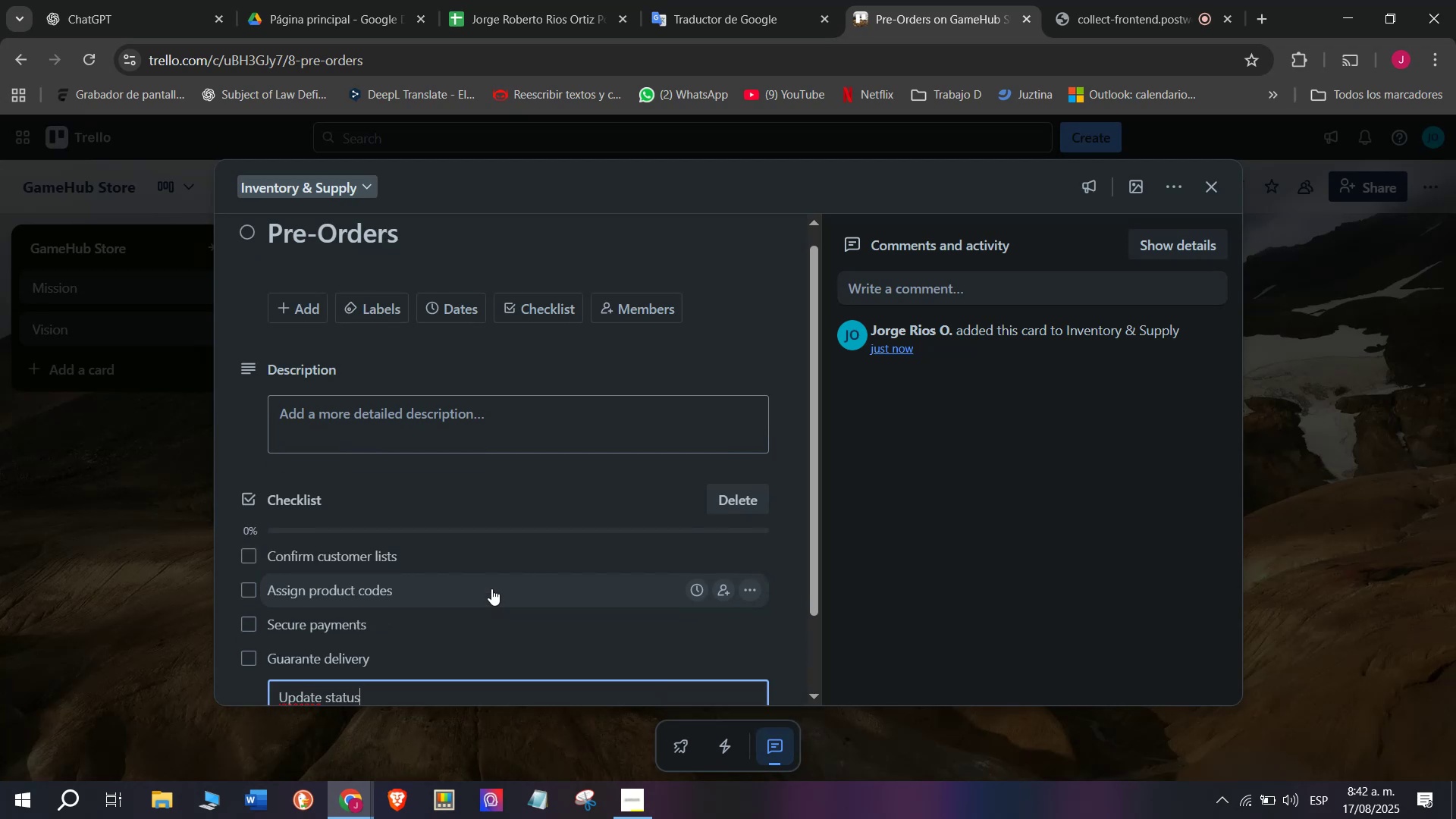 
key(Enter)
 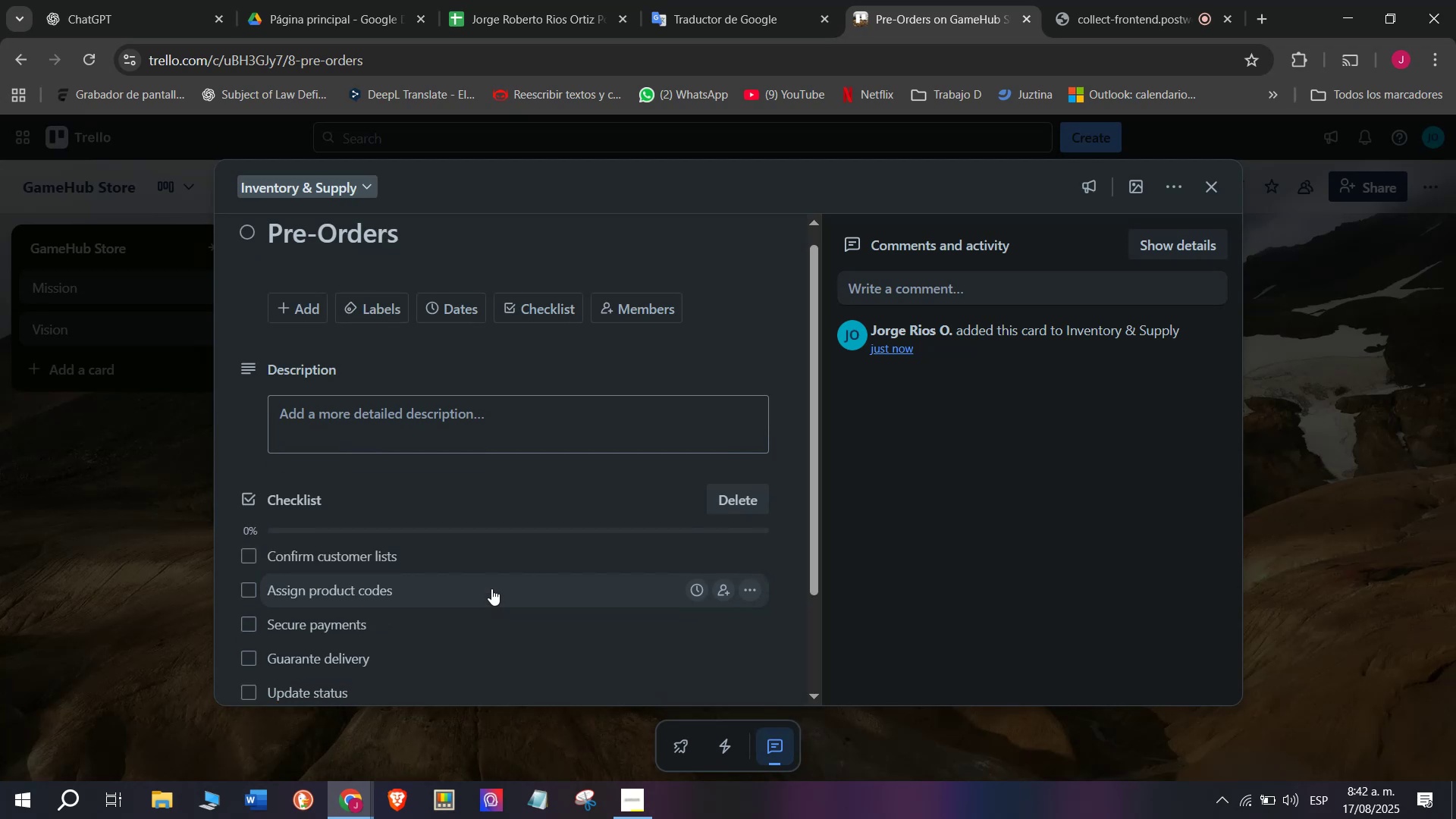 
scroll: coordinate [491, 588], scroll_direction: down, amount: 2.0
 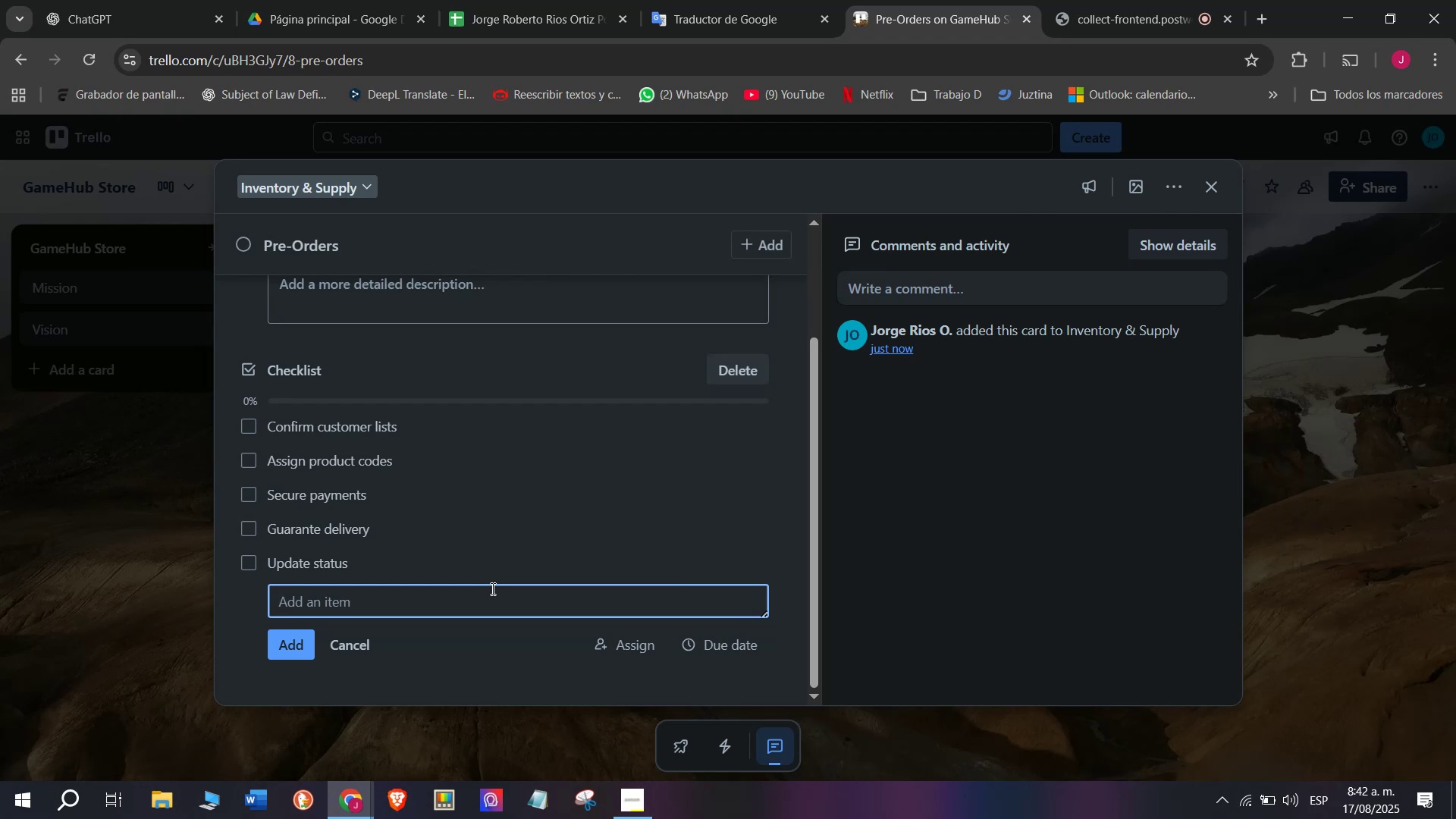 
type(Customer notifications)
 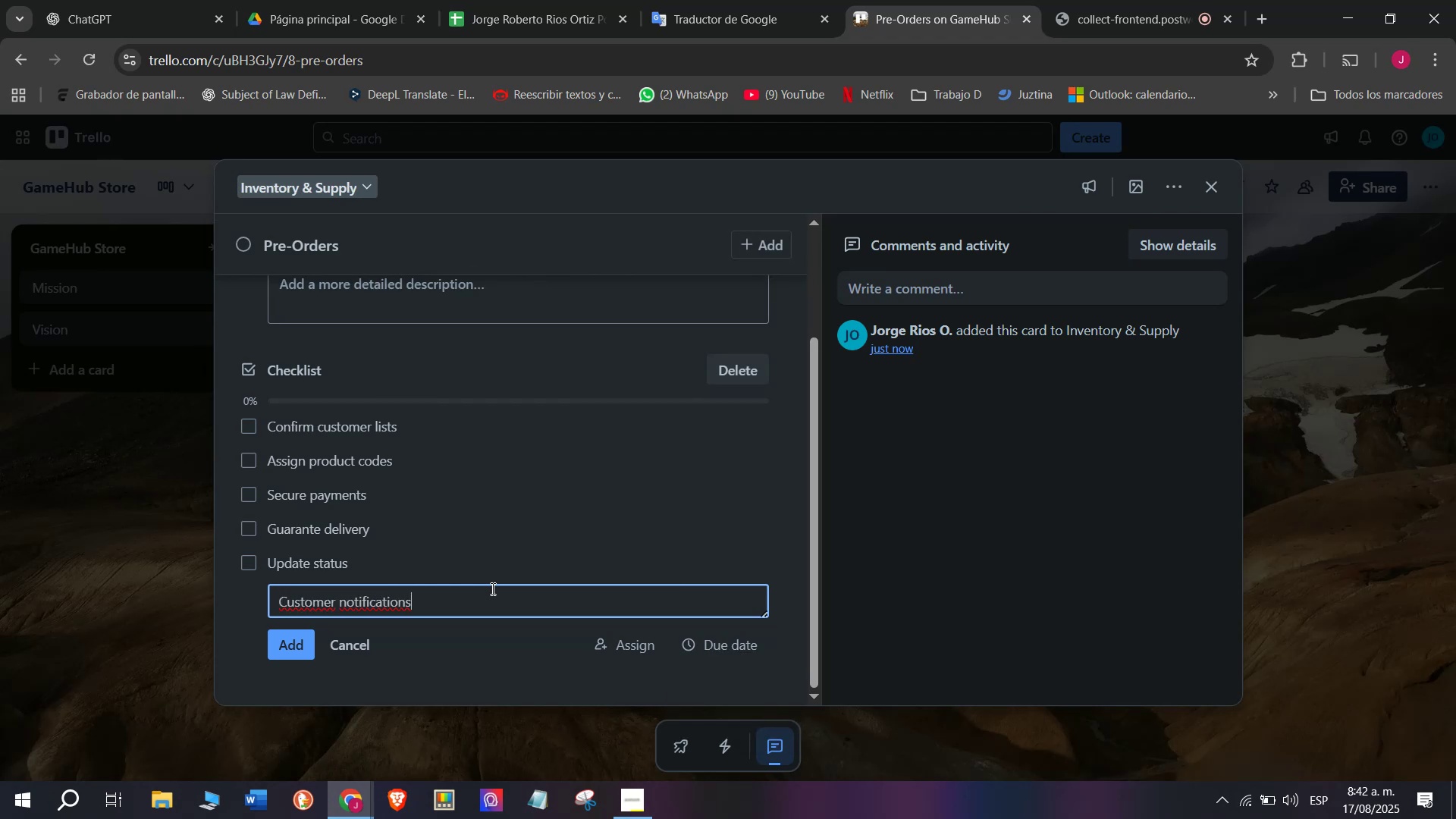 
key(Enter)
 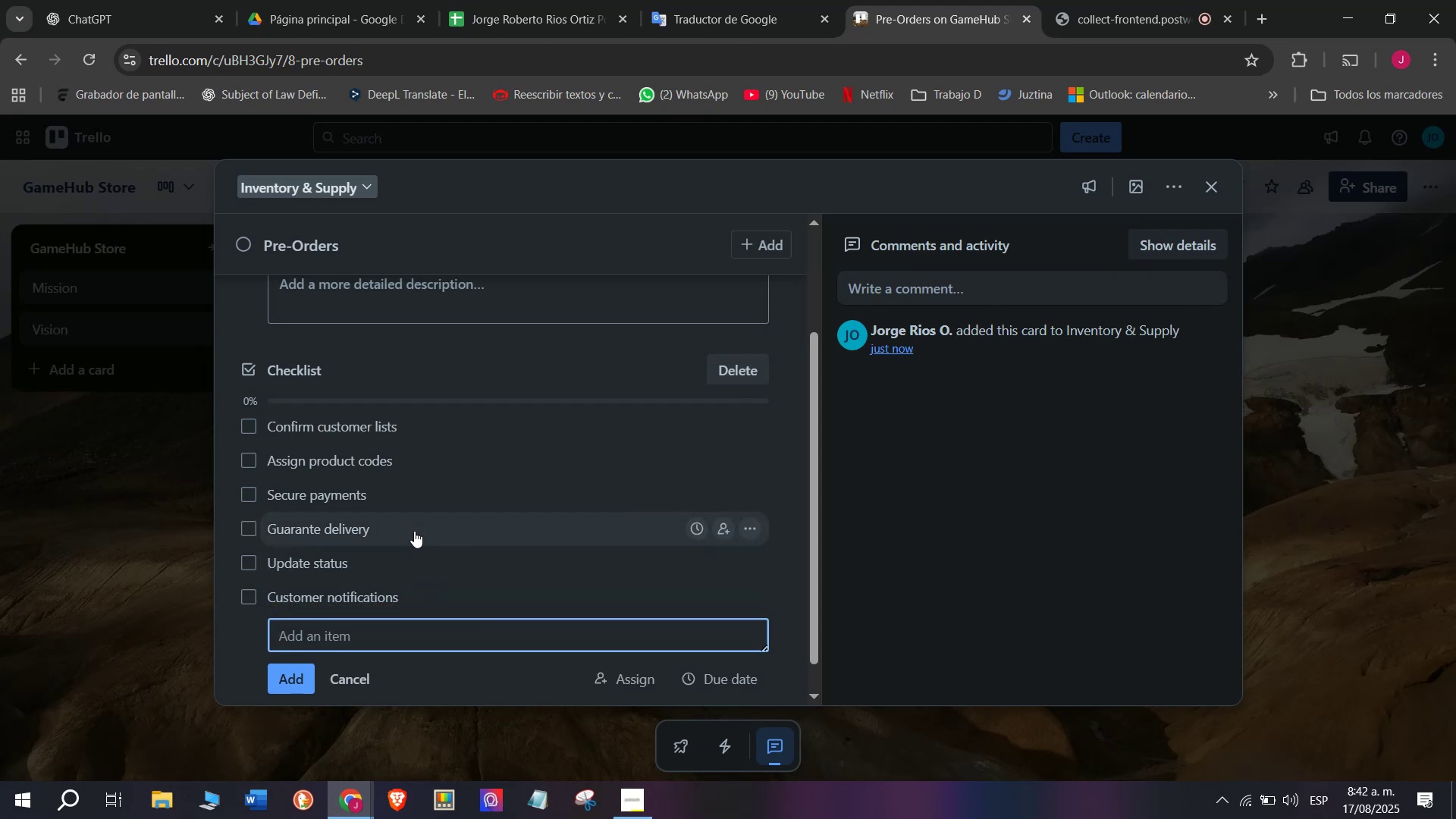 
scroll: coordinate [410, 438], scroll_direction: up, amount: 4.0
 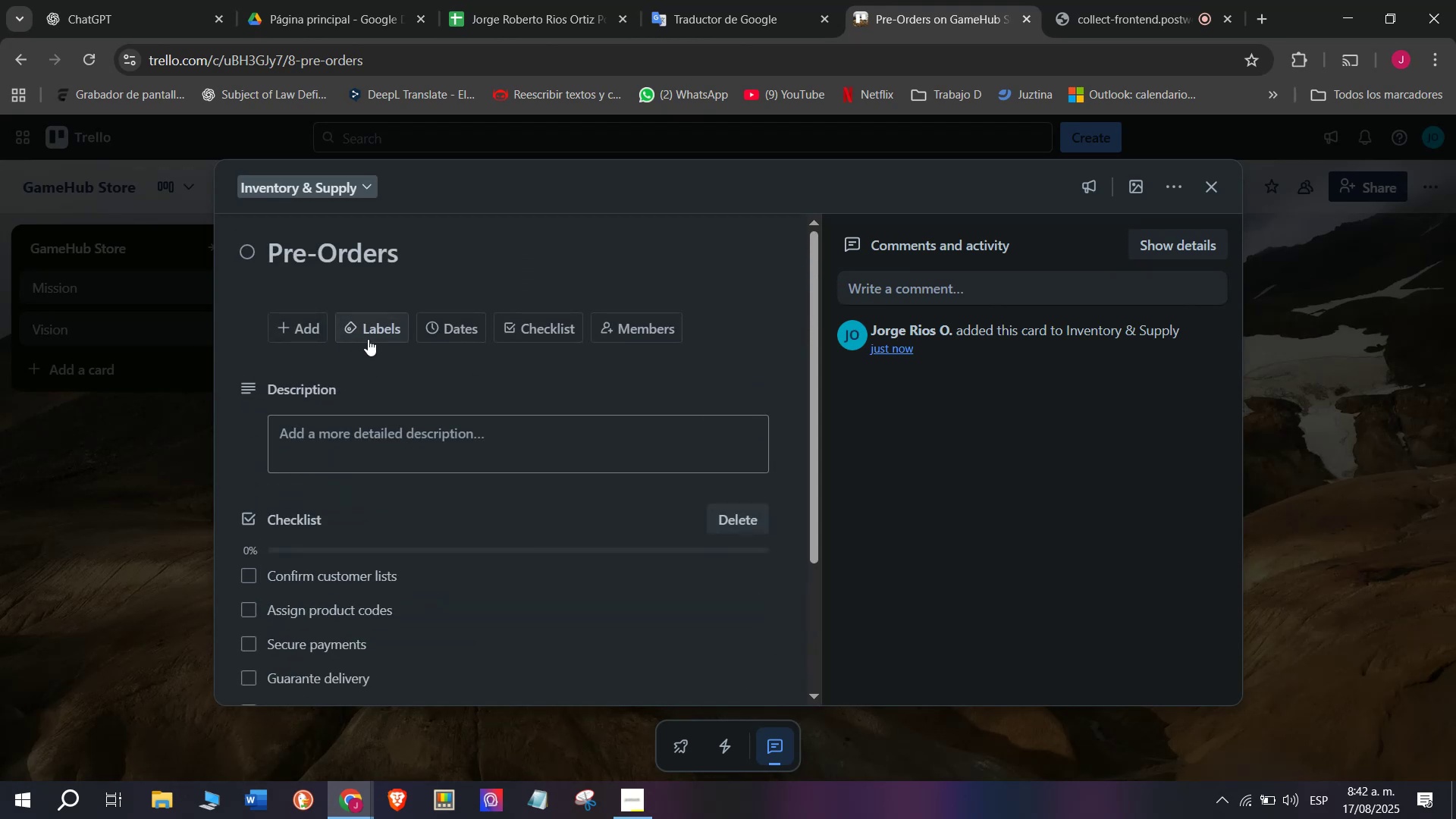 
left_click([368, 338])
 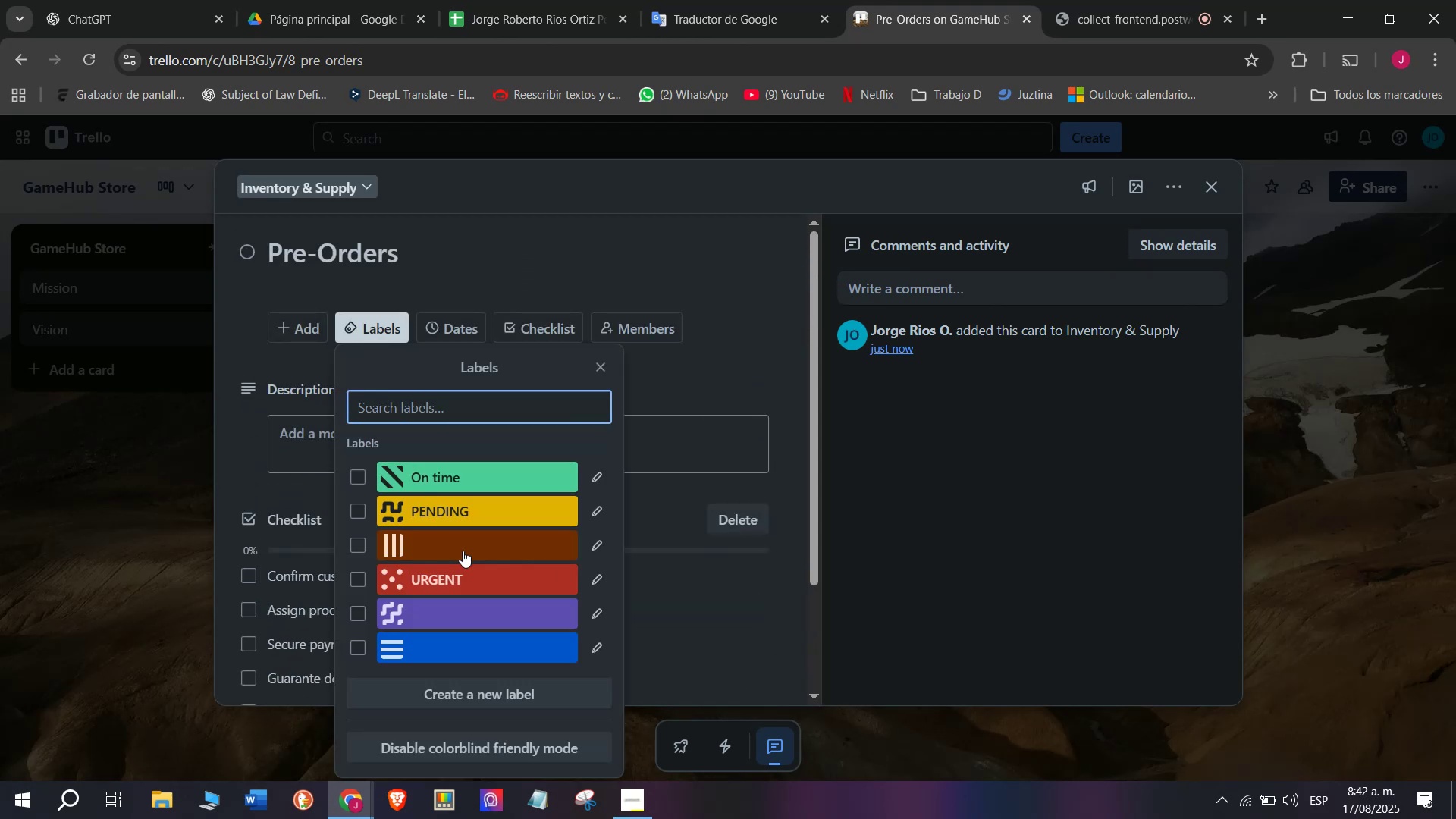 
left_click([474, 562])
 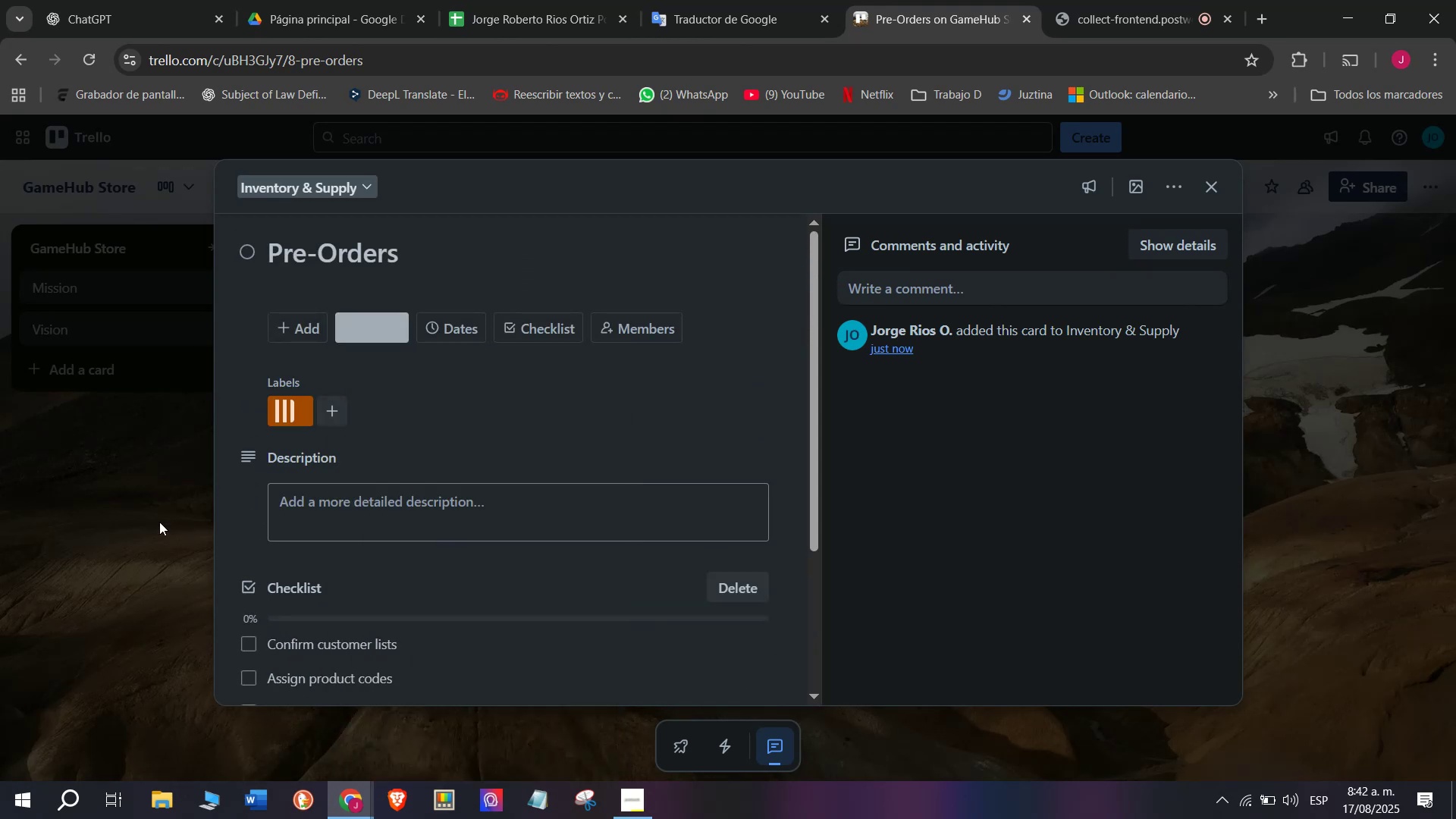 
triple_click([159, 522])
 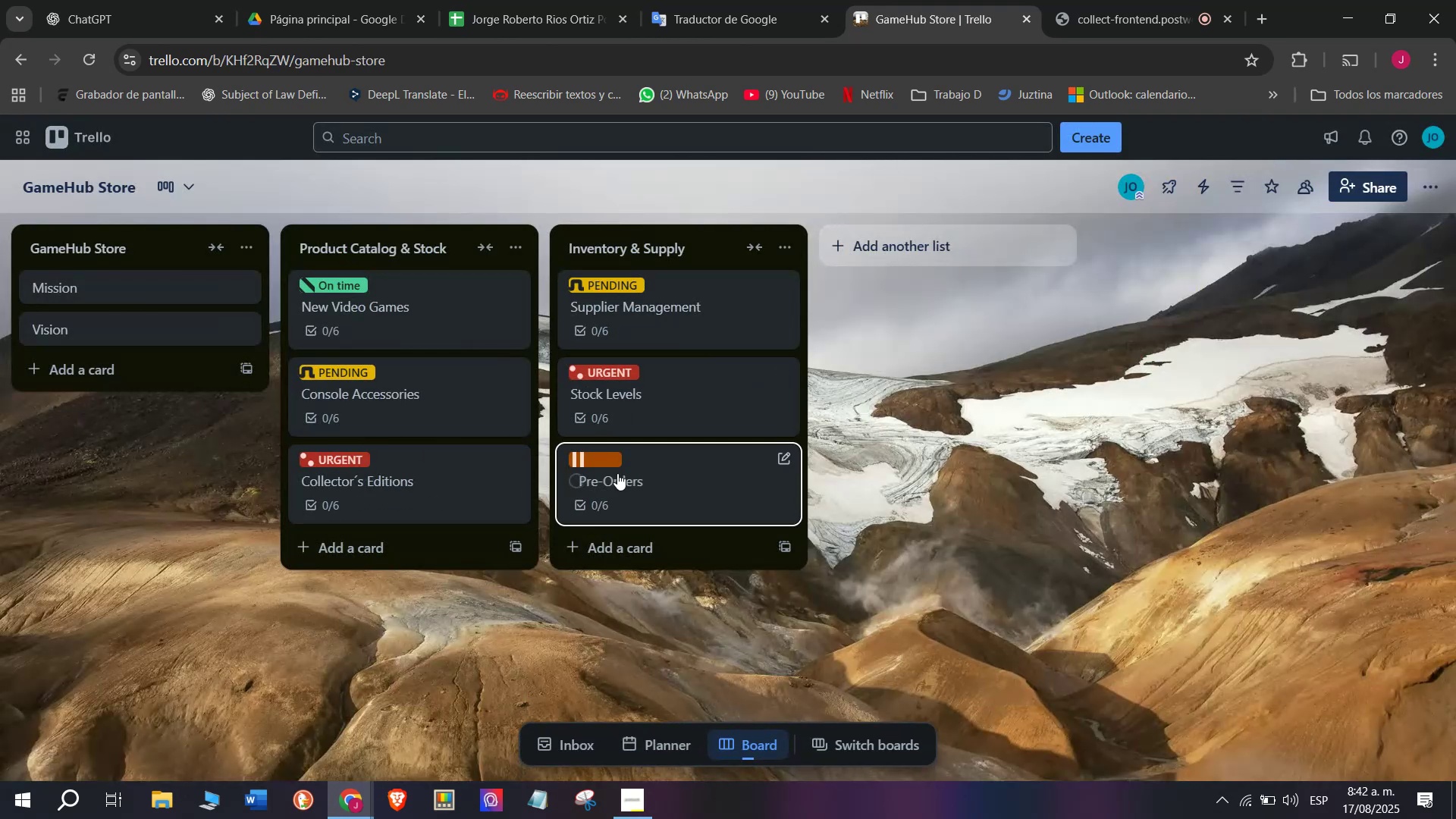 
left_click([627, 463])
 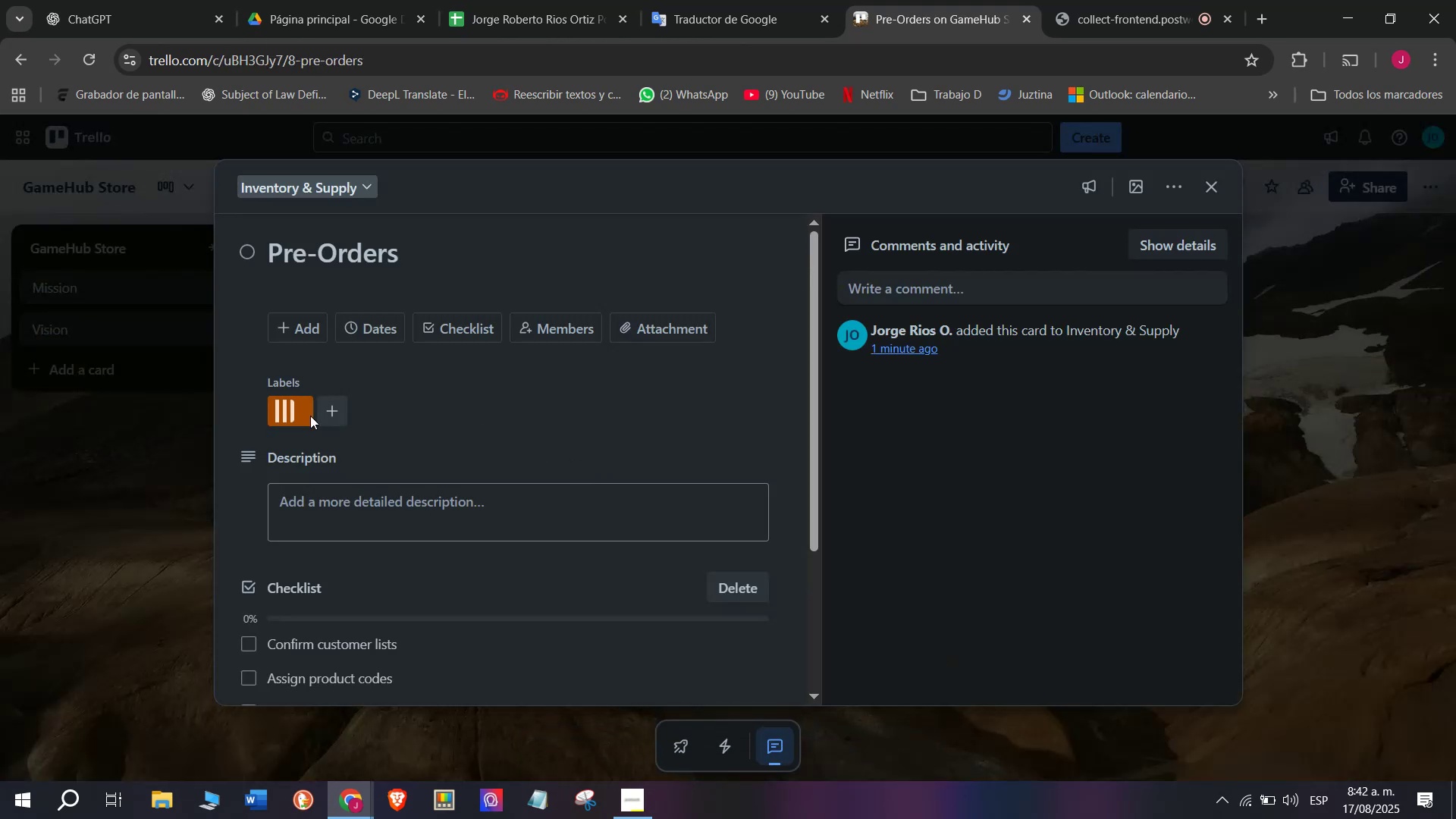 
left_click([292, 414])
 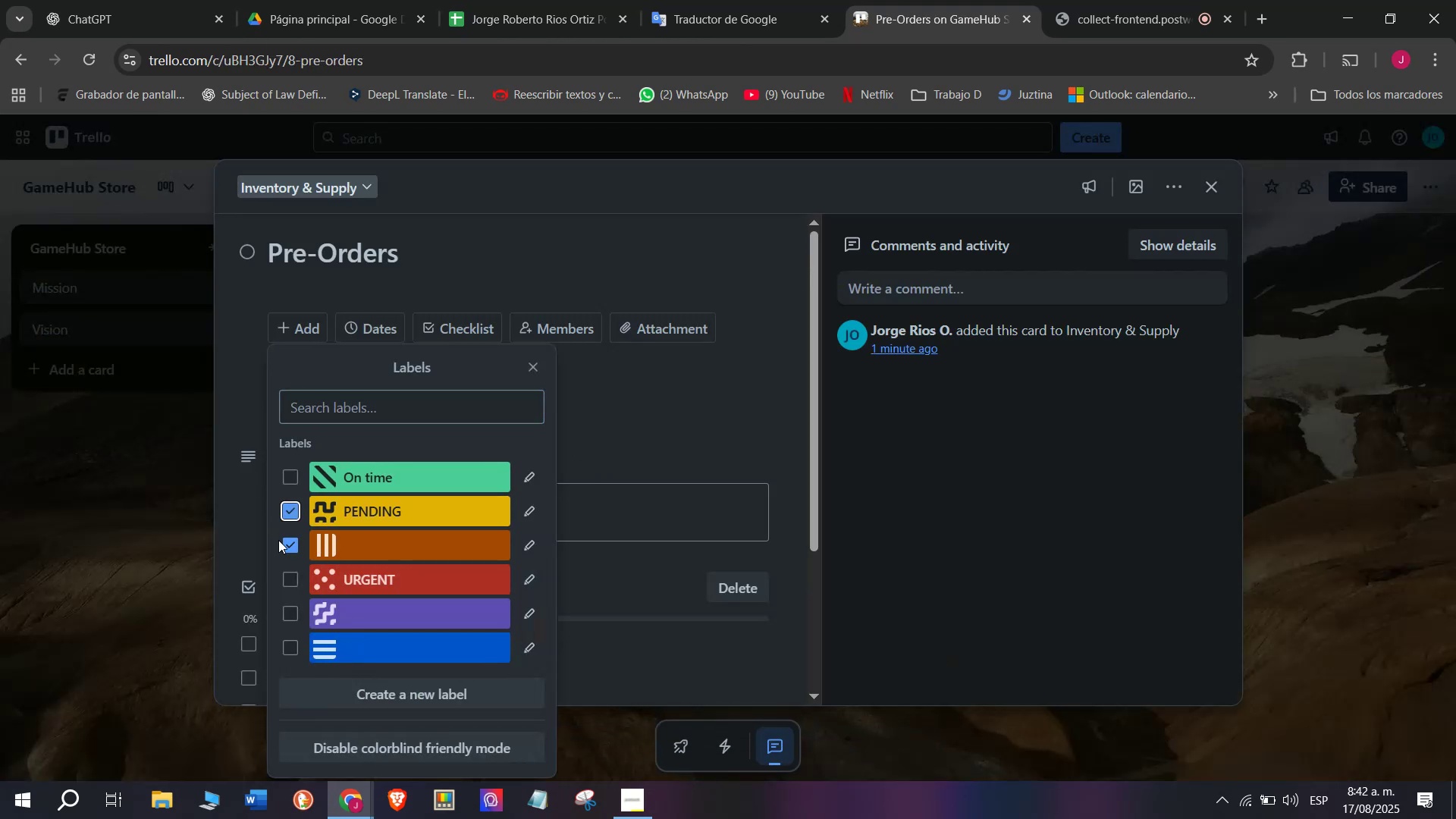 
double_click([161, 547])
 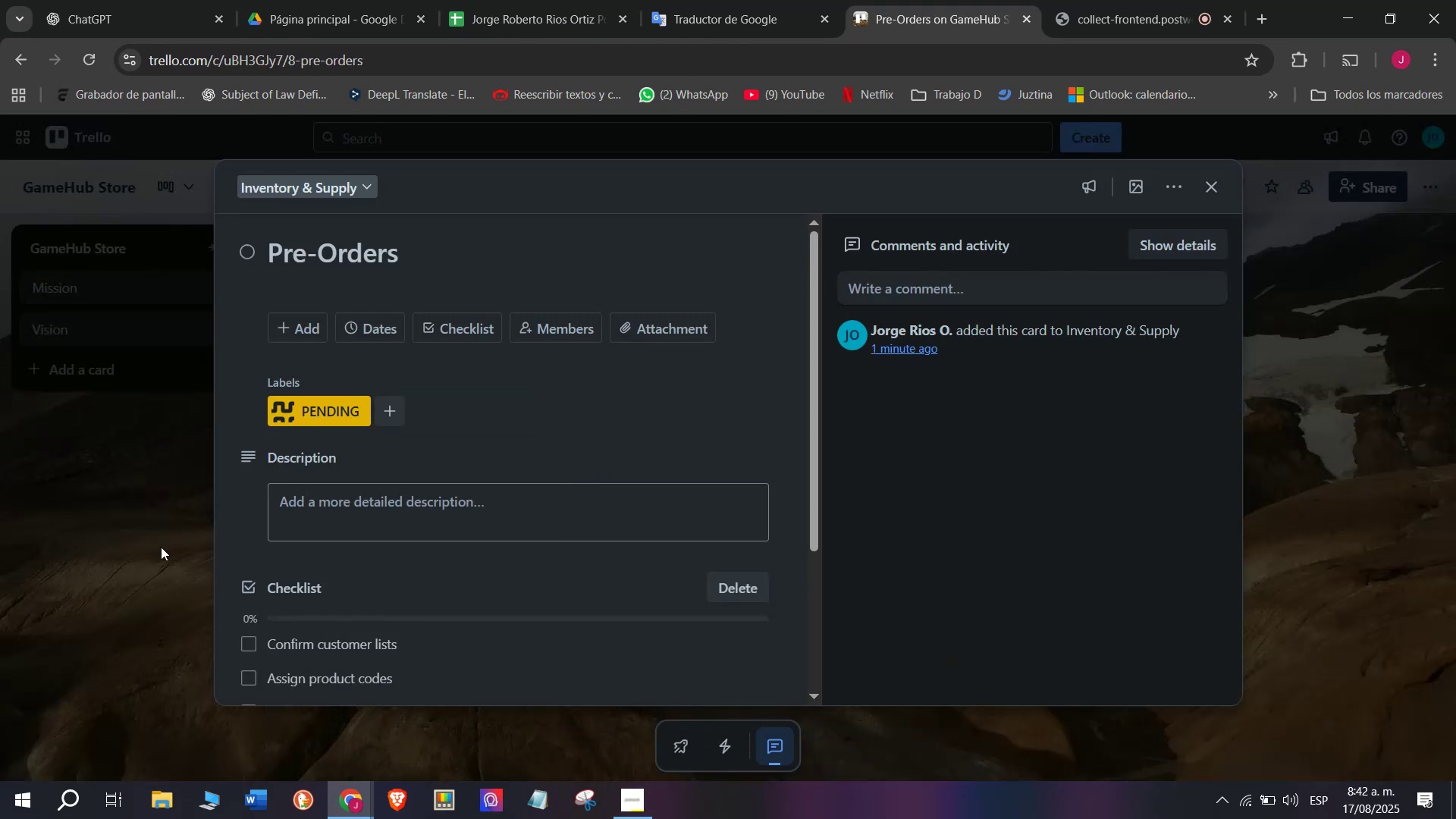 
triple_click([161, 547])
 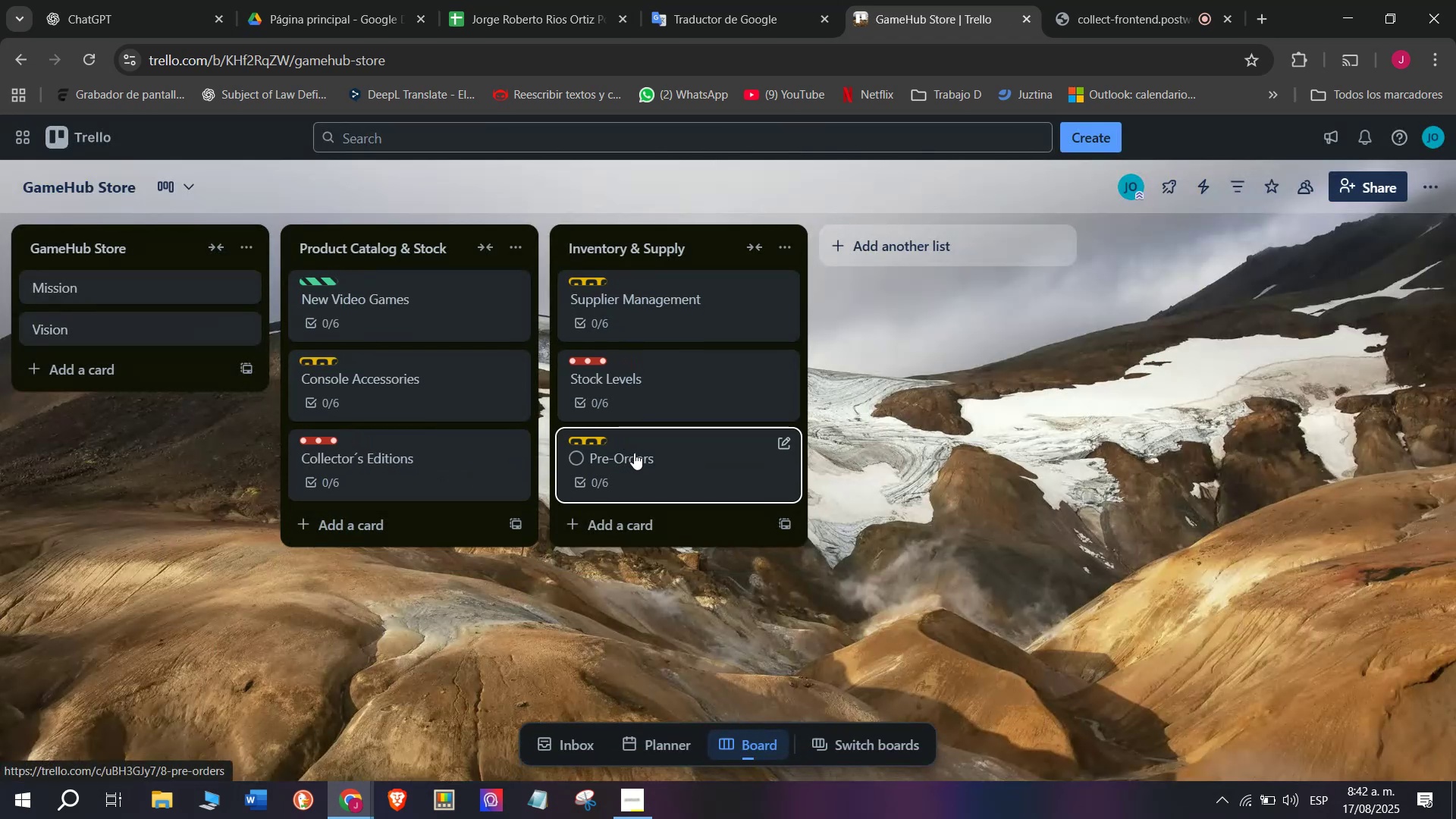 
left_click([577, 444])
 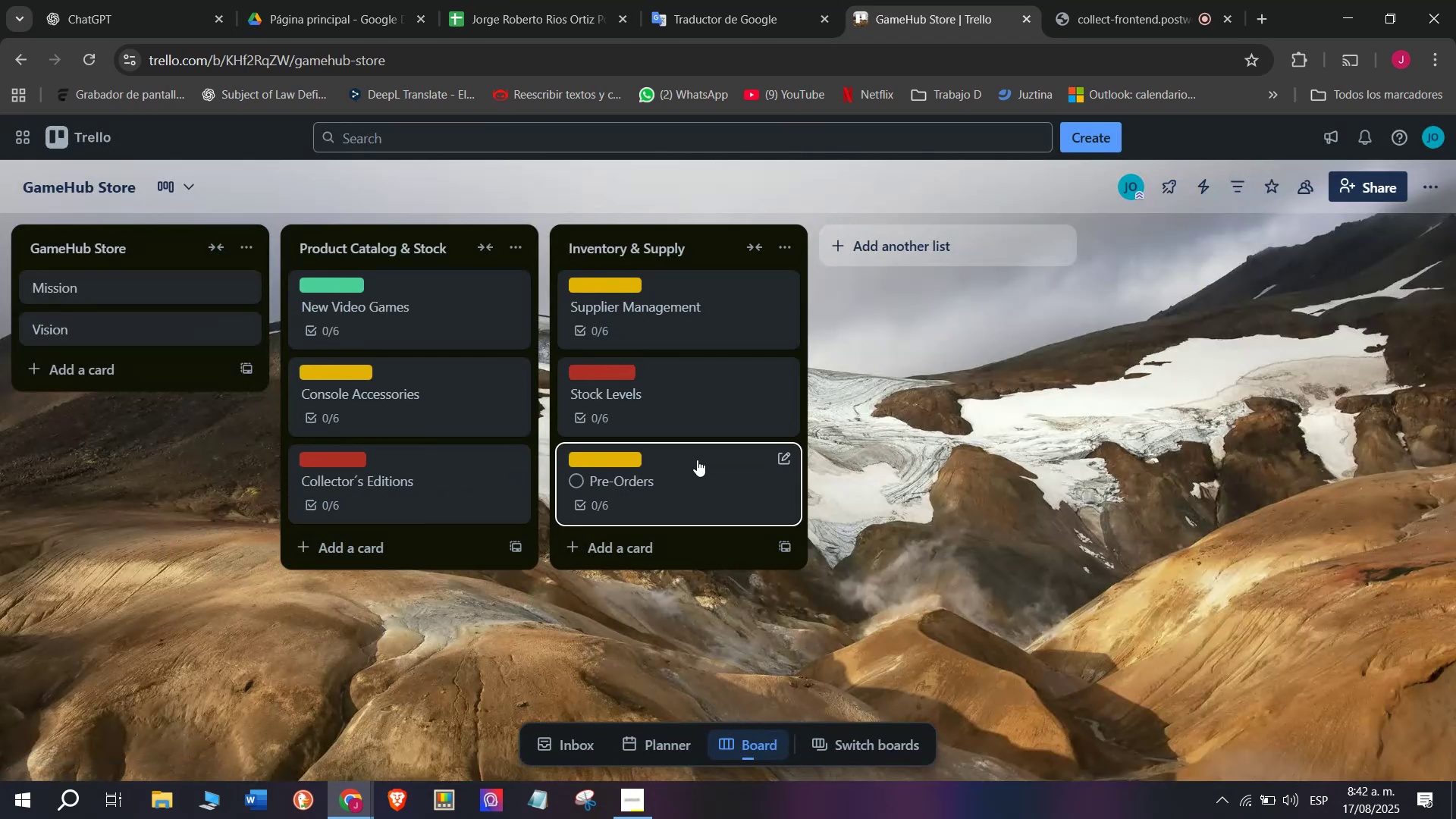 
left_click([699, 460])
 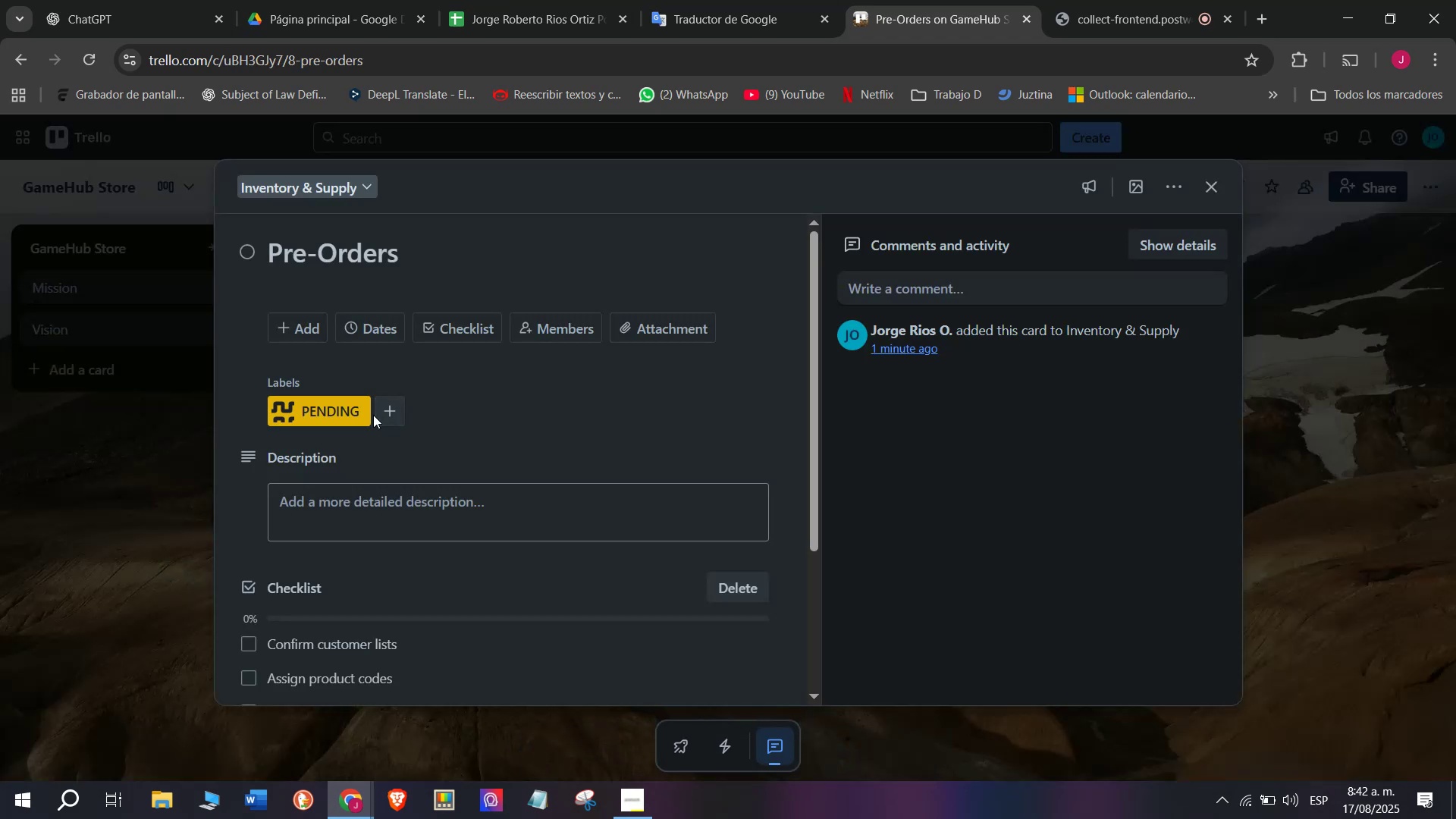 
left_click([400, 406])
 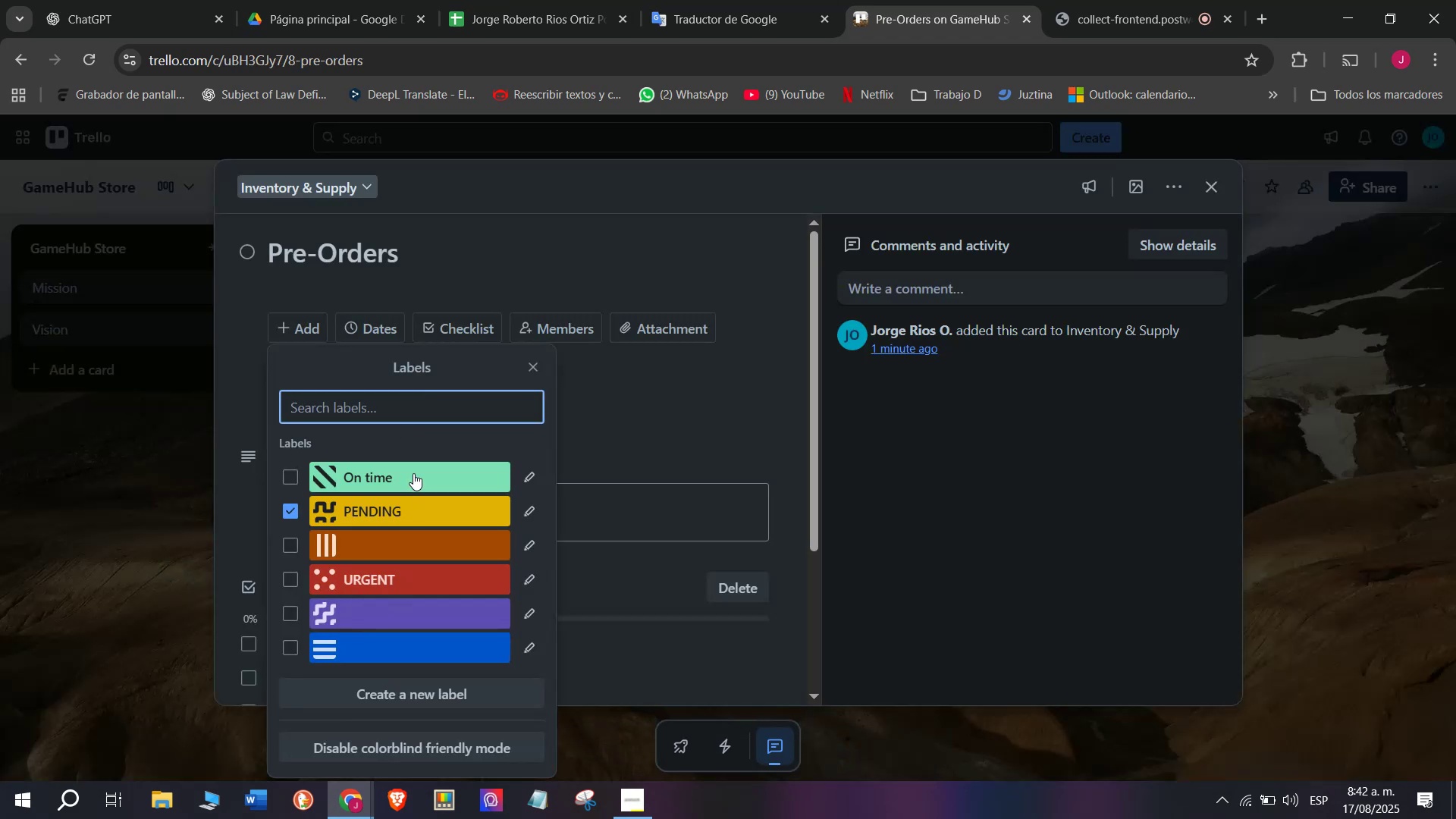 
left_click([413, 472])
 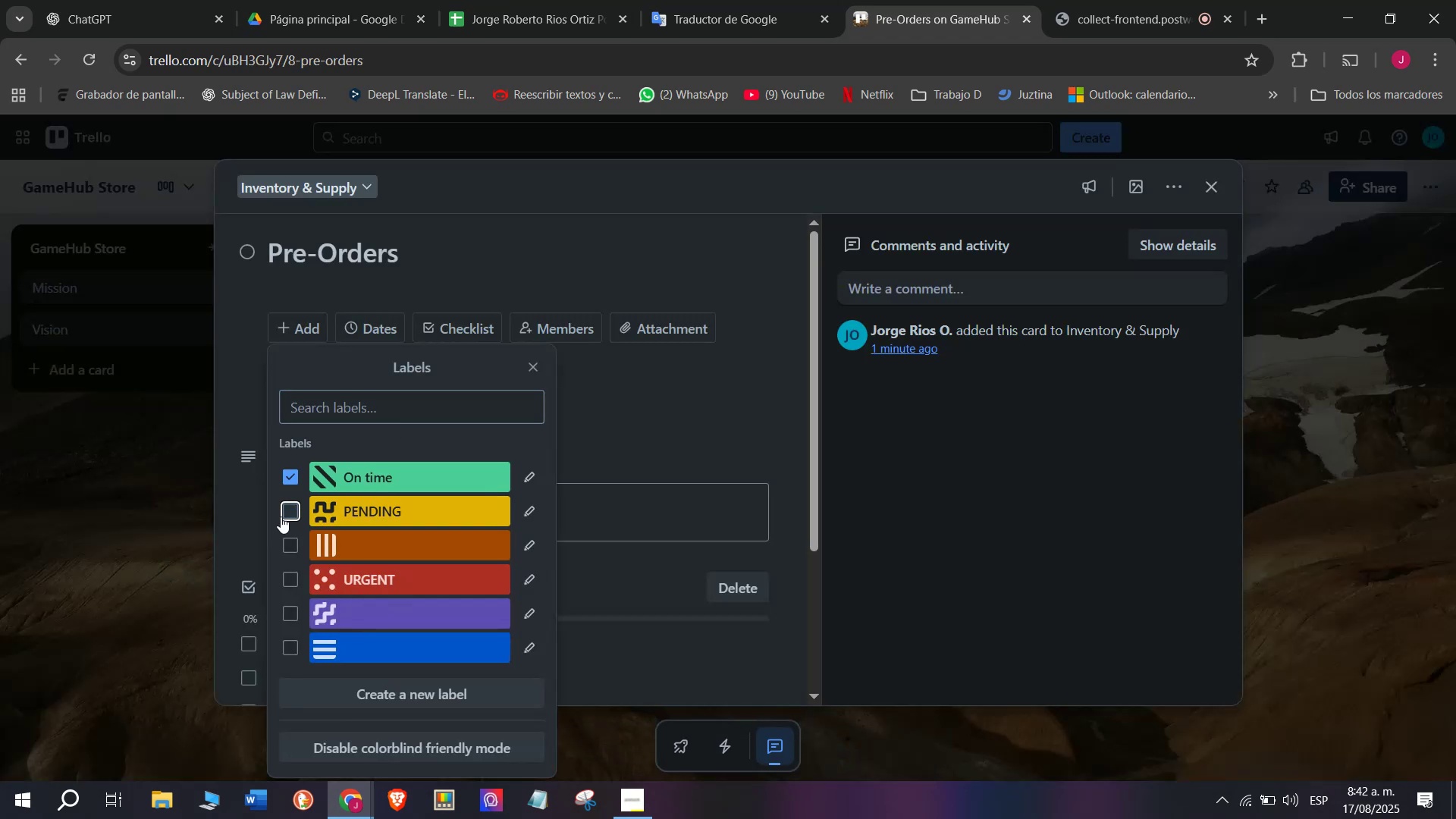 
double_click([149, 530])
 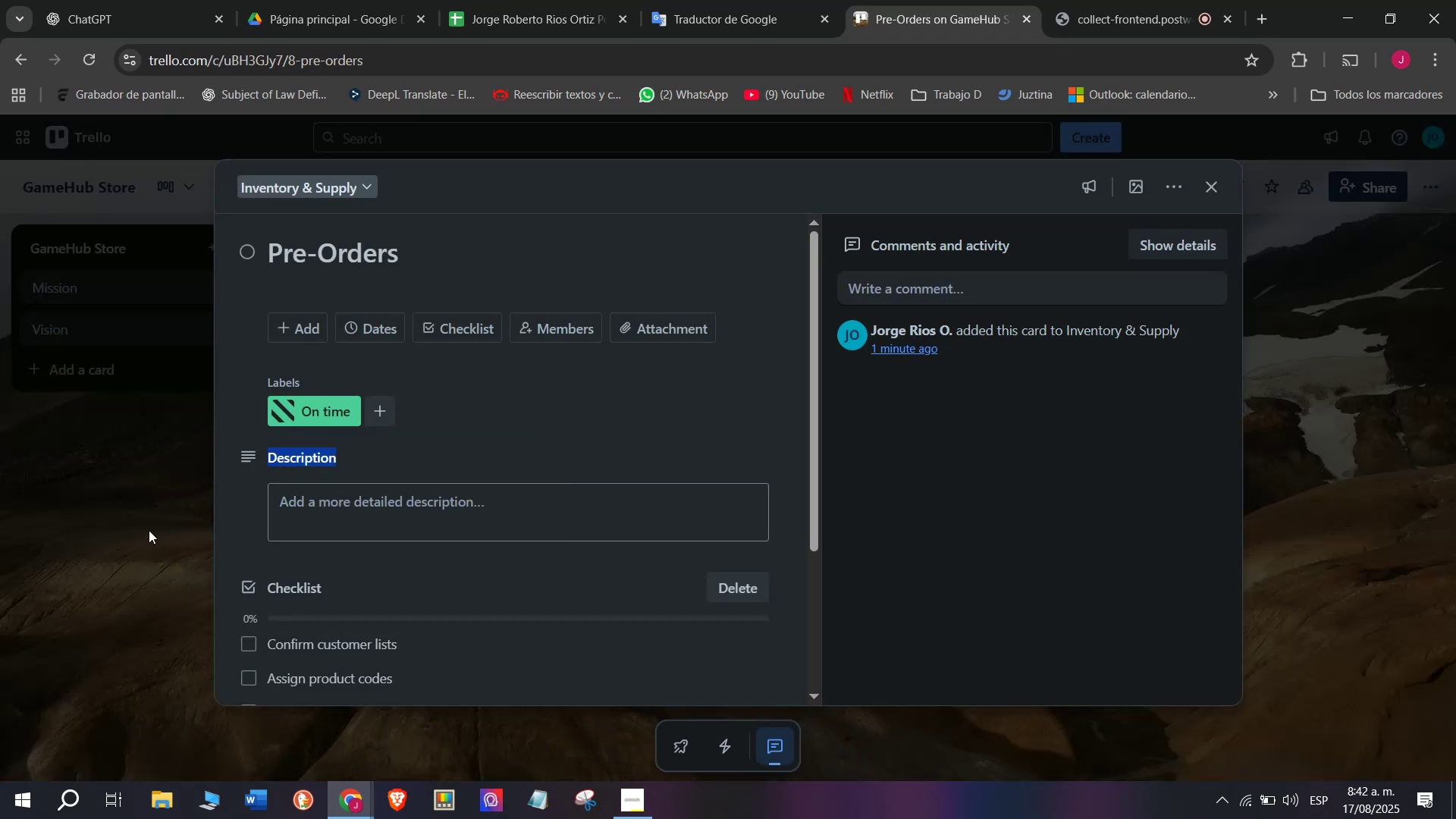 
triple_click([149, 530])
 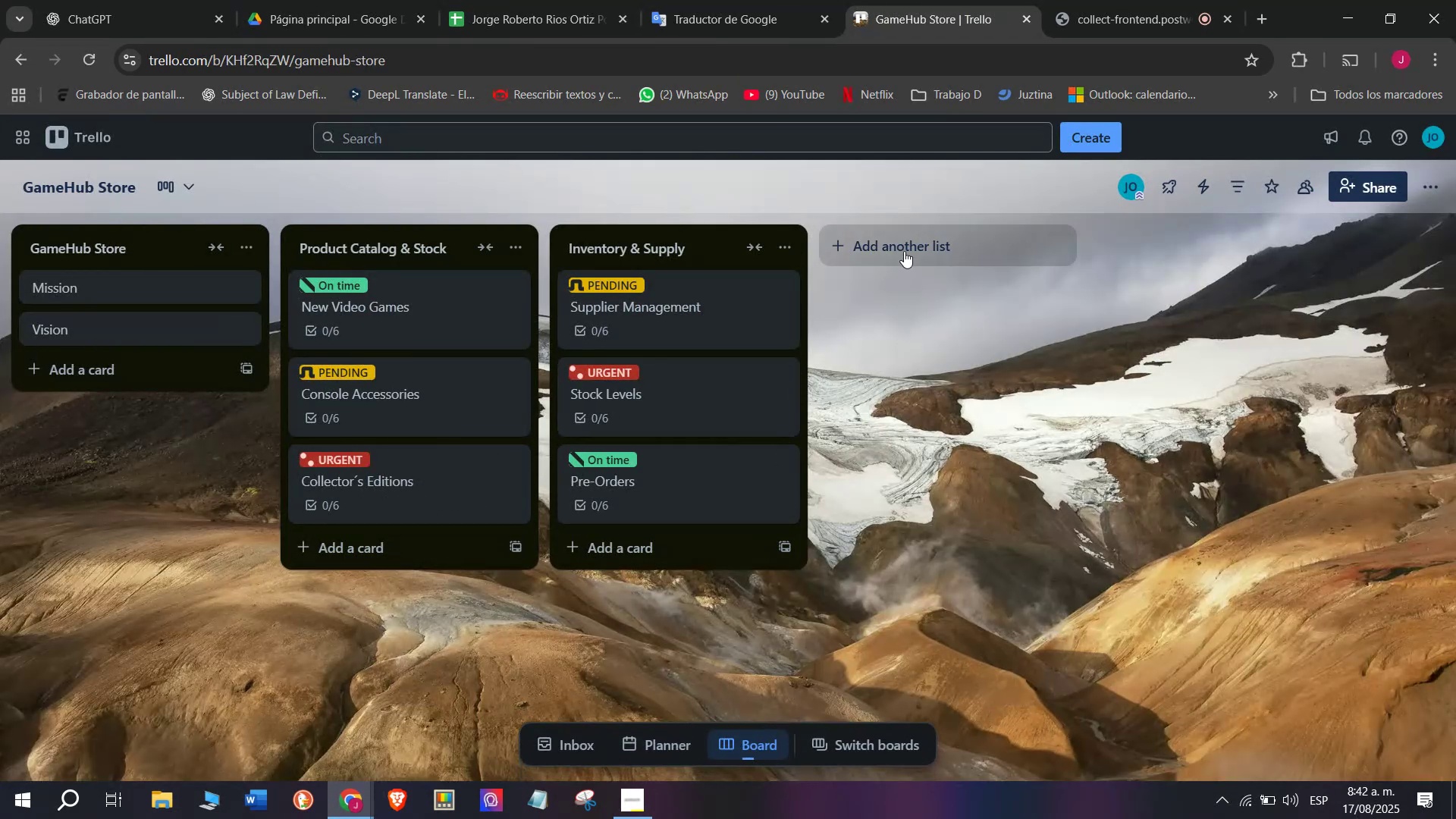 
left_click([906, 240])
 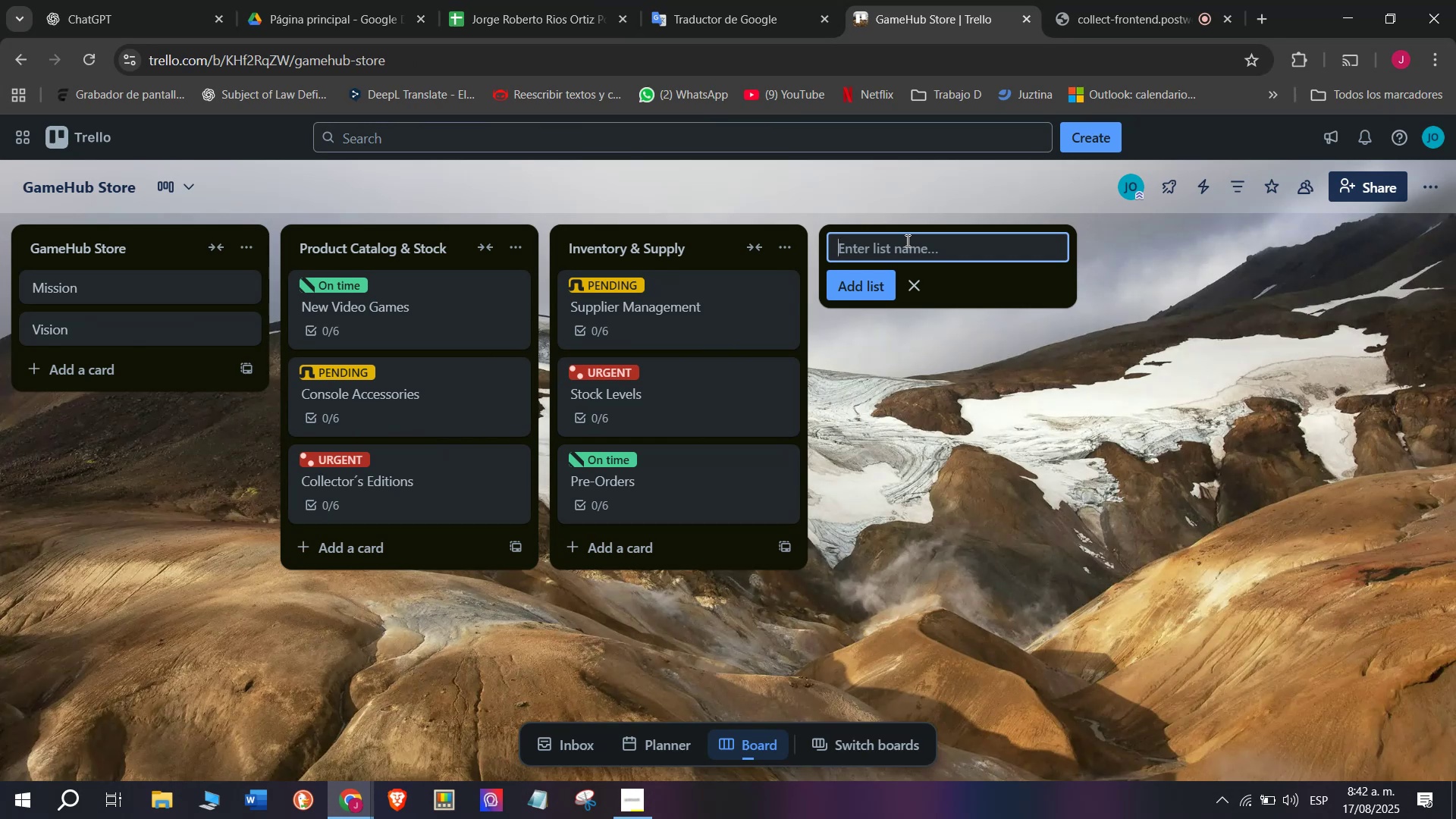 
wait(8.34)
 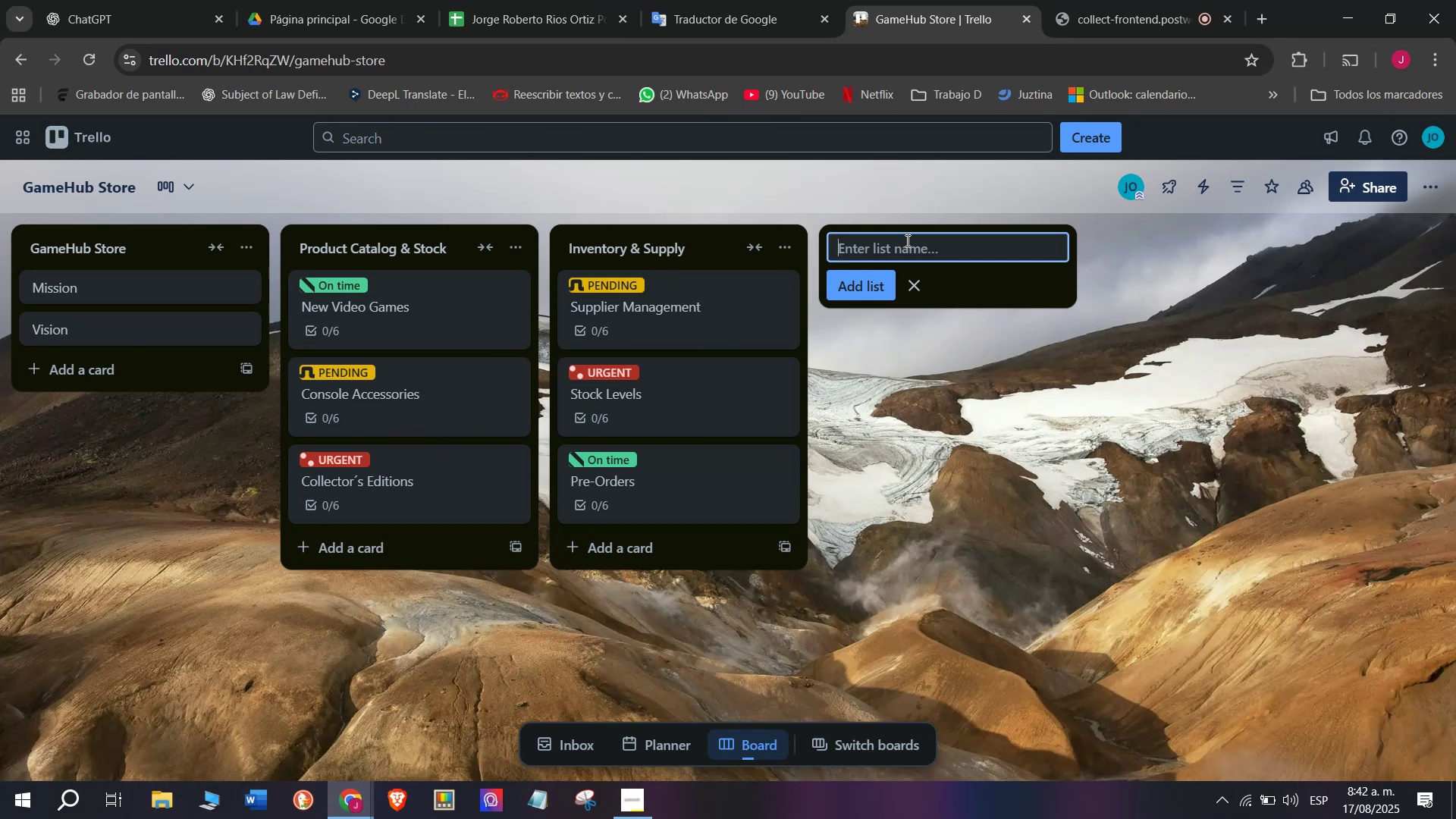 
type(Sales ^ Storefront)
 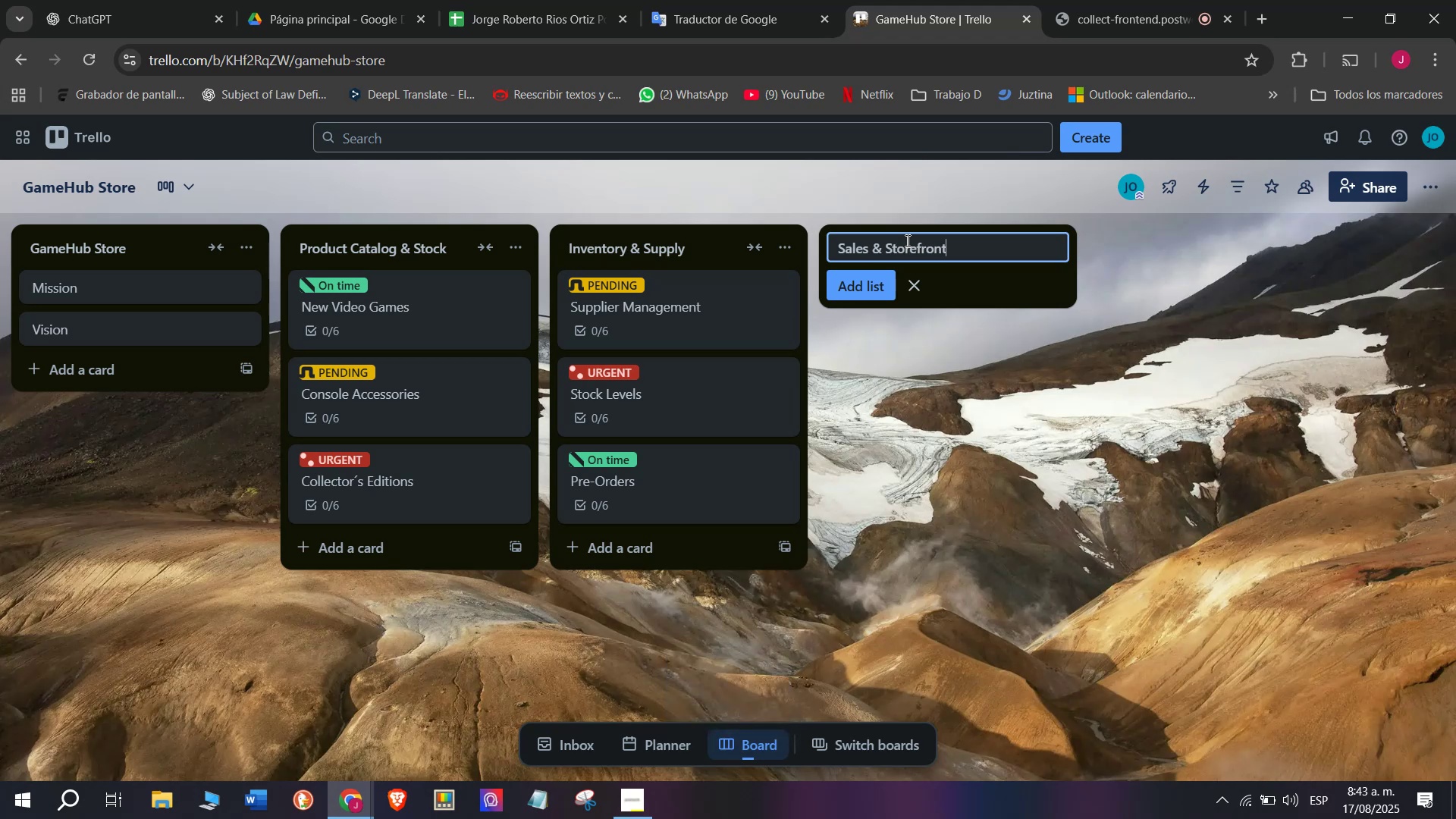 
key(Enter)
 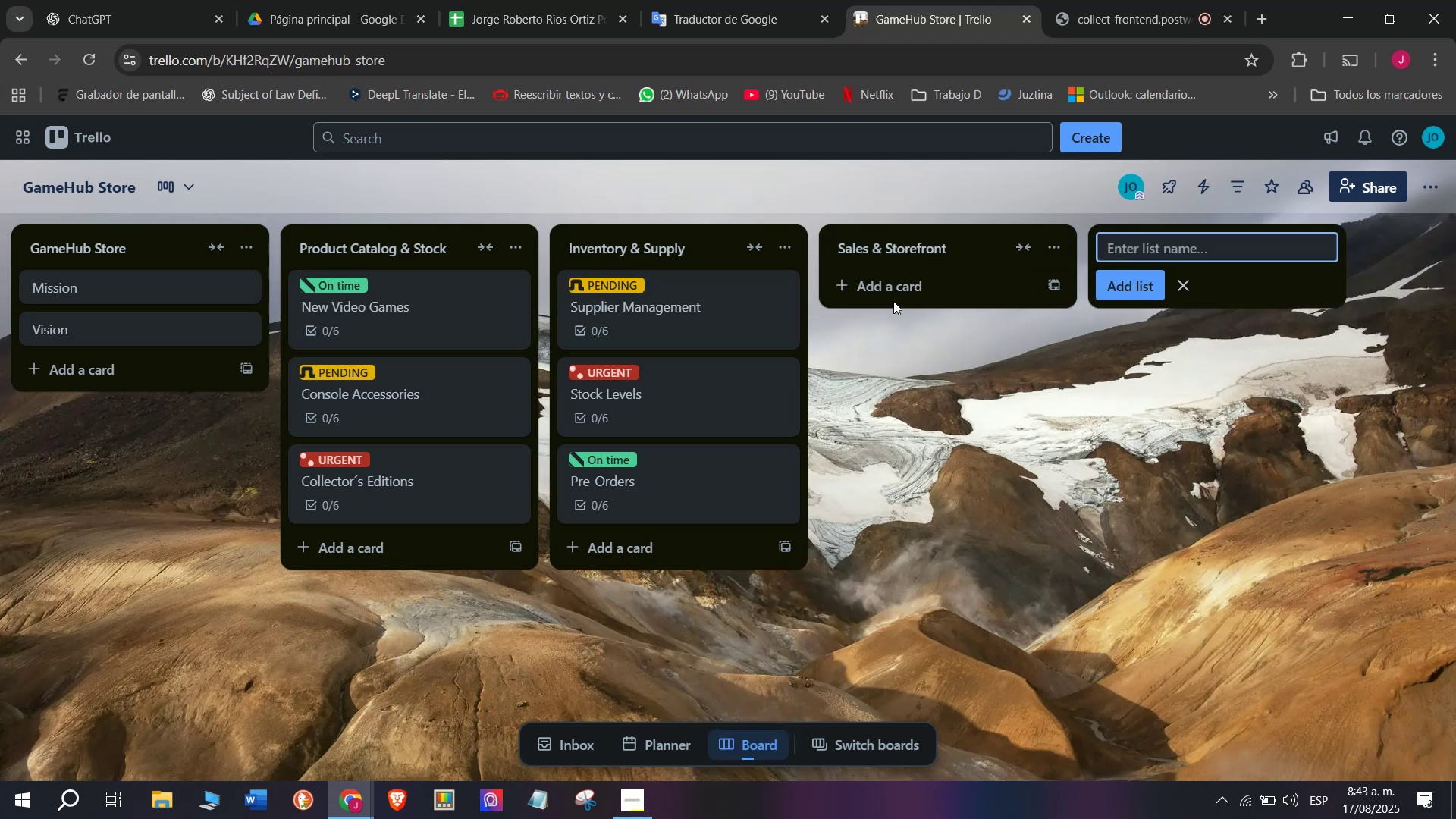 
left_click([893, 297])
 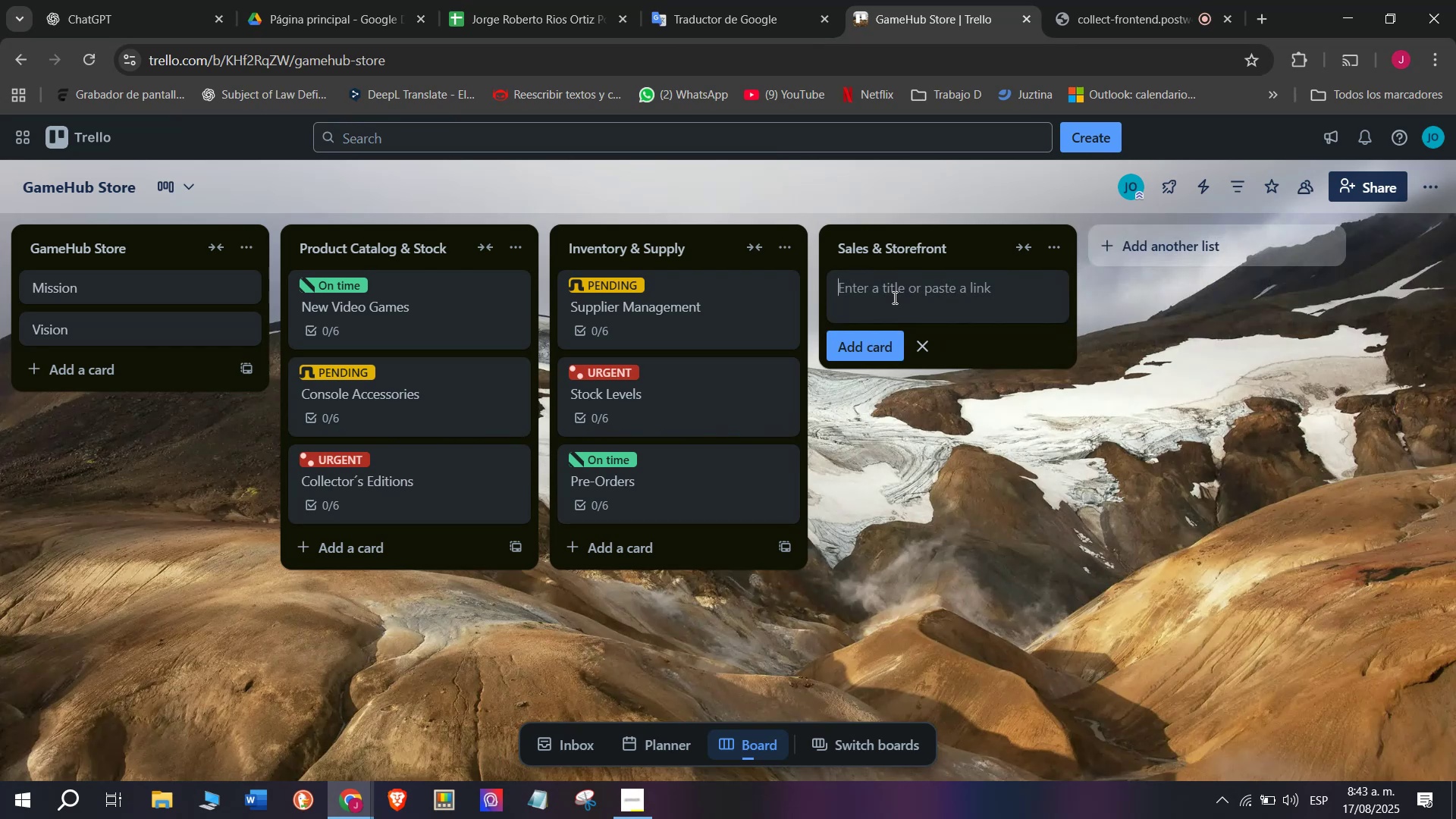 
type(In-Store Sales)
 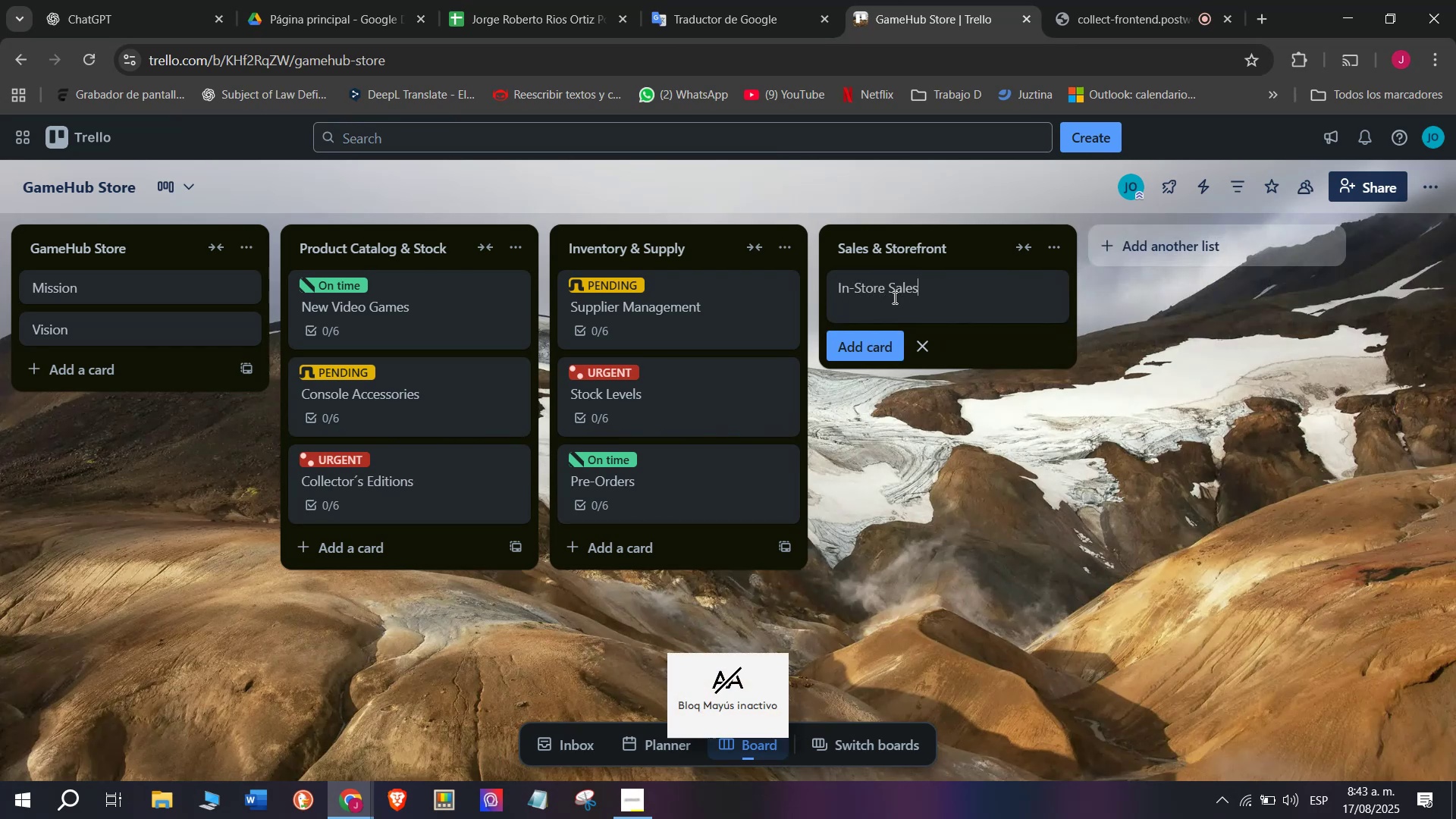 
key(Enter)
 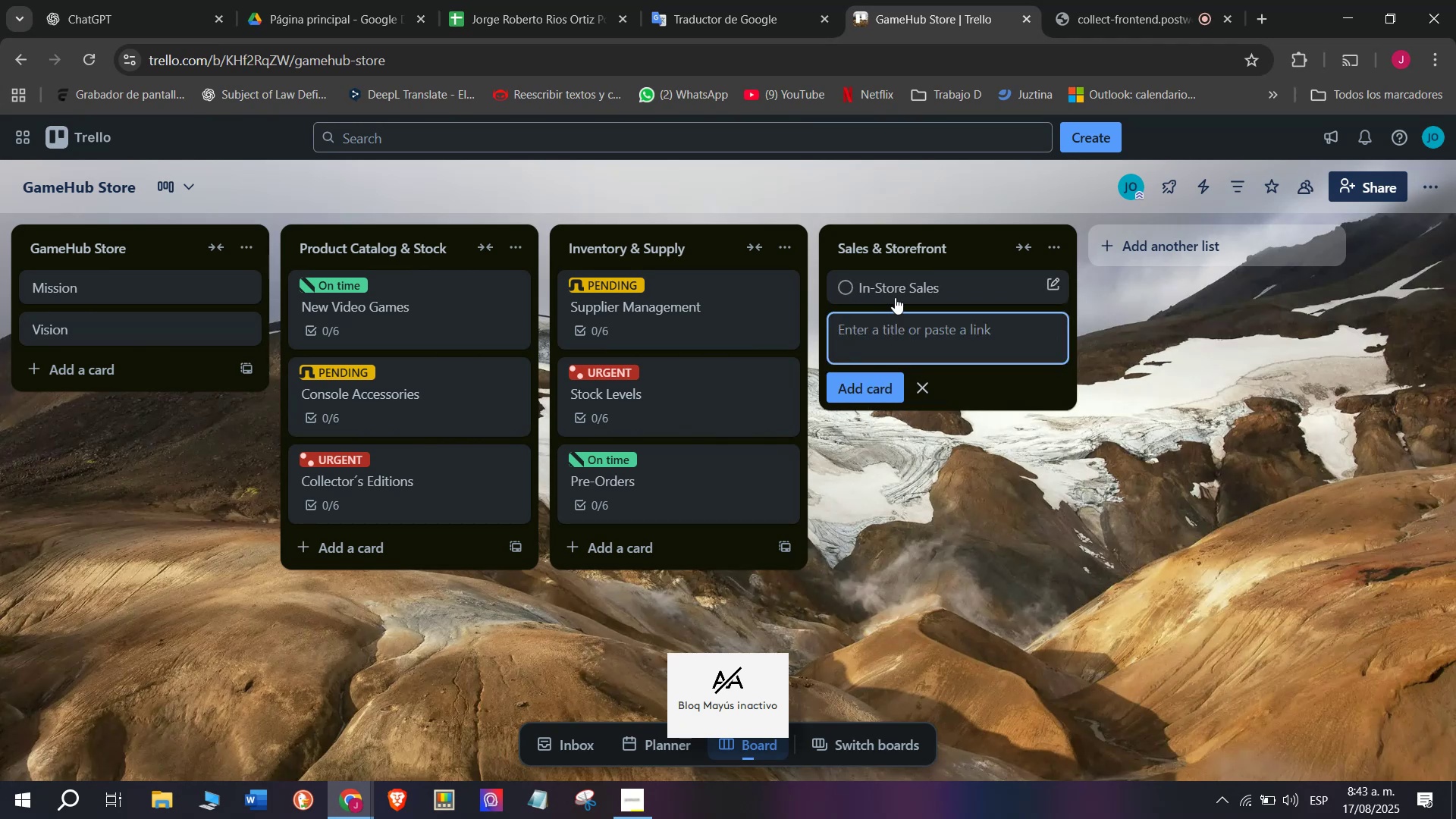 
left_click([895, 297])
 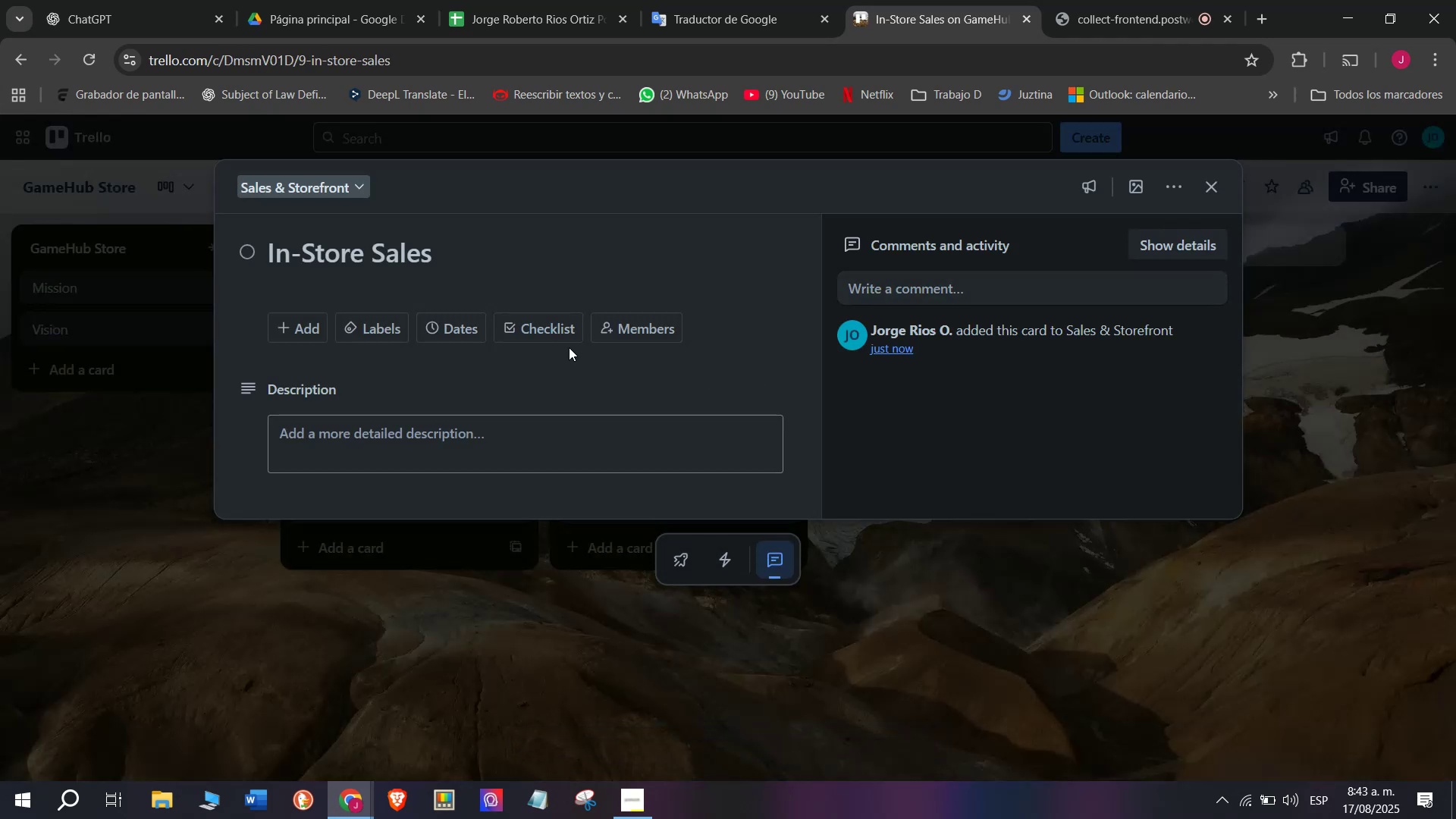 
left_click([555, 338])
 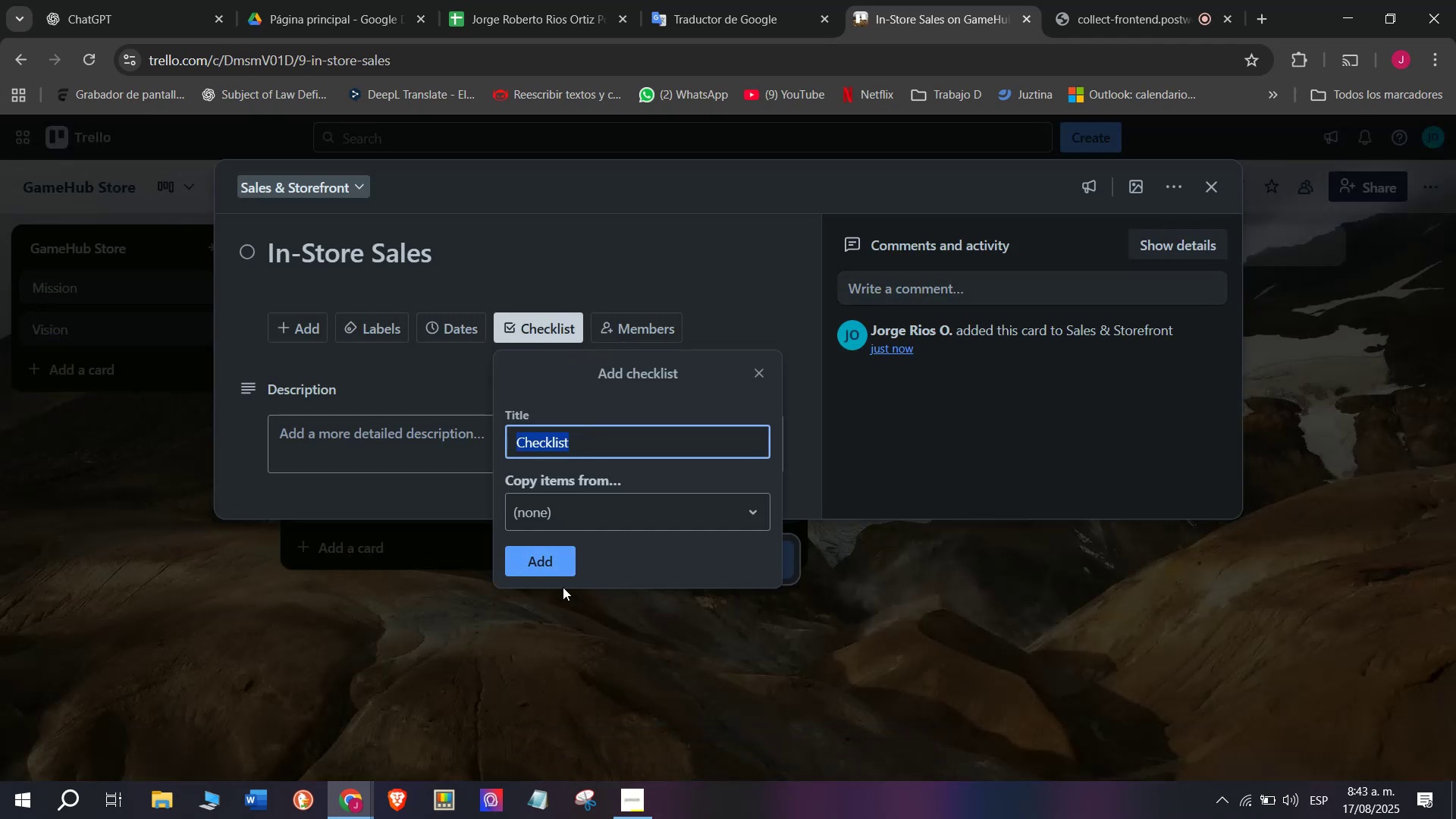 
left_click([563, 556])
 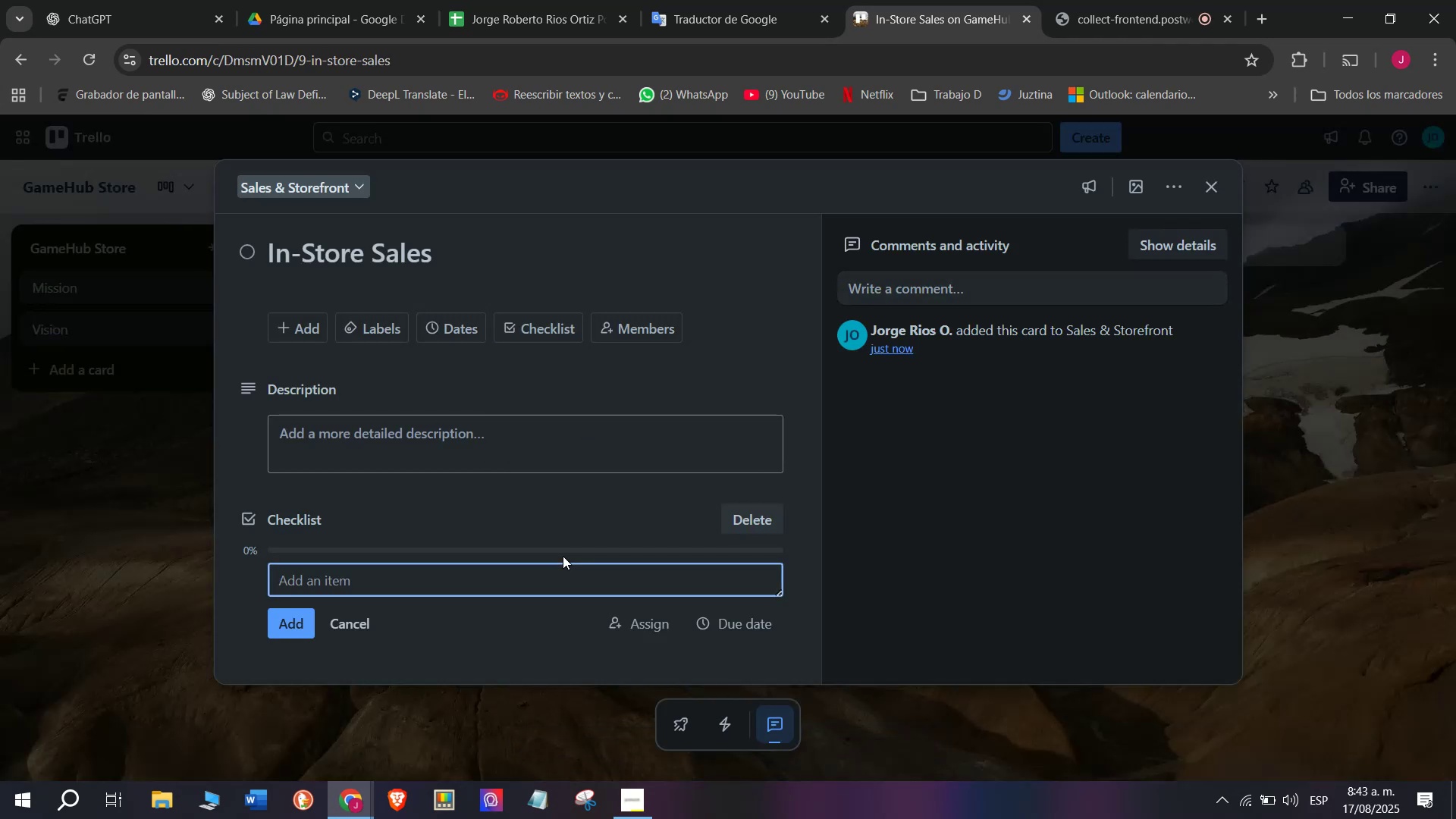 
type(Organice)
key(Backspace)
key(Backspace)
type(ze displays)
 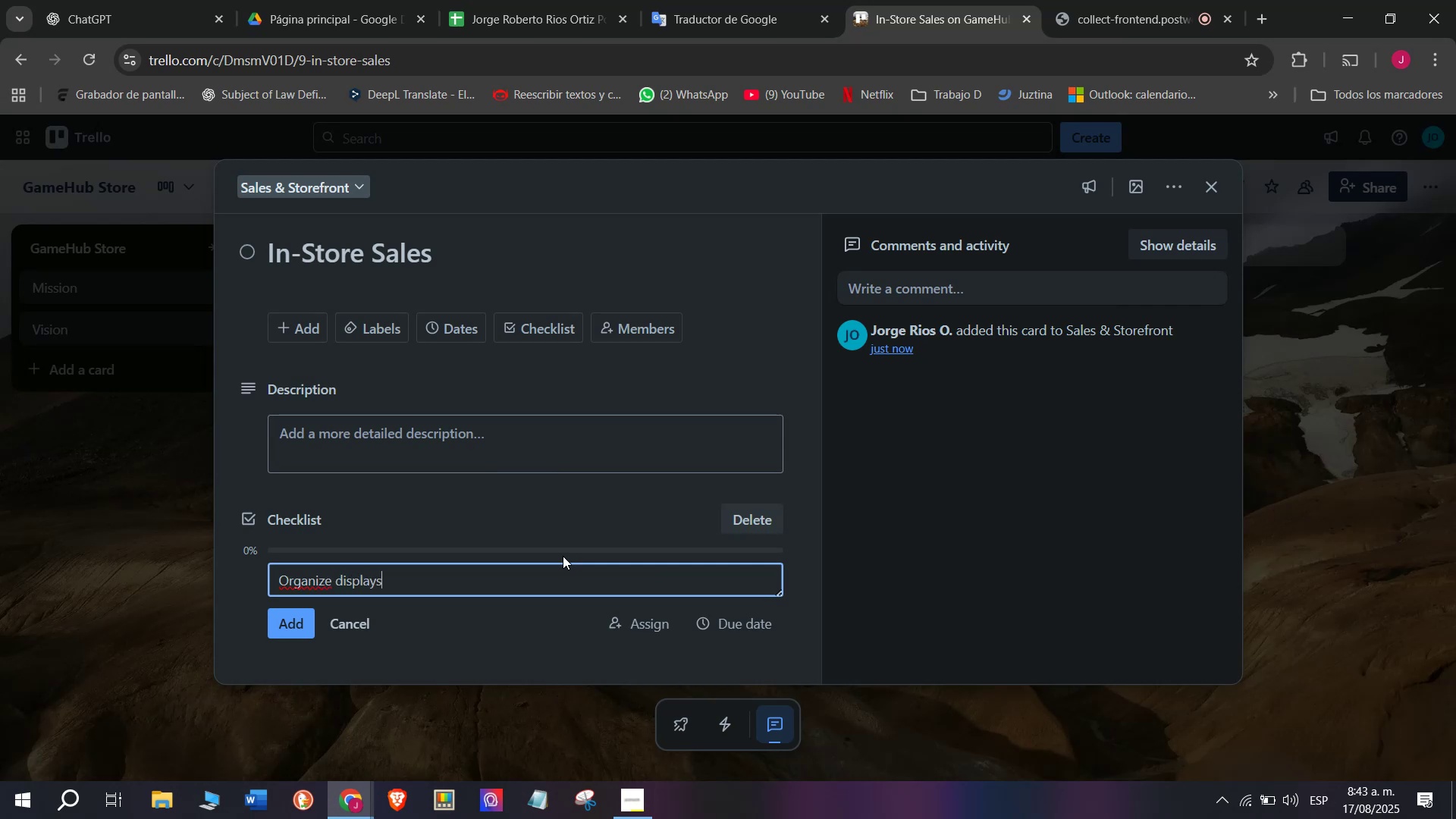 
key(Enter)
 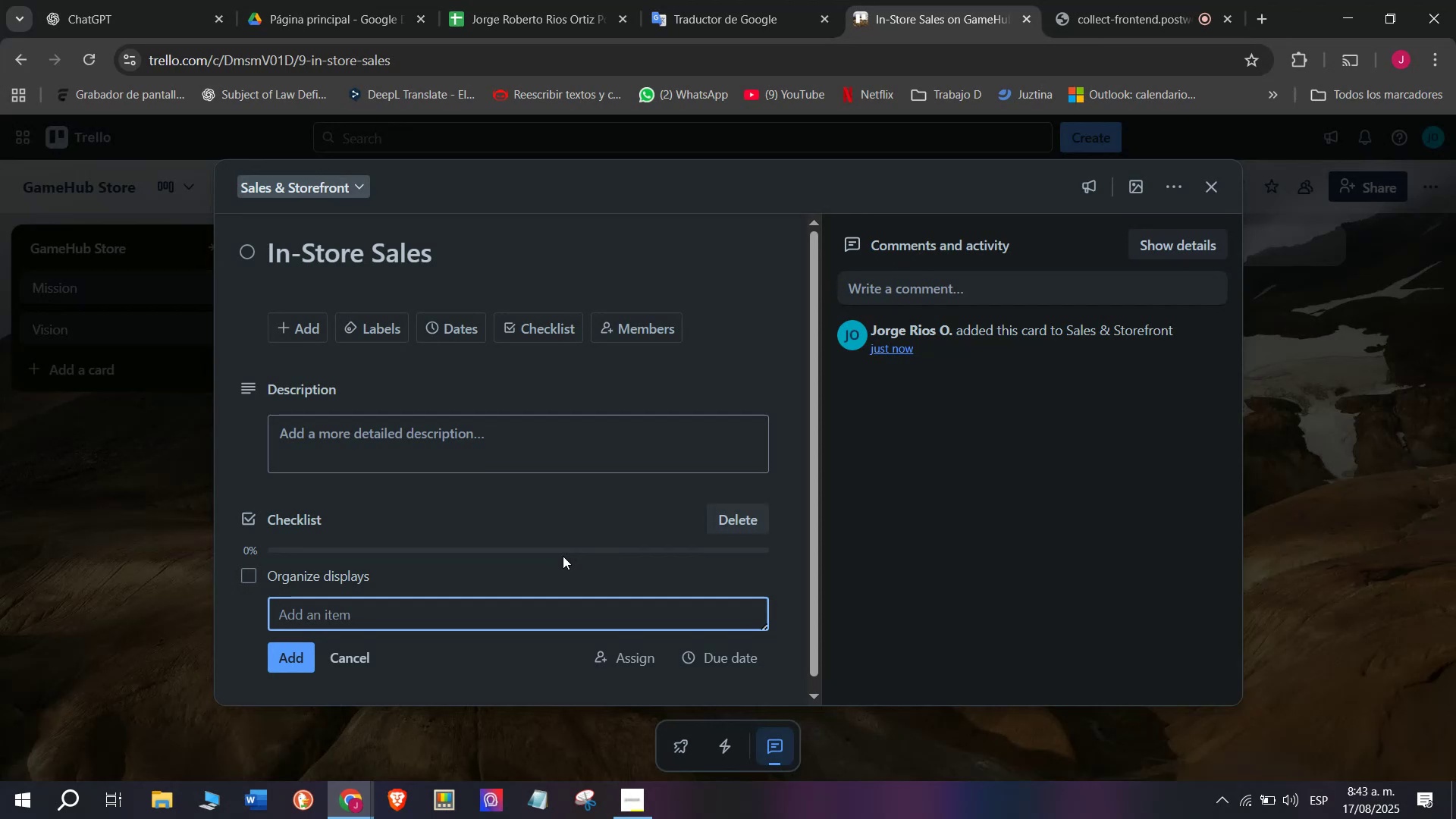 
wait(6.24)
 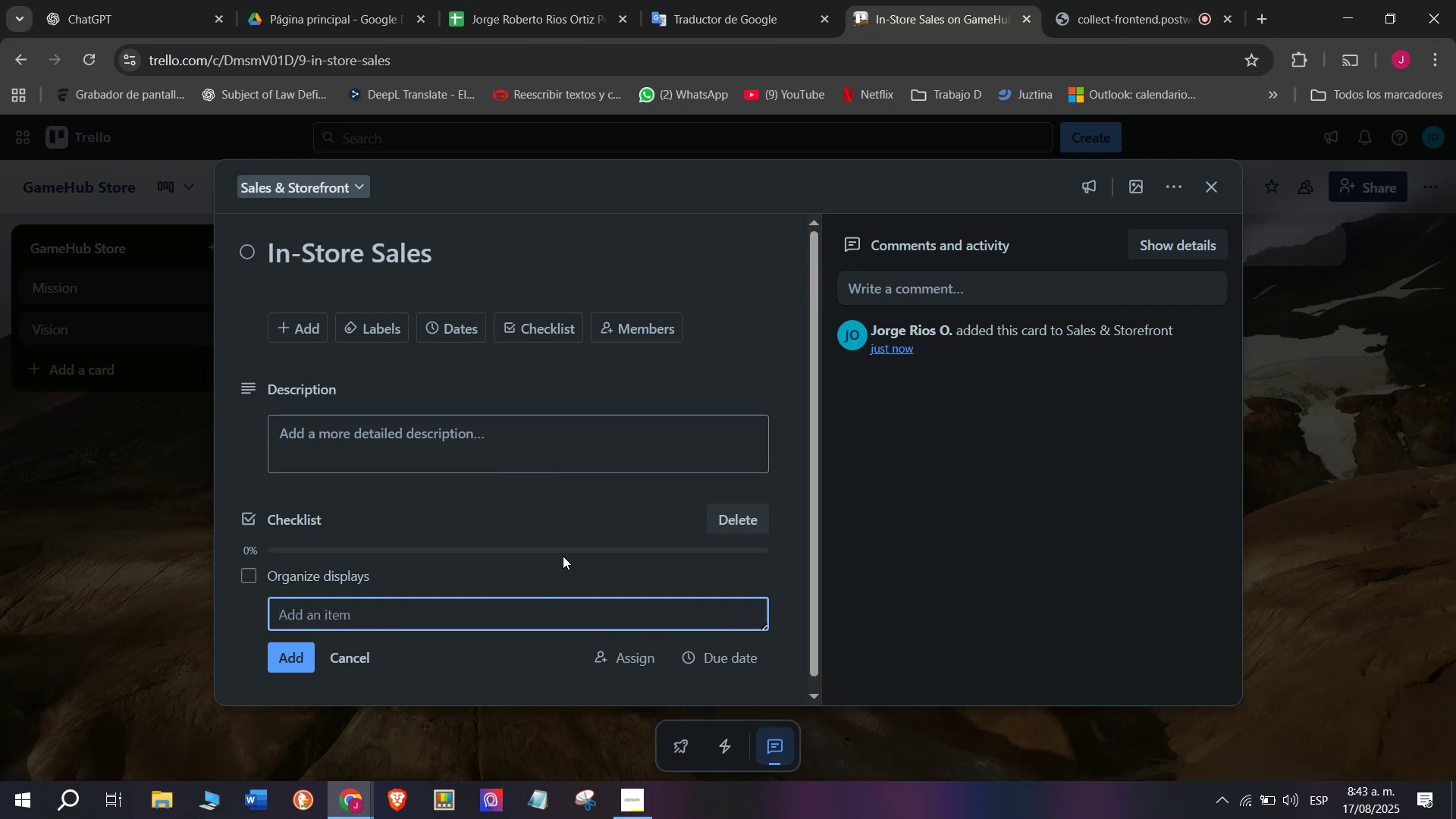 
type(Trian)
key(Backspace)
key(Backspace)
key(Backspace)
type(ain sy])
key(Backspace)
type(ta)
key(Backspace)
key(Backspace)
key(Backspace)
type(taff)
 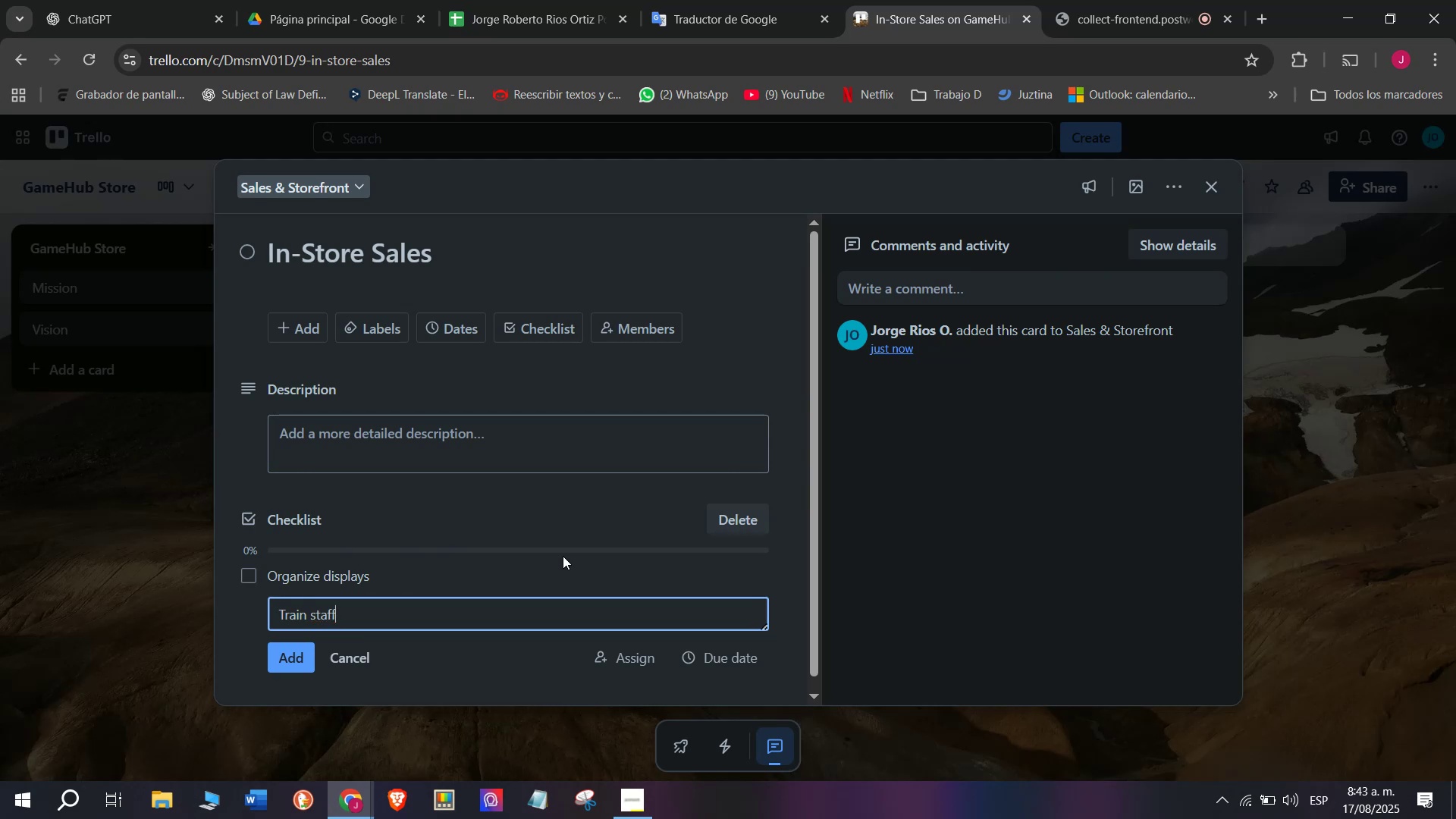 
key(Enter)
 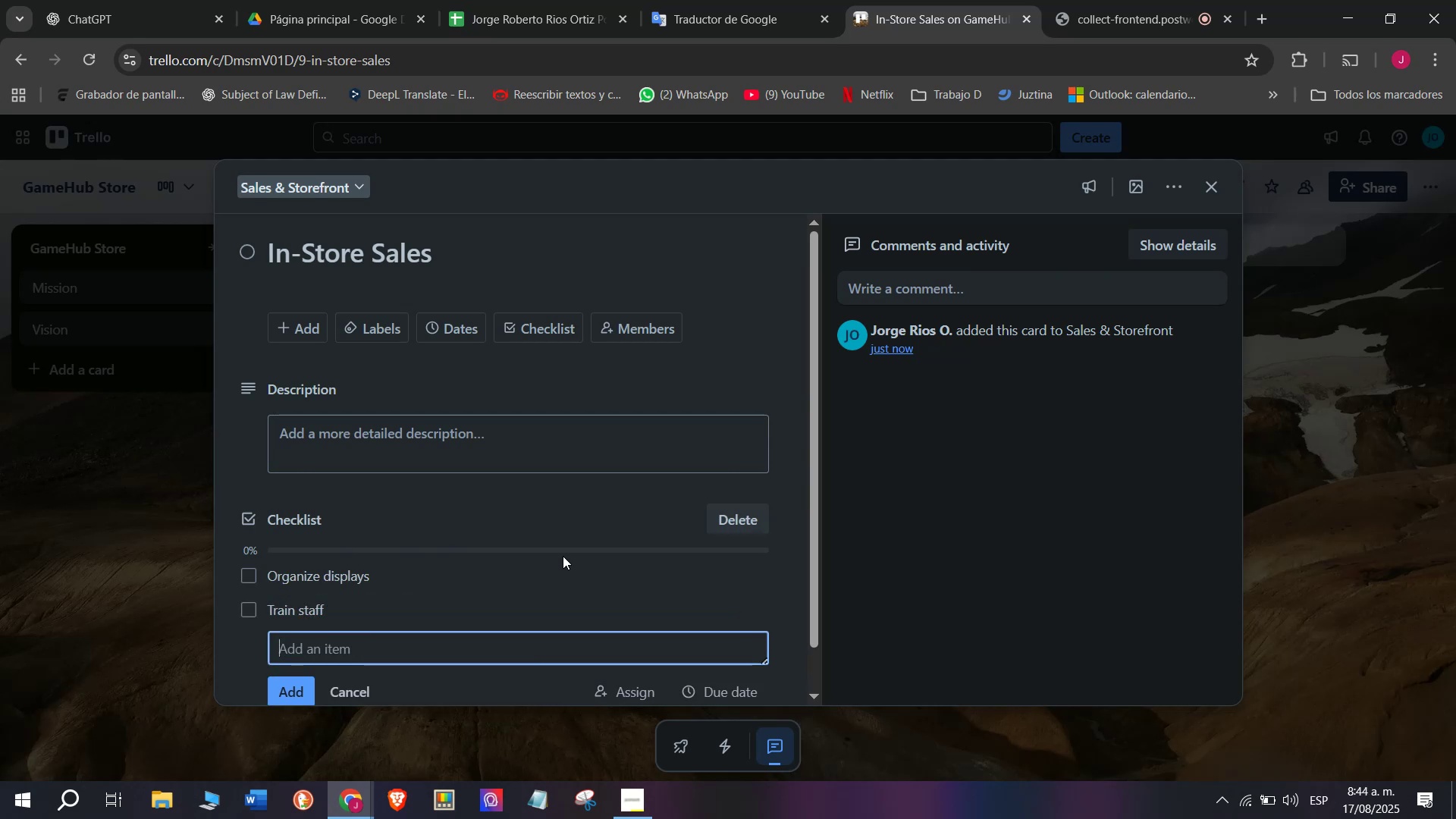 
type(Offer bund)
 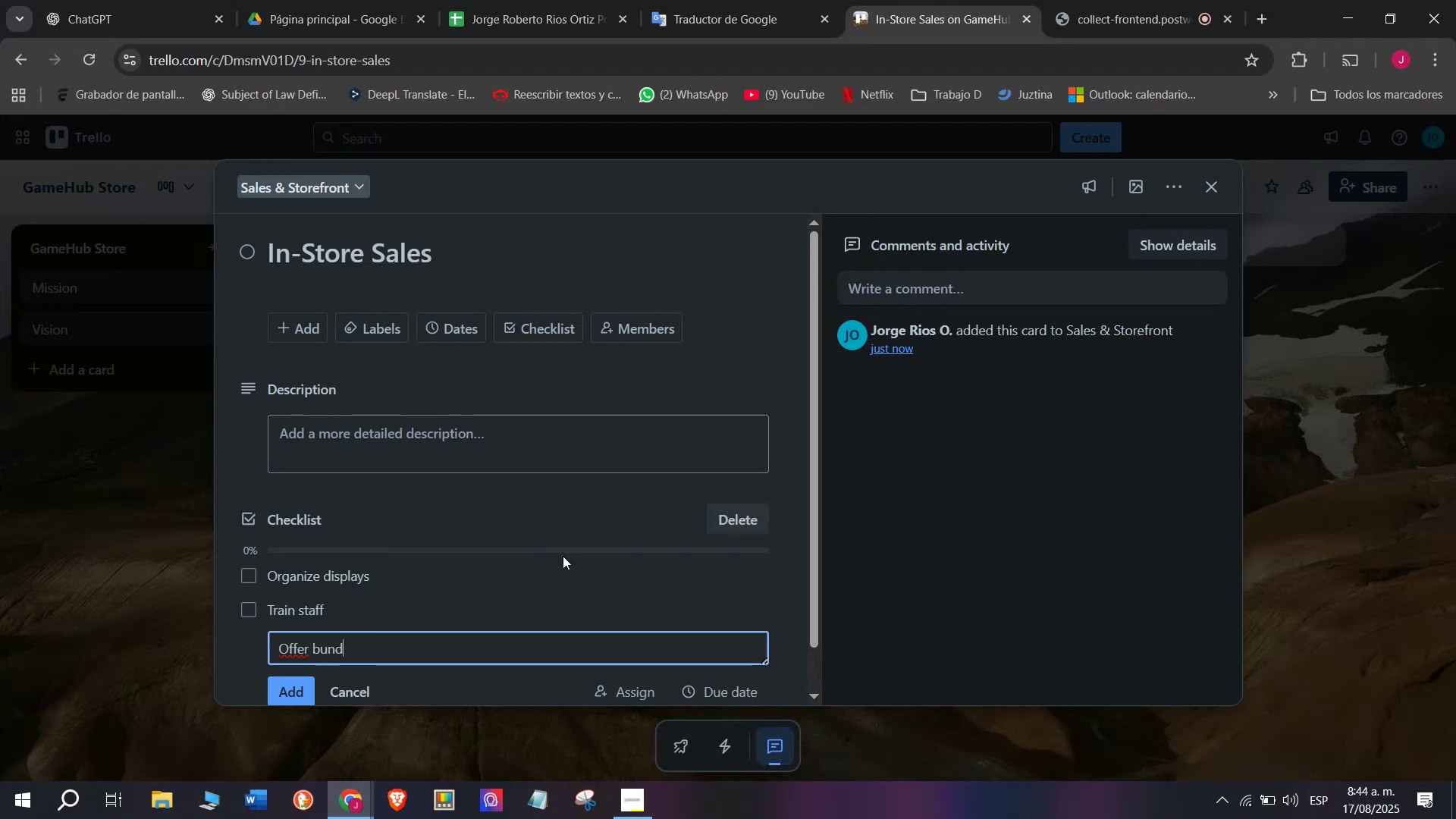 
type(le )
 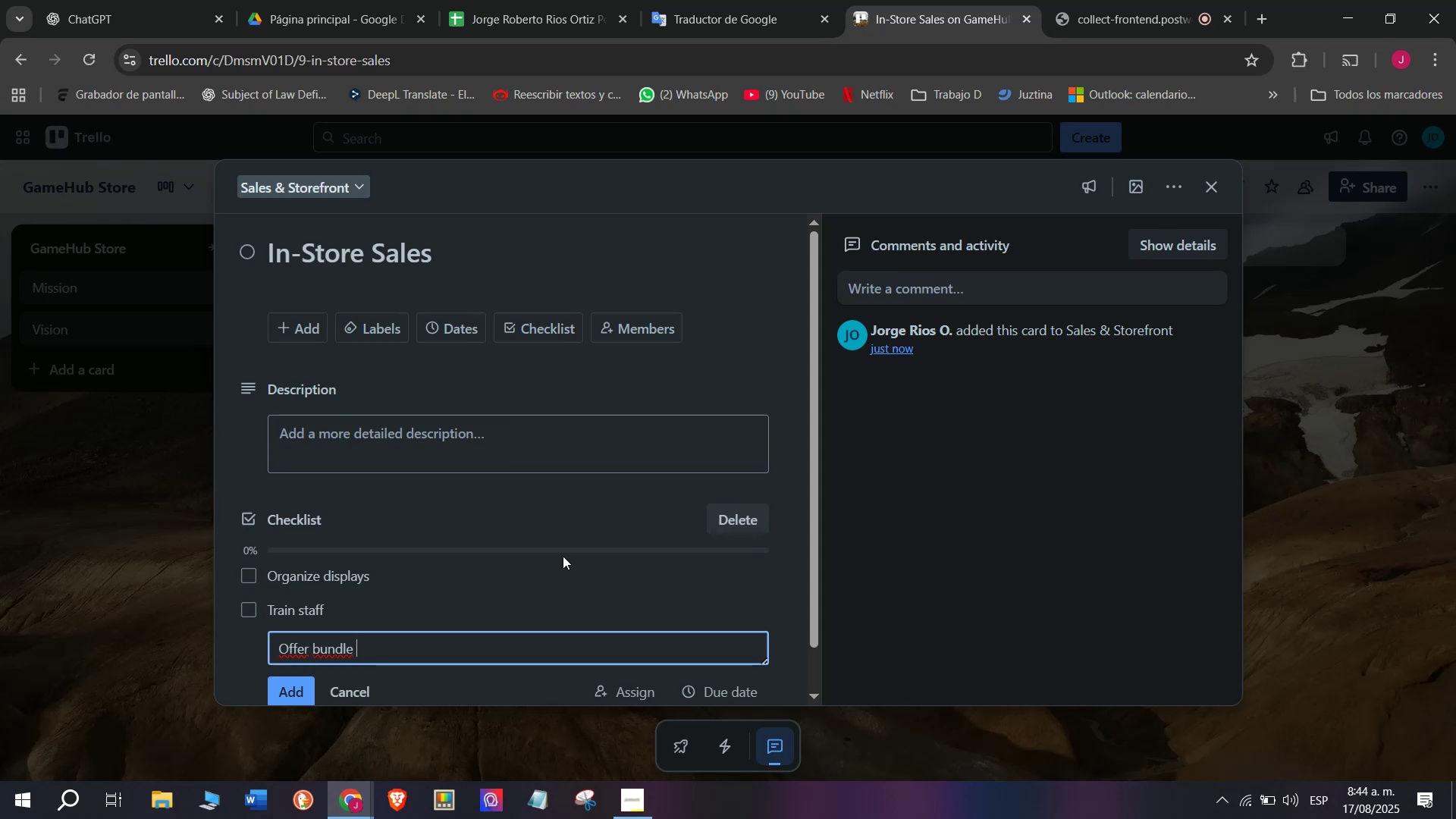 
type(promotions)
 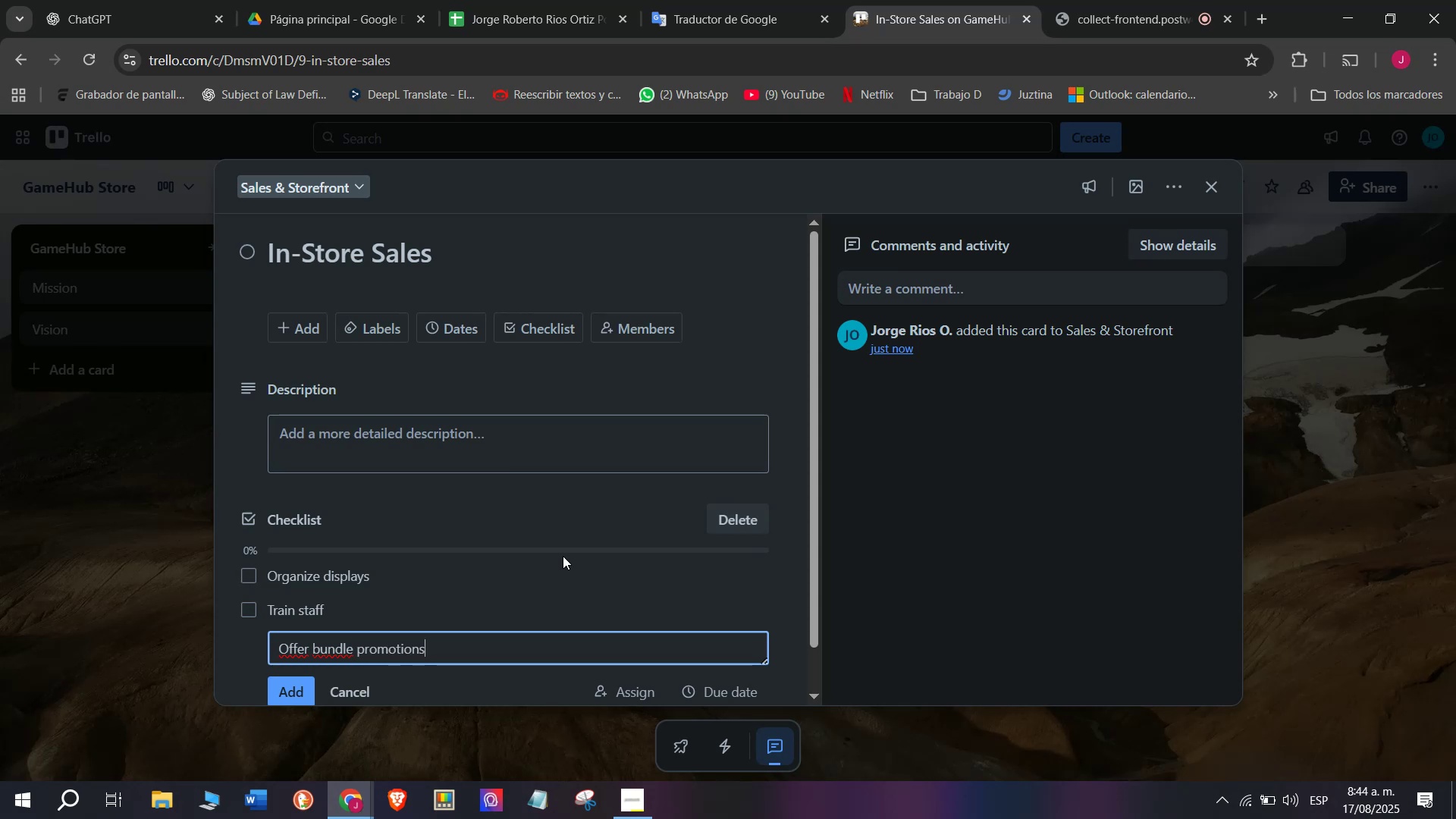 
key(Enter)
 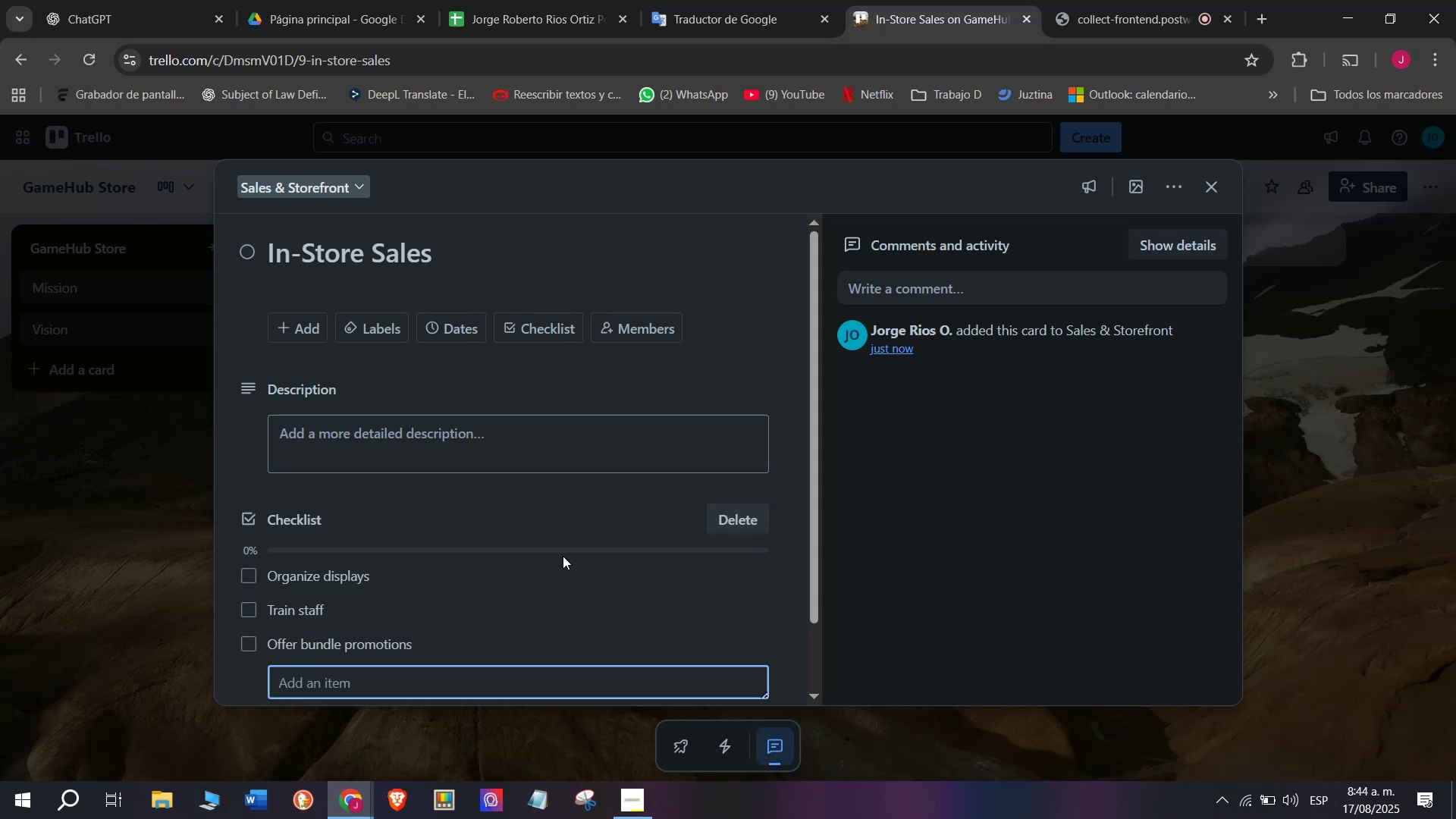 
wait(7.1)
 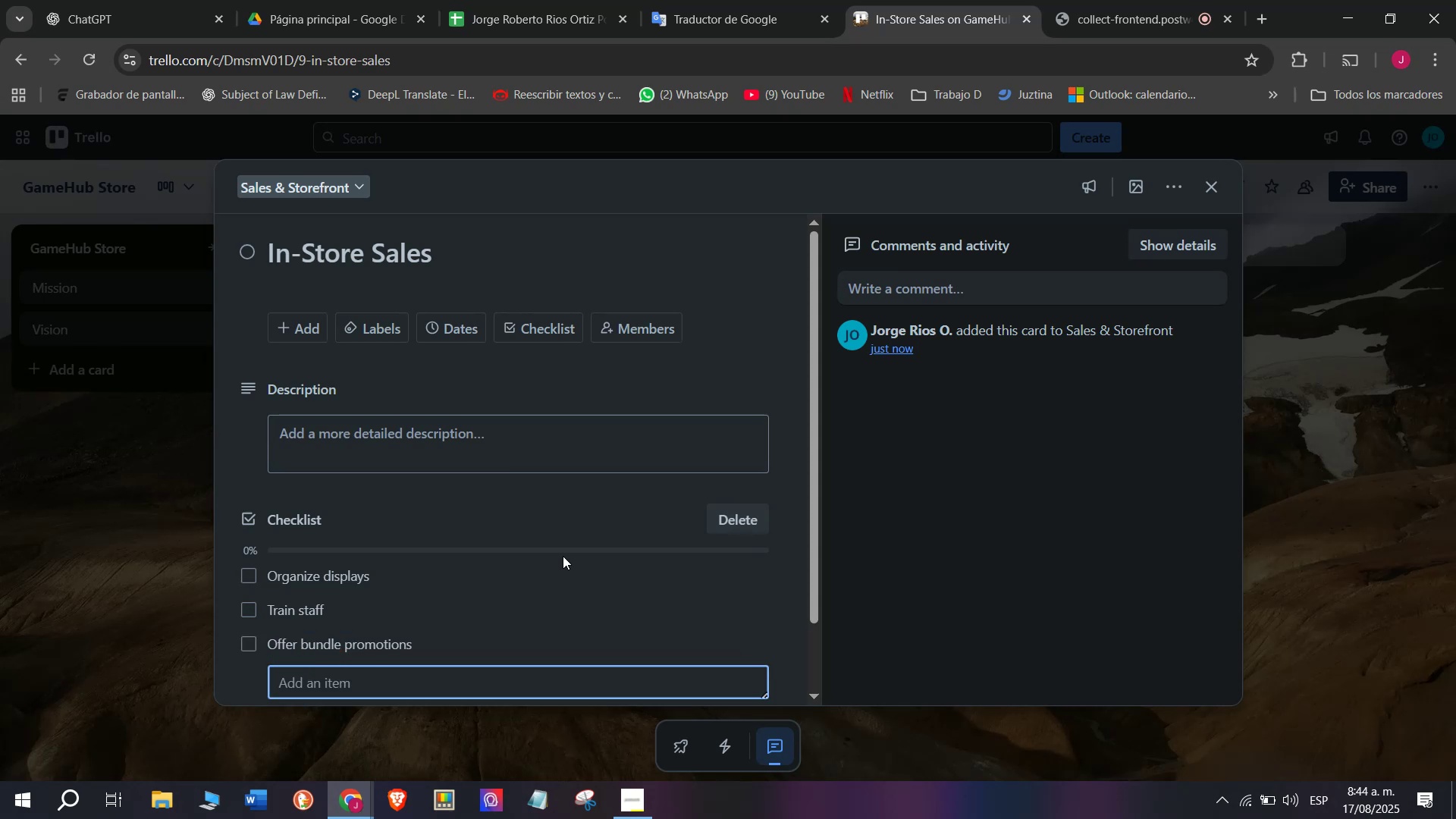 
key(CapsLock)
 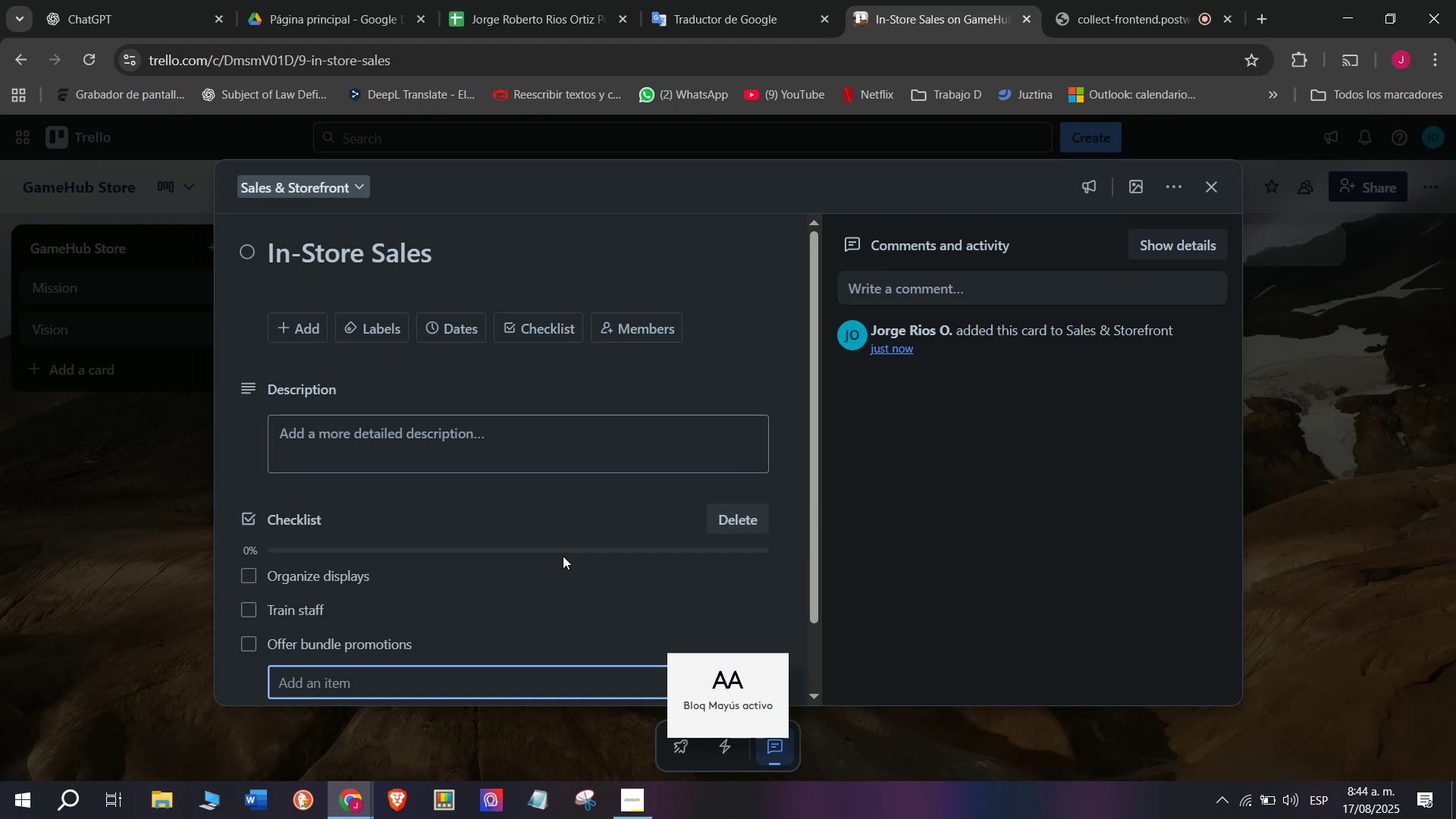 
key(O)
 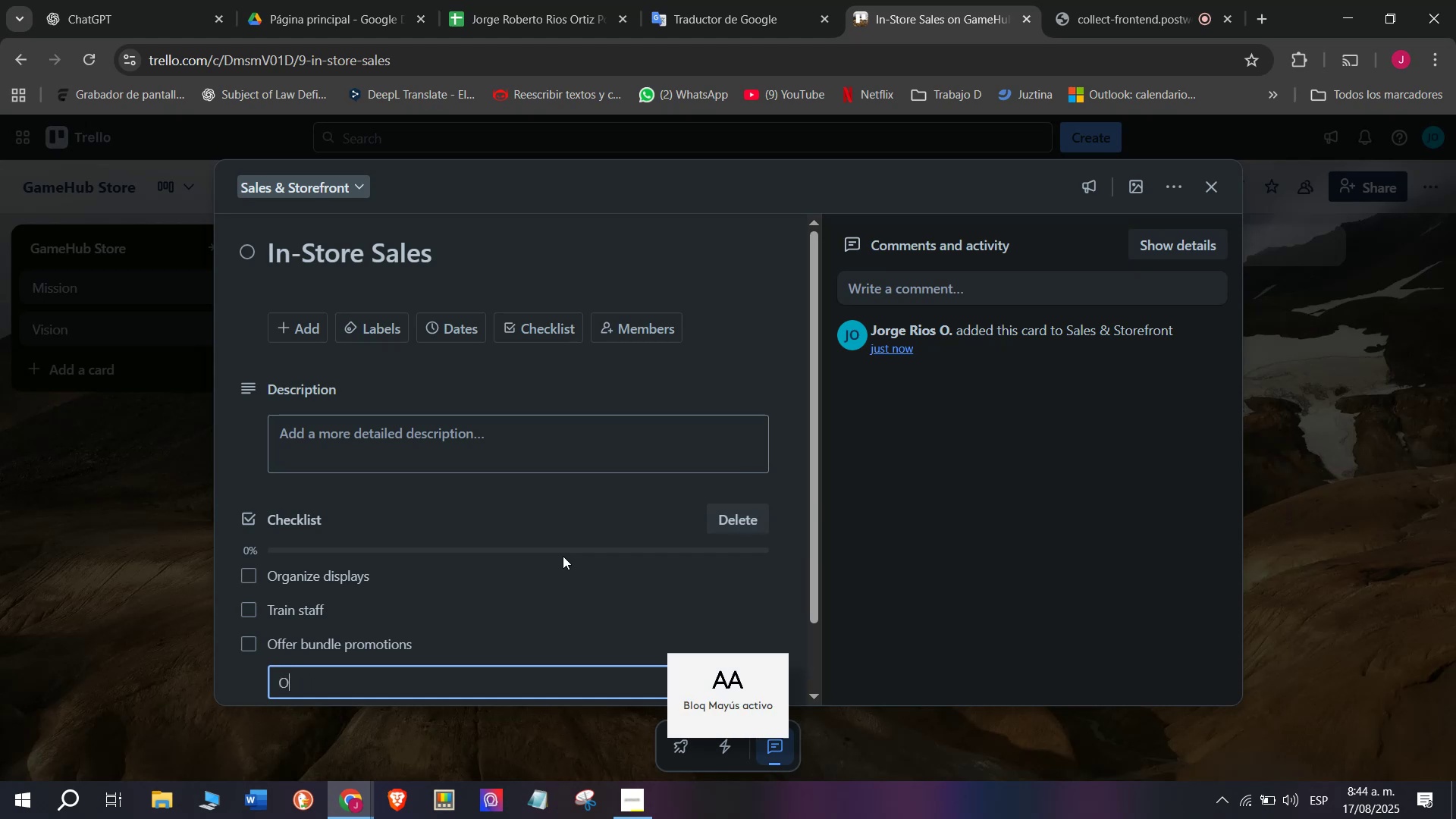 
key(Backspace)
 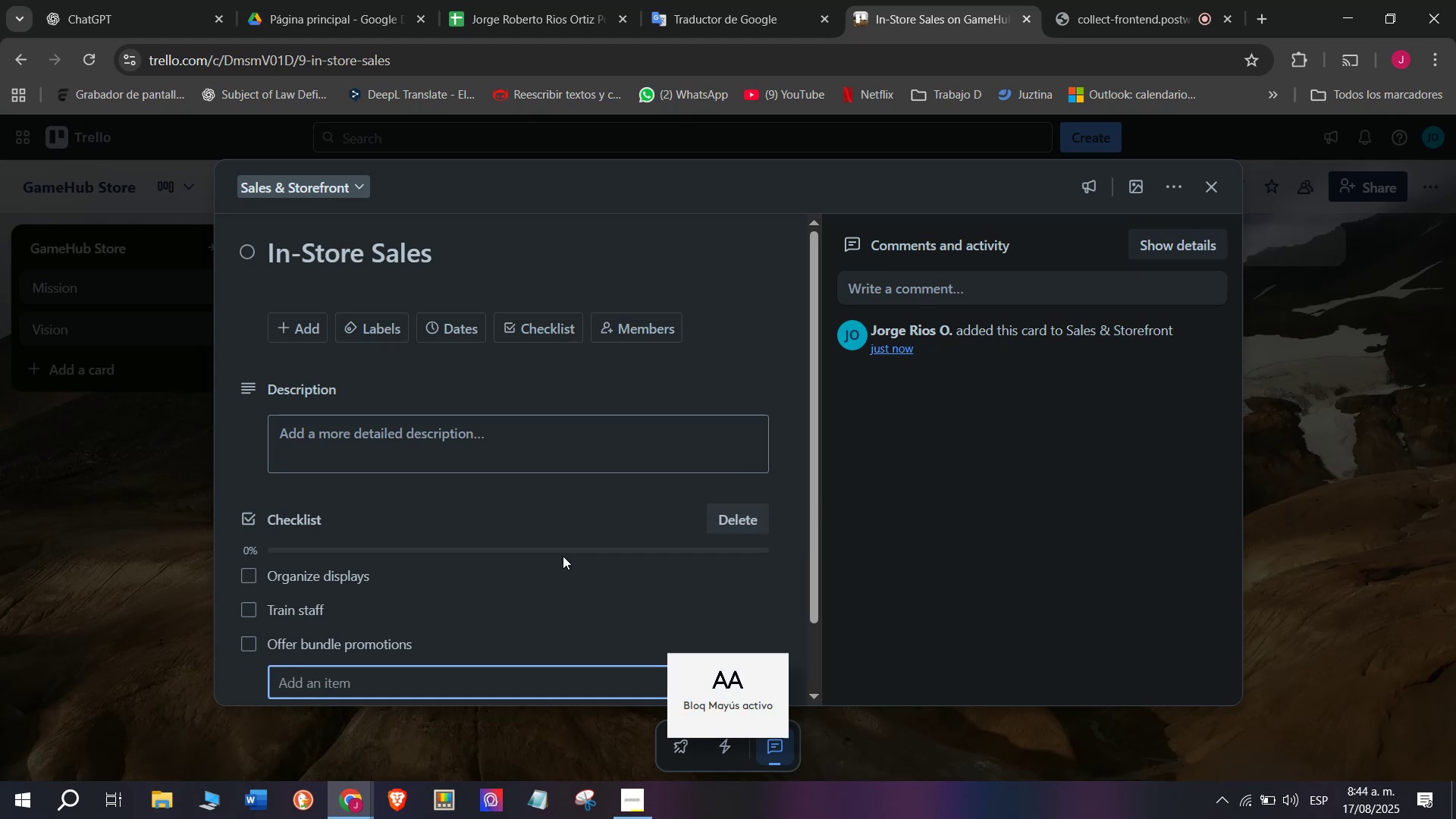 
key(U)
 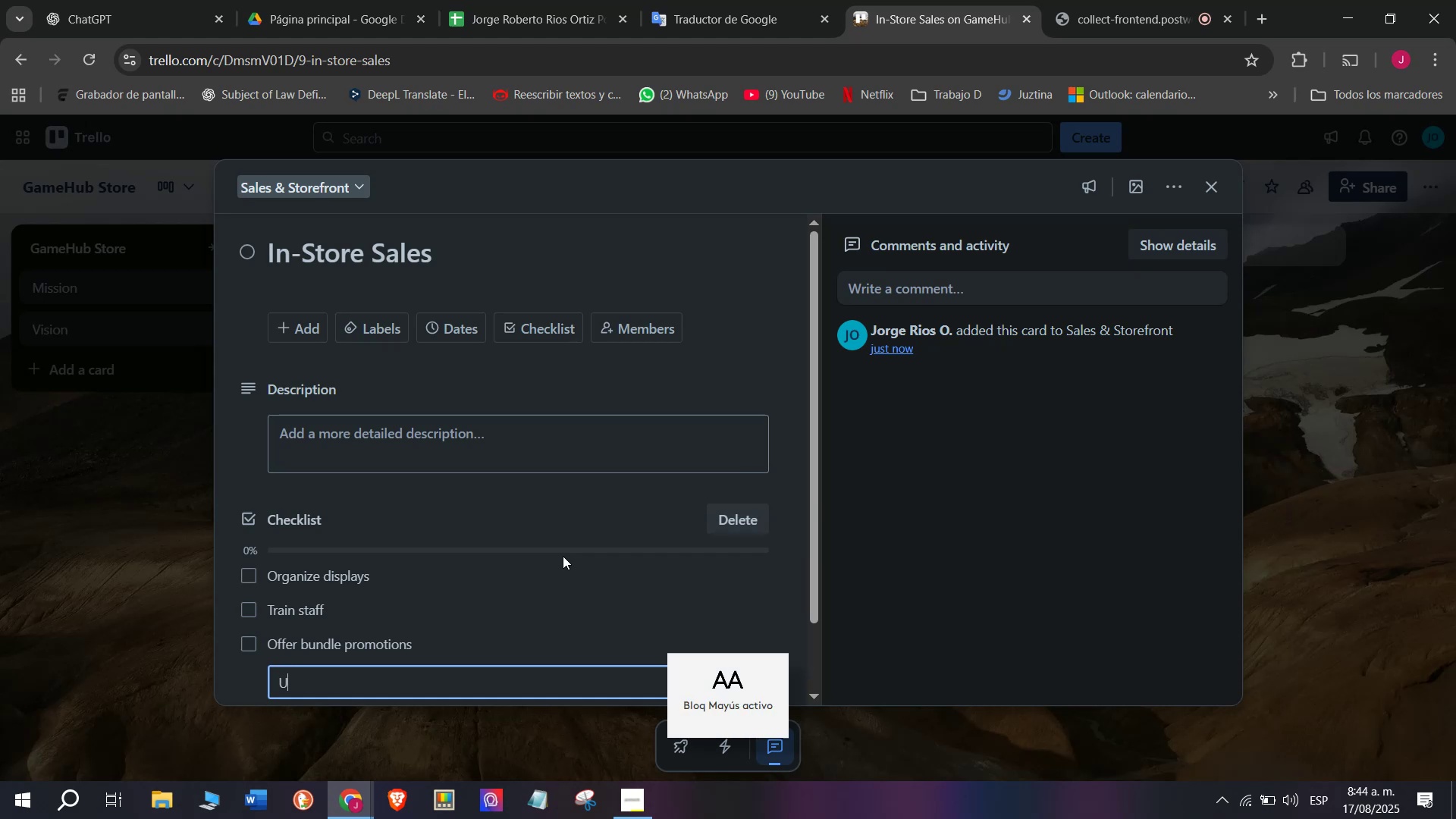 
key(CapsLock)
 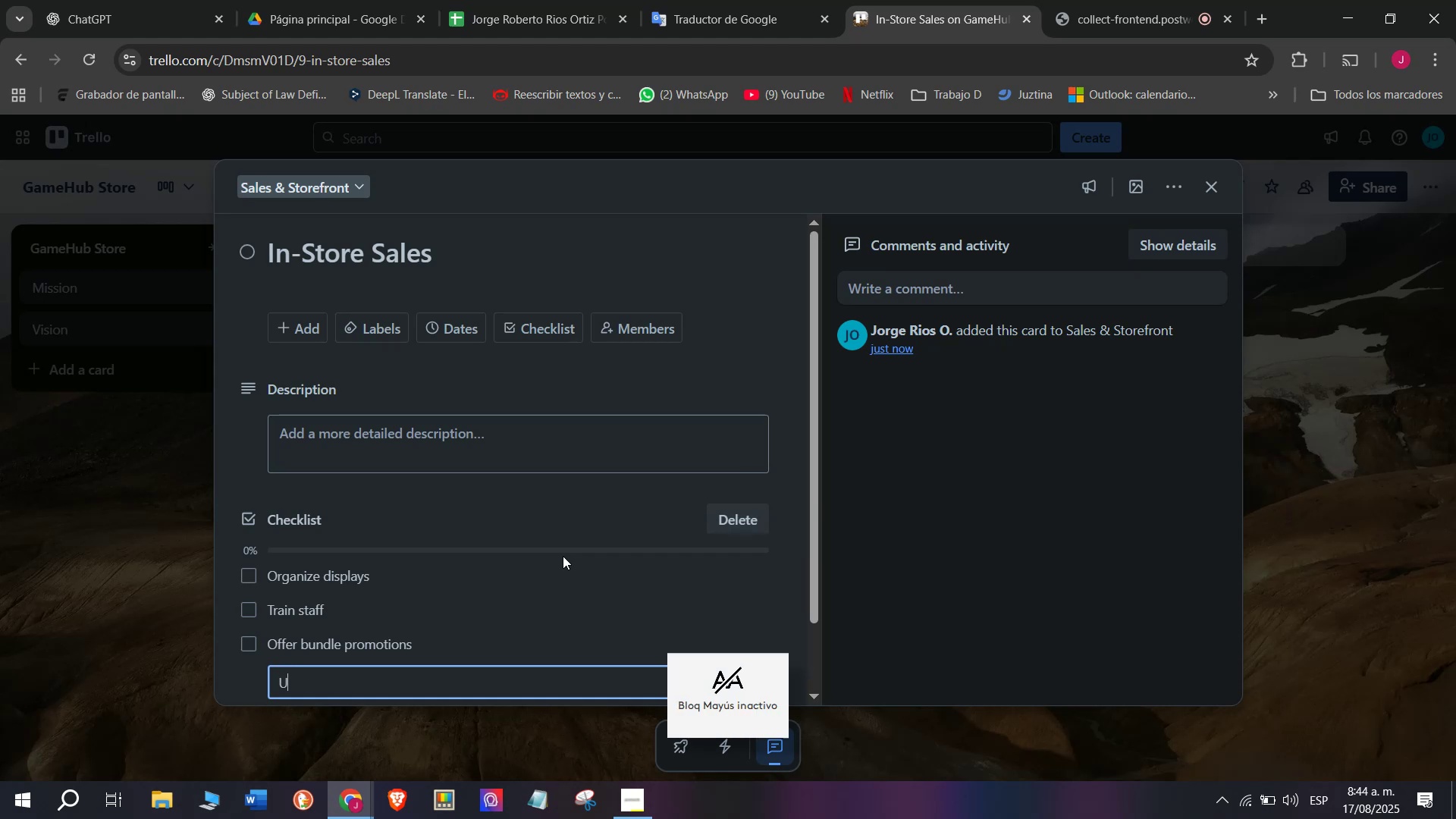 
key(O)
 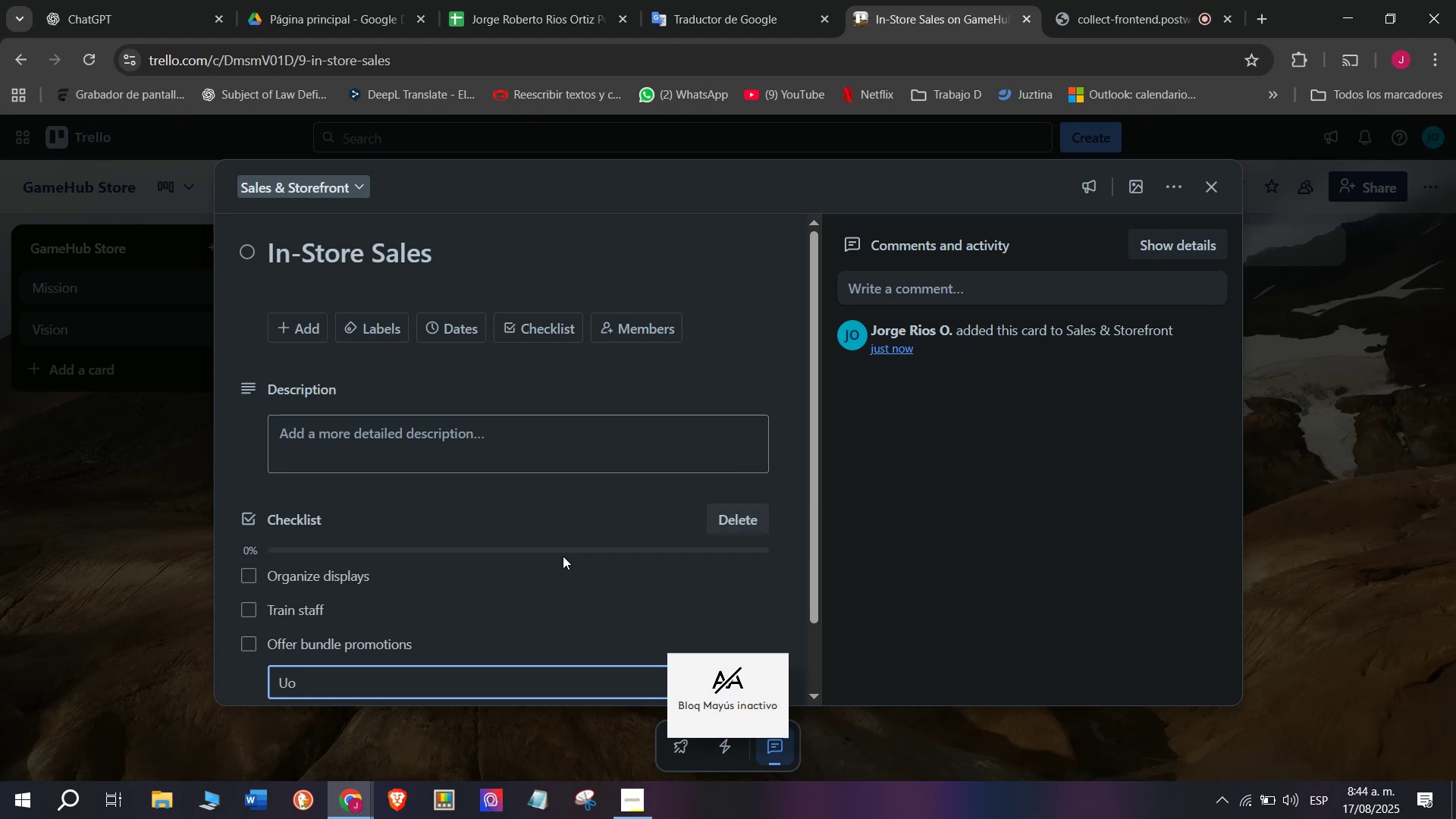 
key(Backspace)
 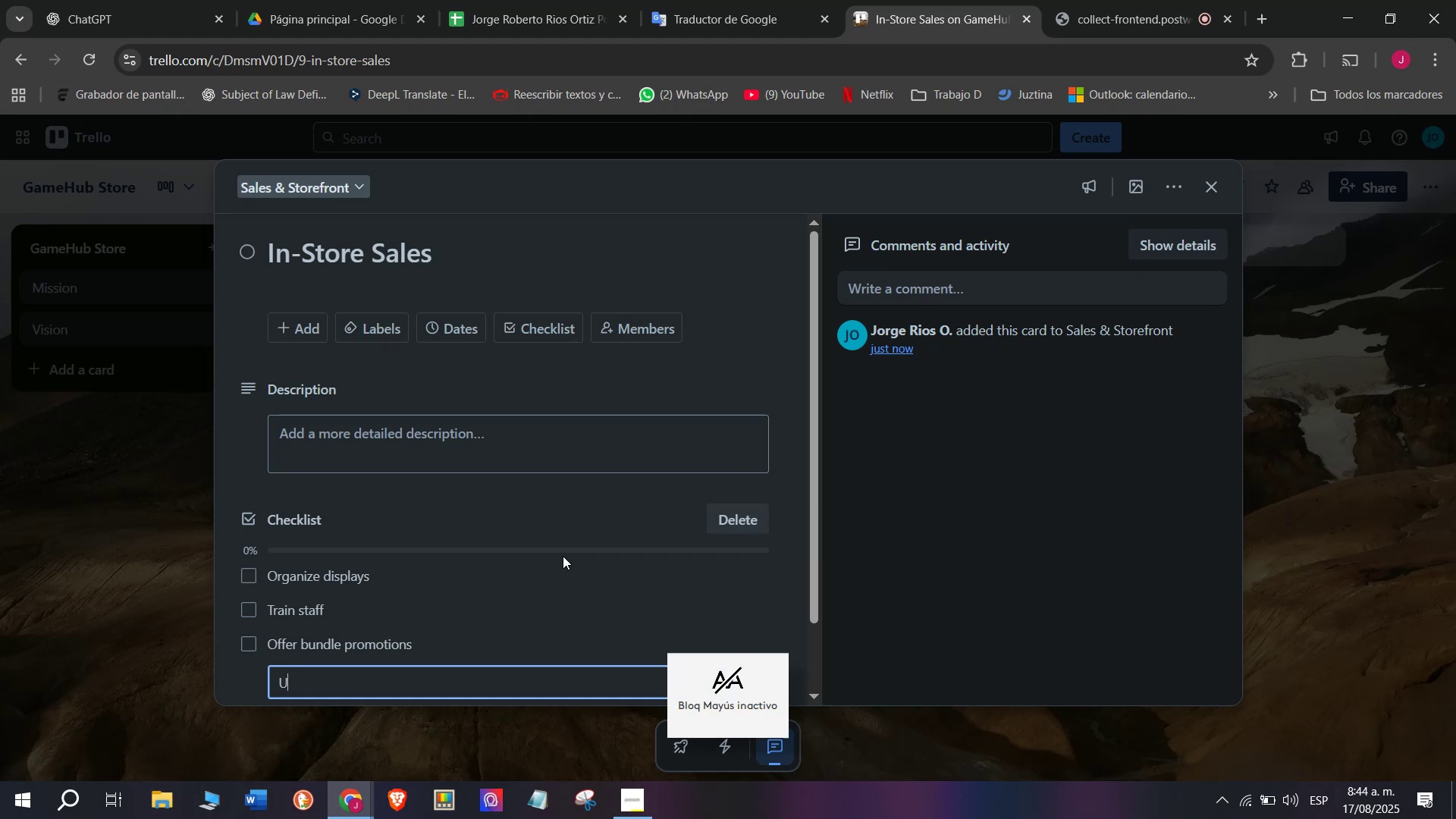 
key(P)
 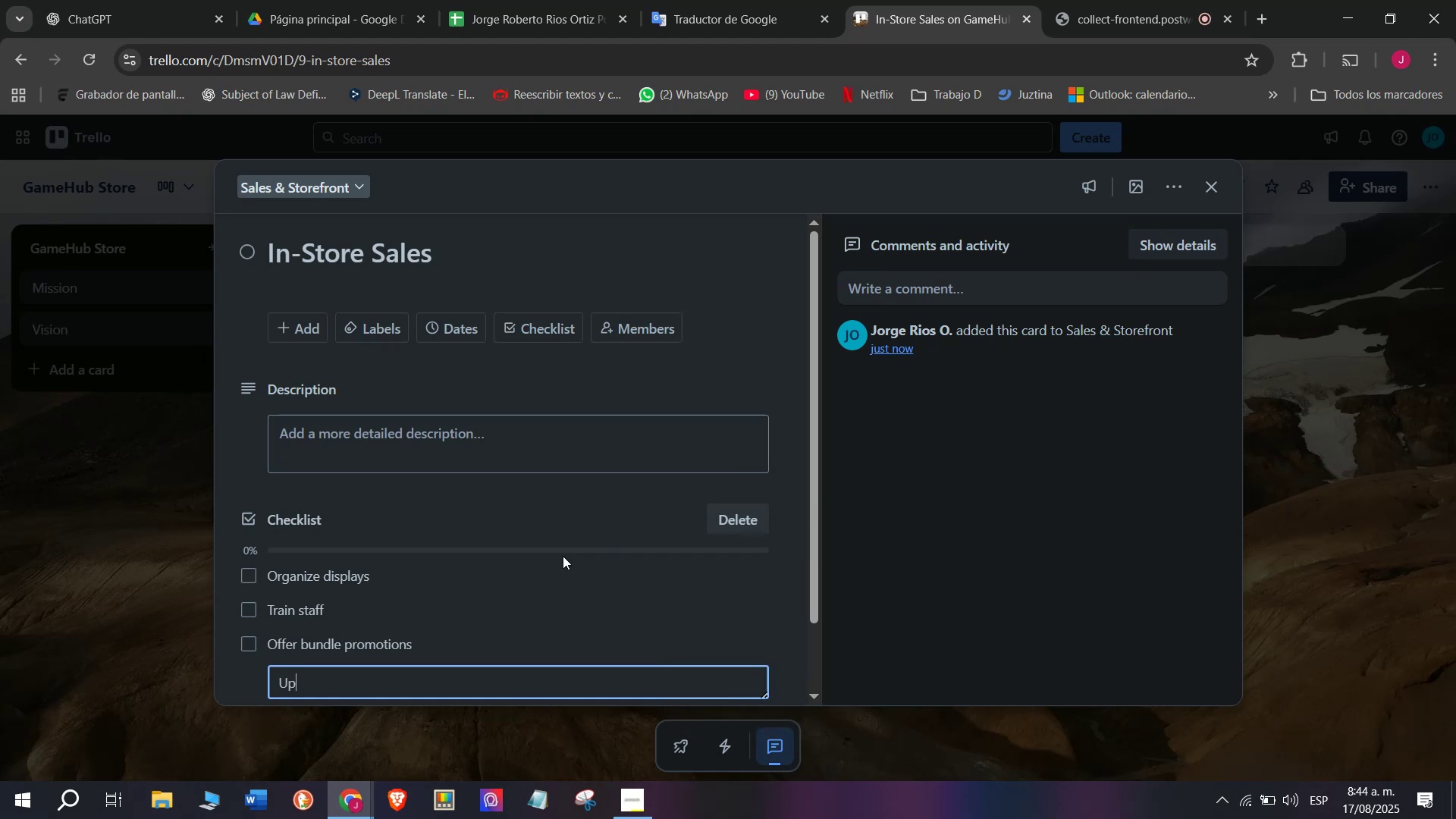 
wait(10.29)
 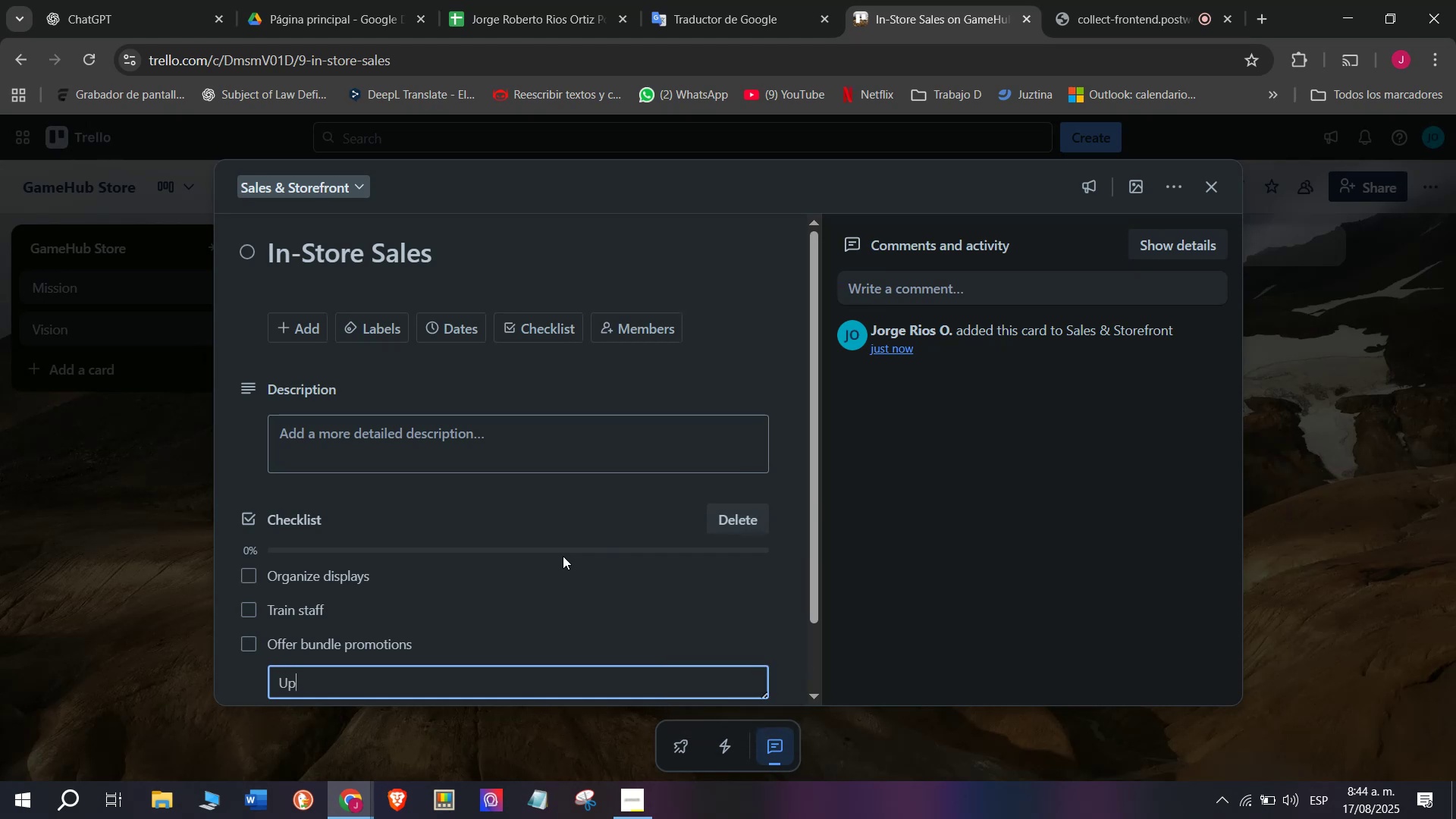 
type(date pro)
key(Backspace)
type(ices)
key(Backspace)
type( tags)
 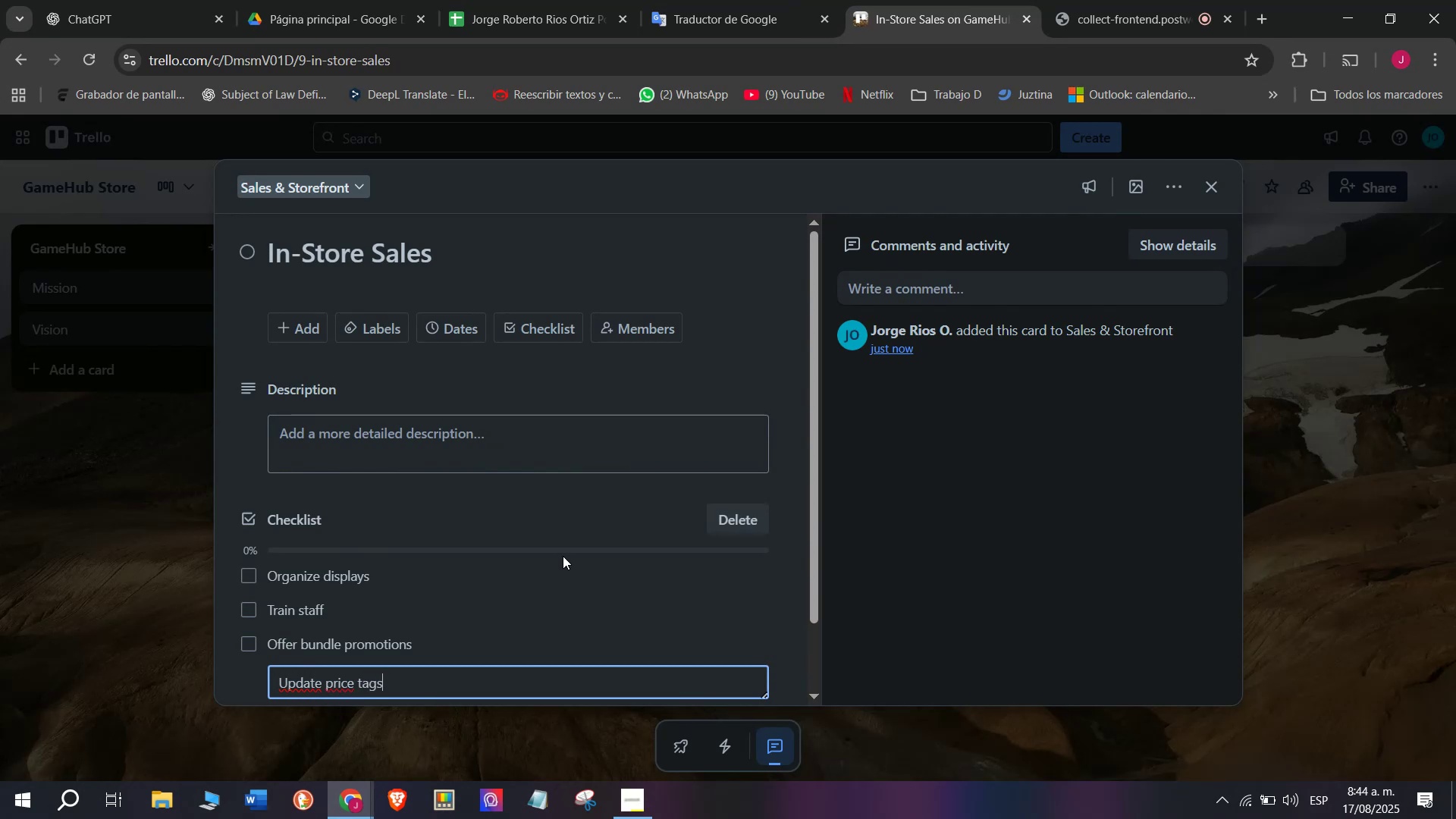 
key(Enter)
 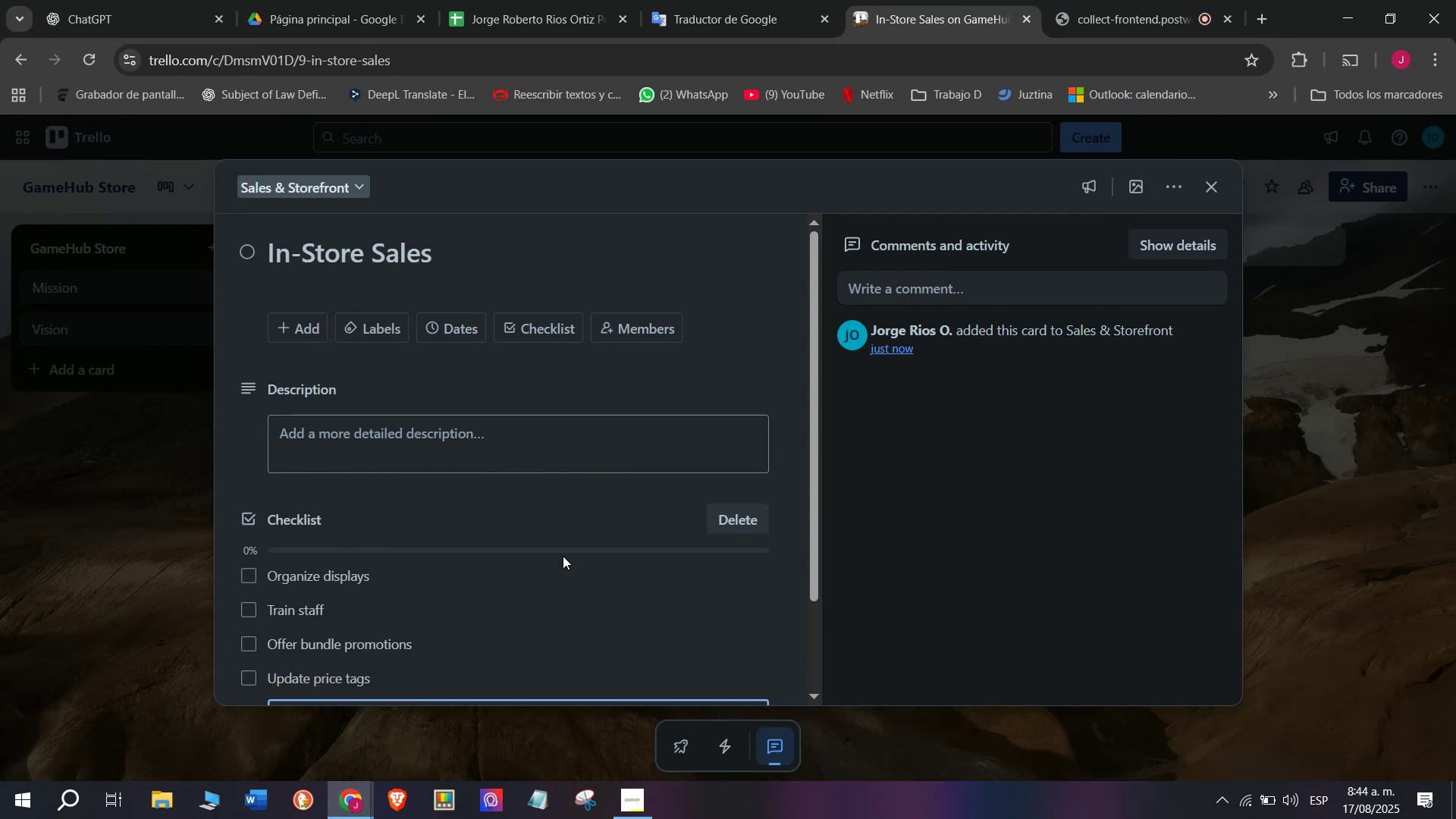 
type(Procwe)
key(Backspace)
type(e)
key(Backspace)
key(Backspace)
type(ess payments)
 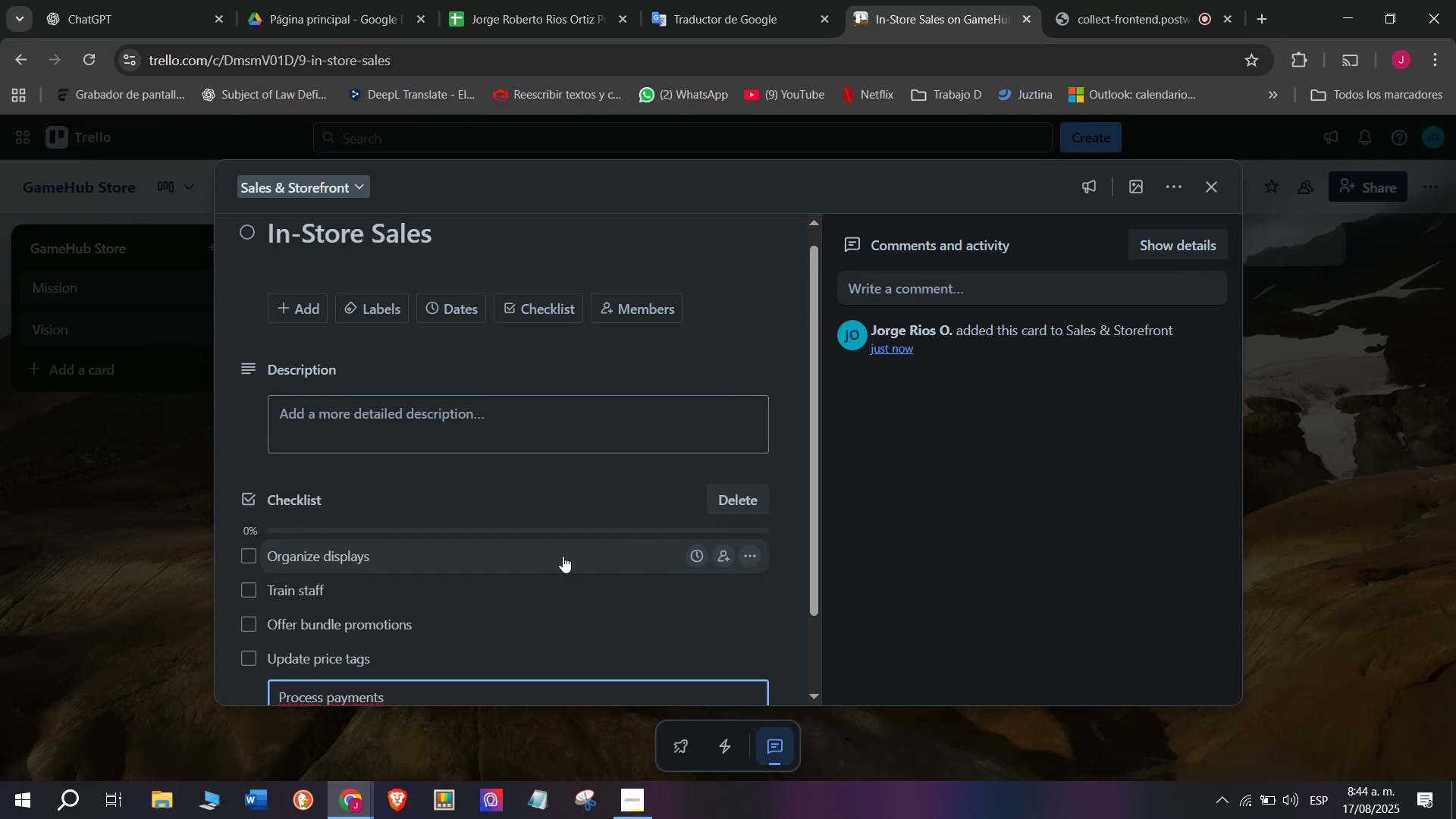 
key(Enter)
 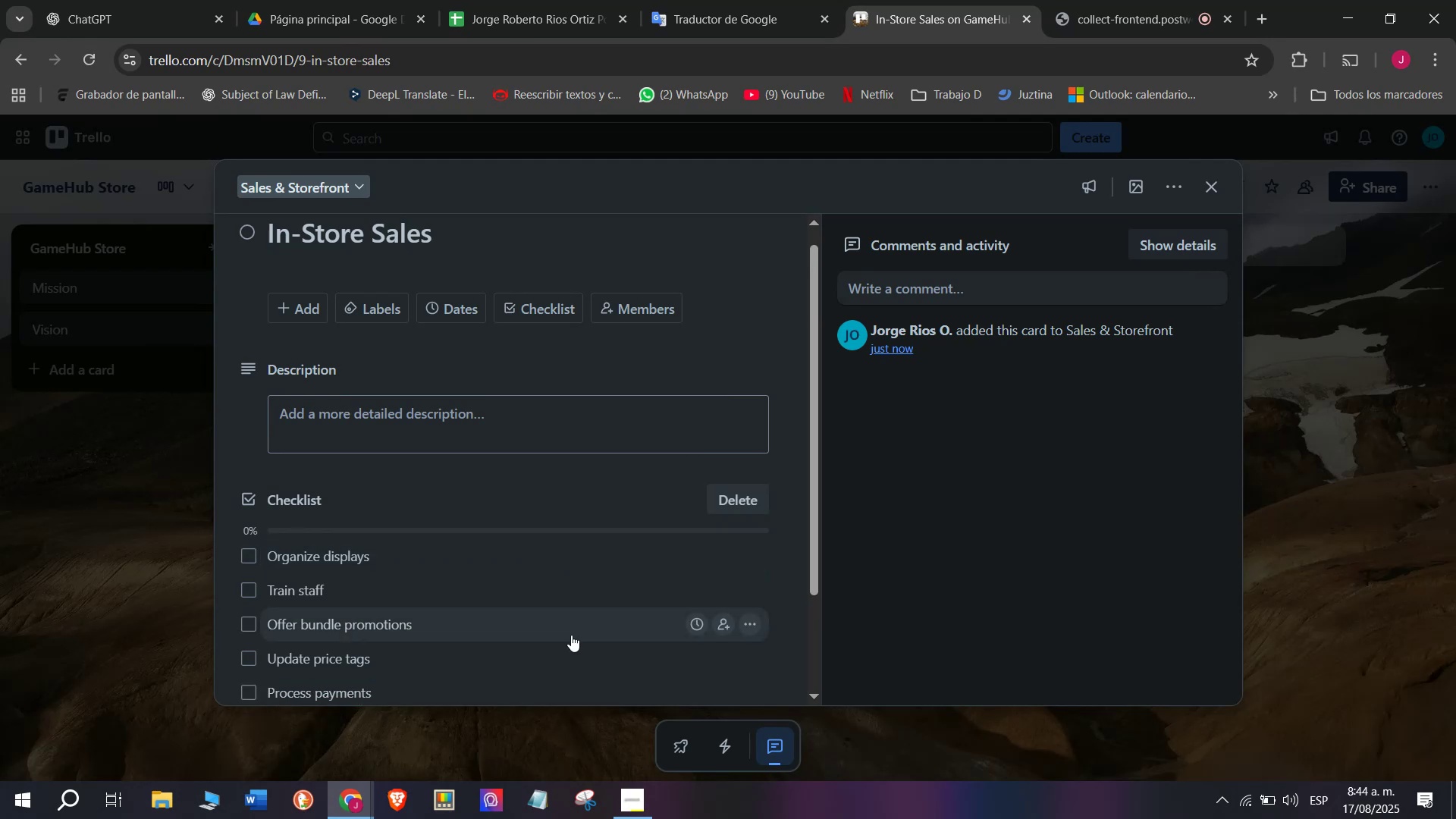 
scroll: coordinate [560, 650], scroll_direction: down, amount: 3.0
 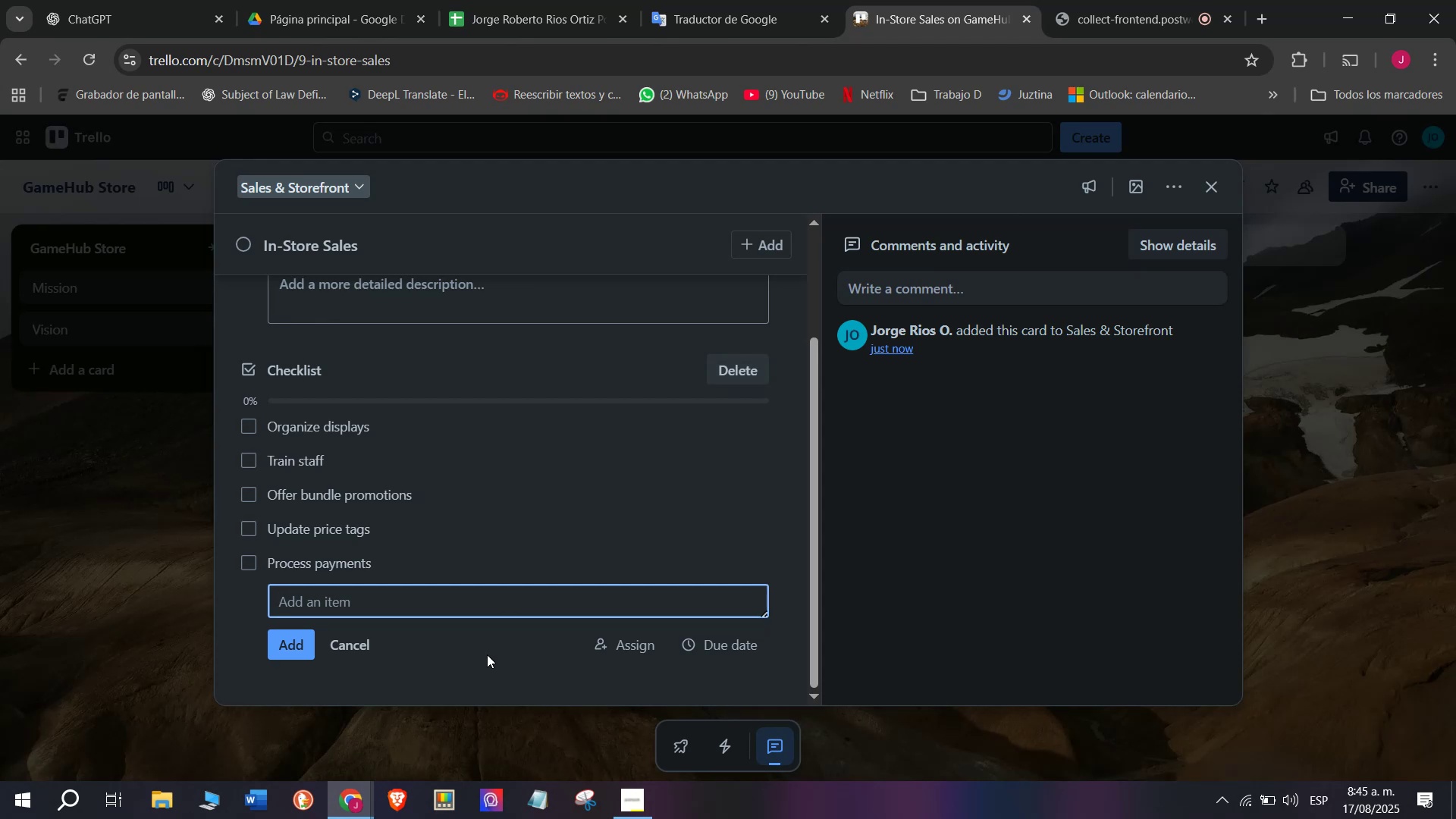 
wait(7.88)
 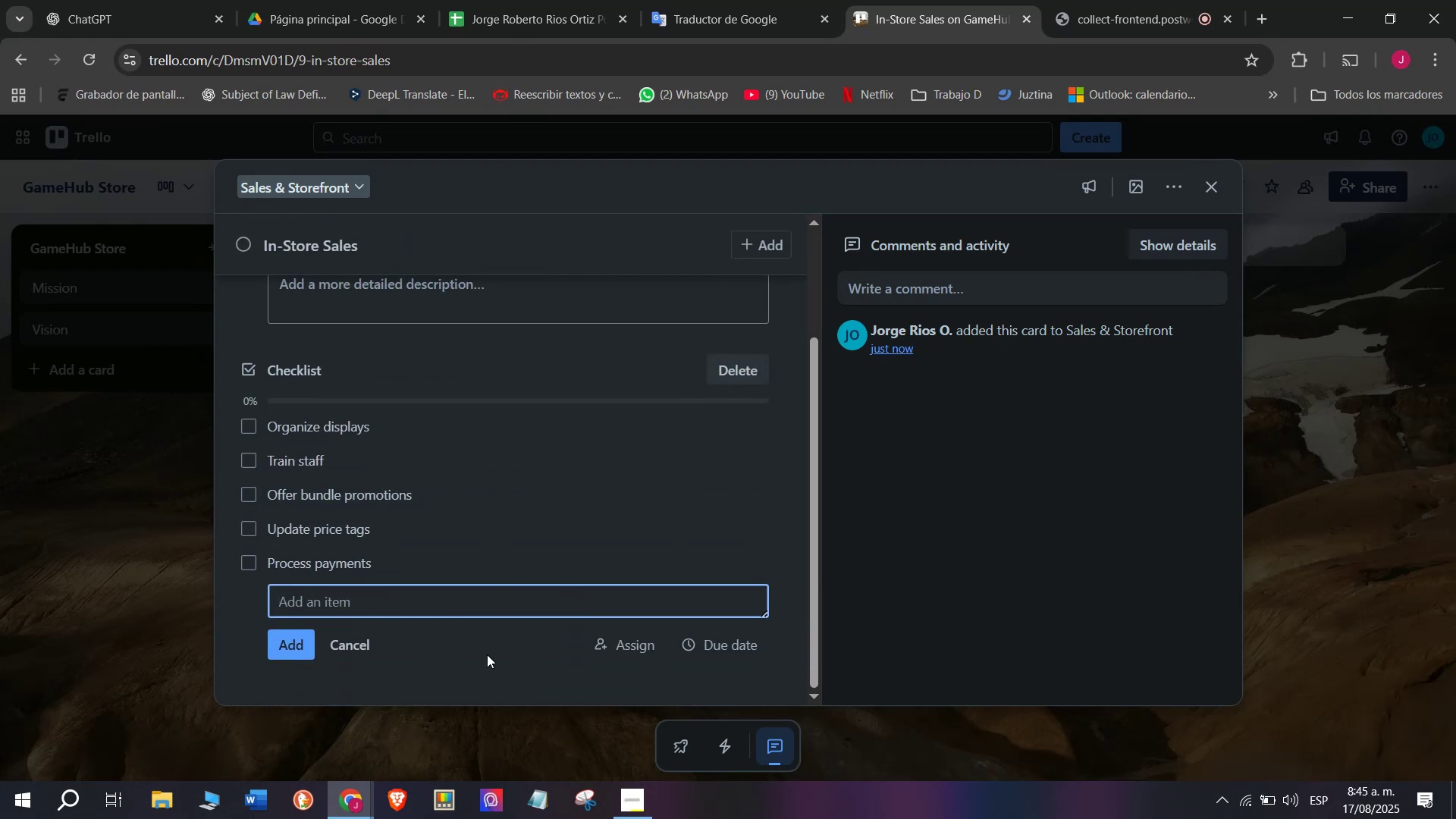 
type(Track daily sakle)
key(Backspace)
key(Backspace)
key(Backspace)
type(less)
 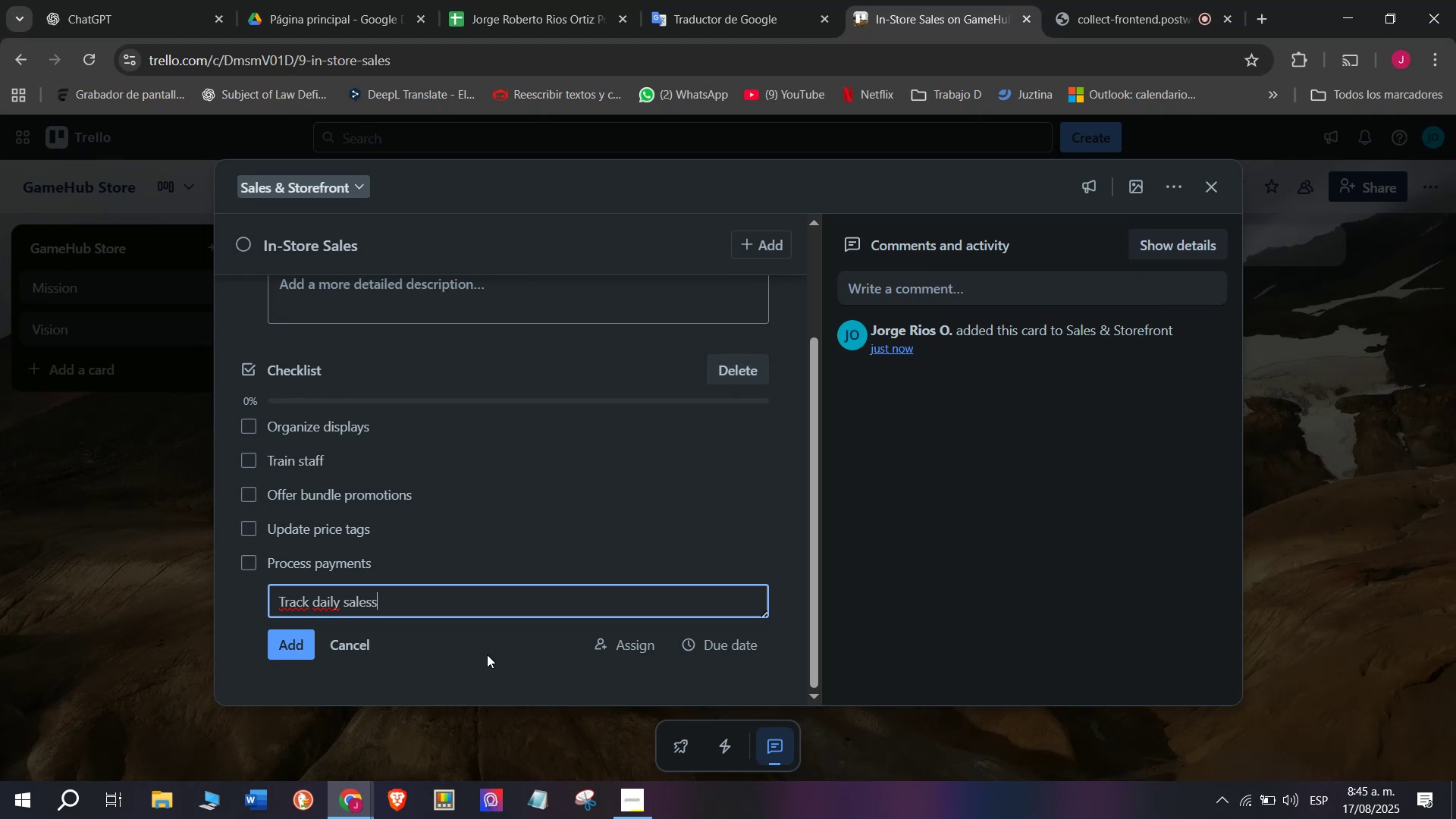 
key(Enter)
 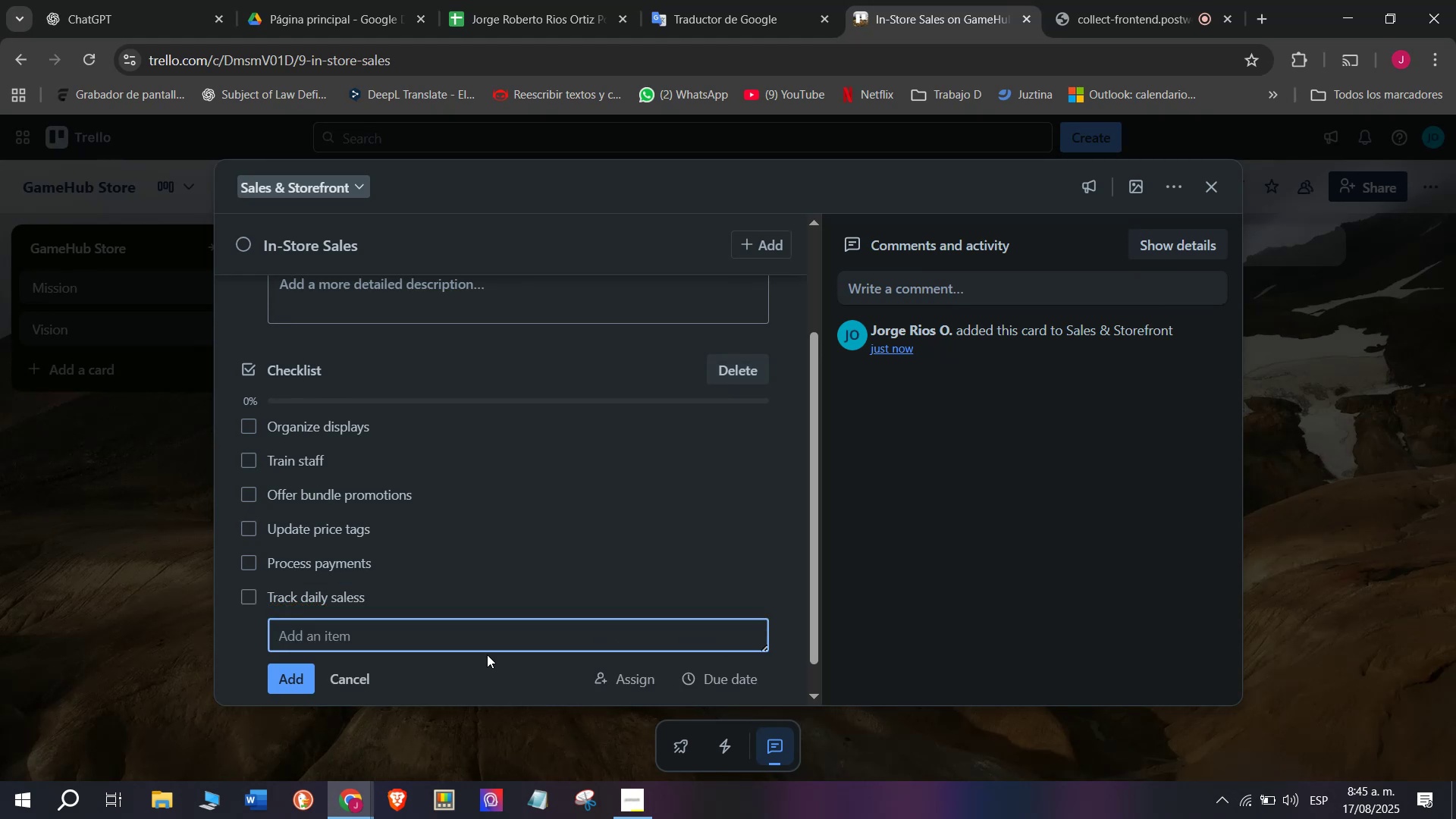 
key(Backspace)
 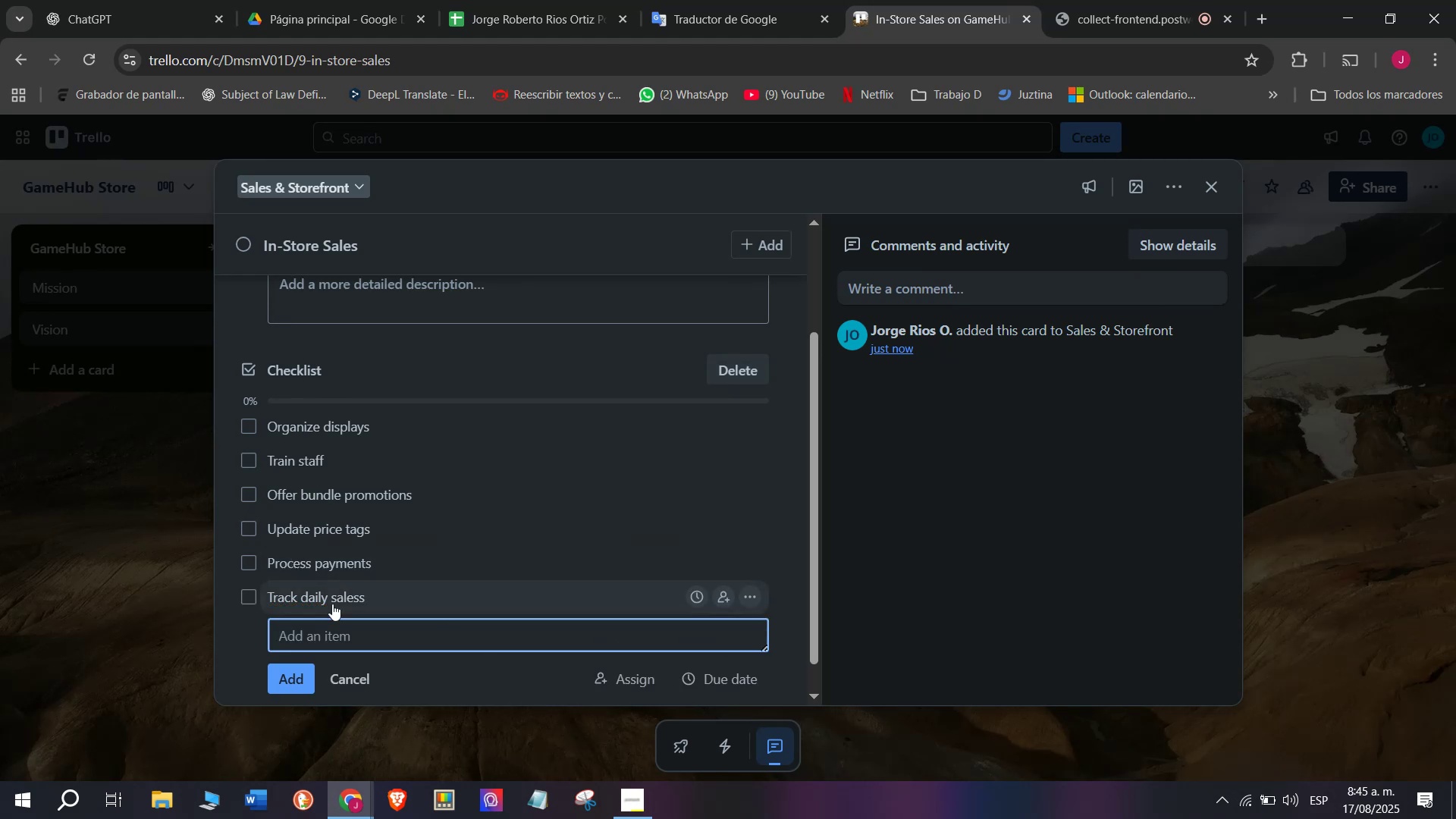 
left_click([375, 585])
 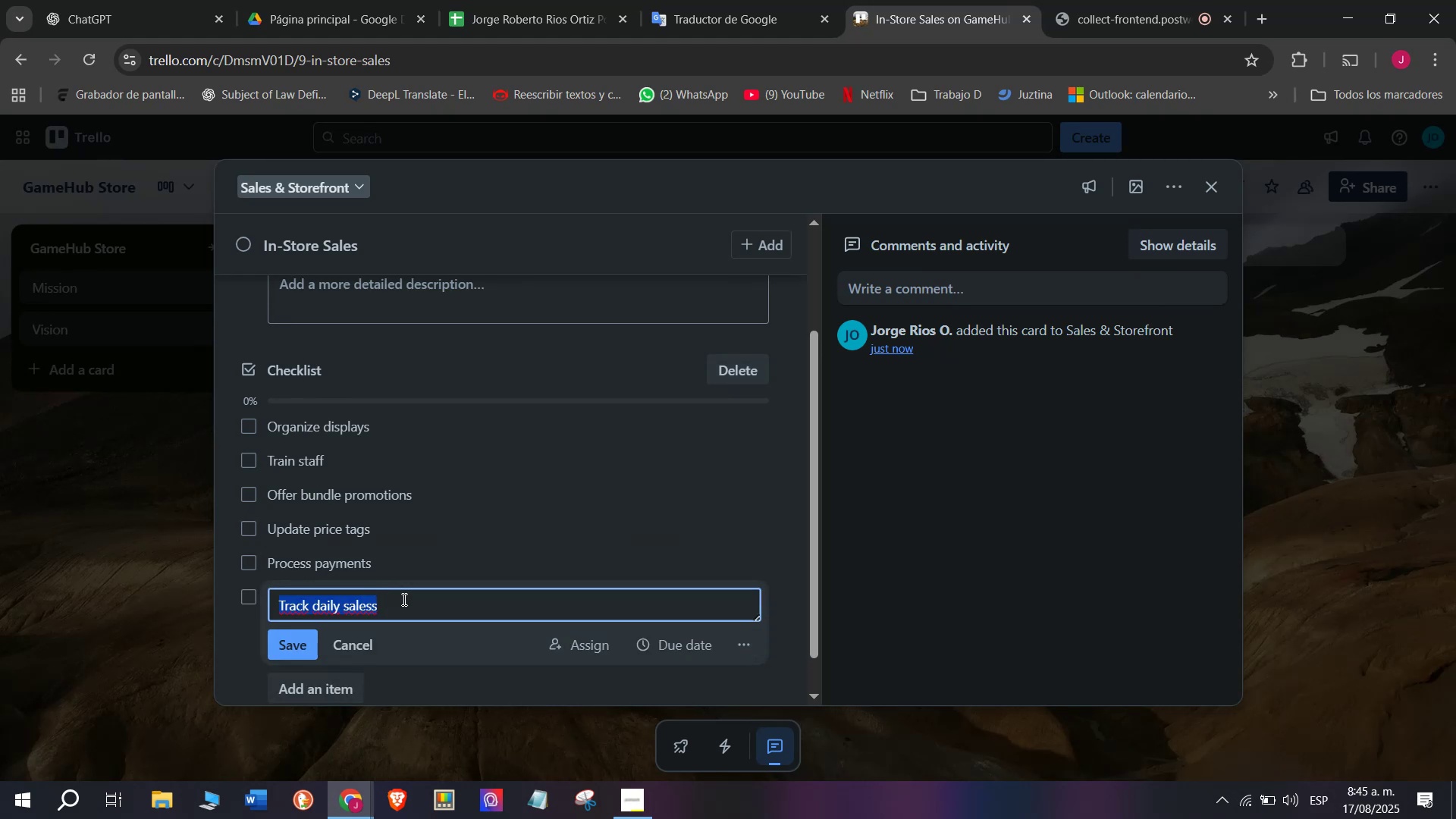 
left_click([403, 599])
 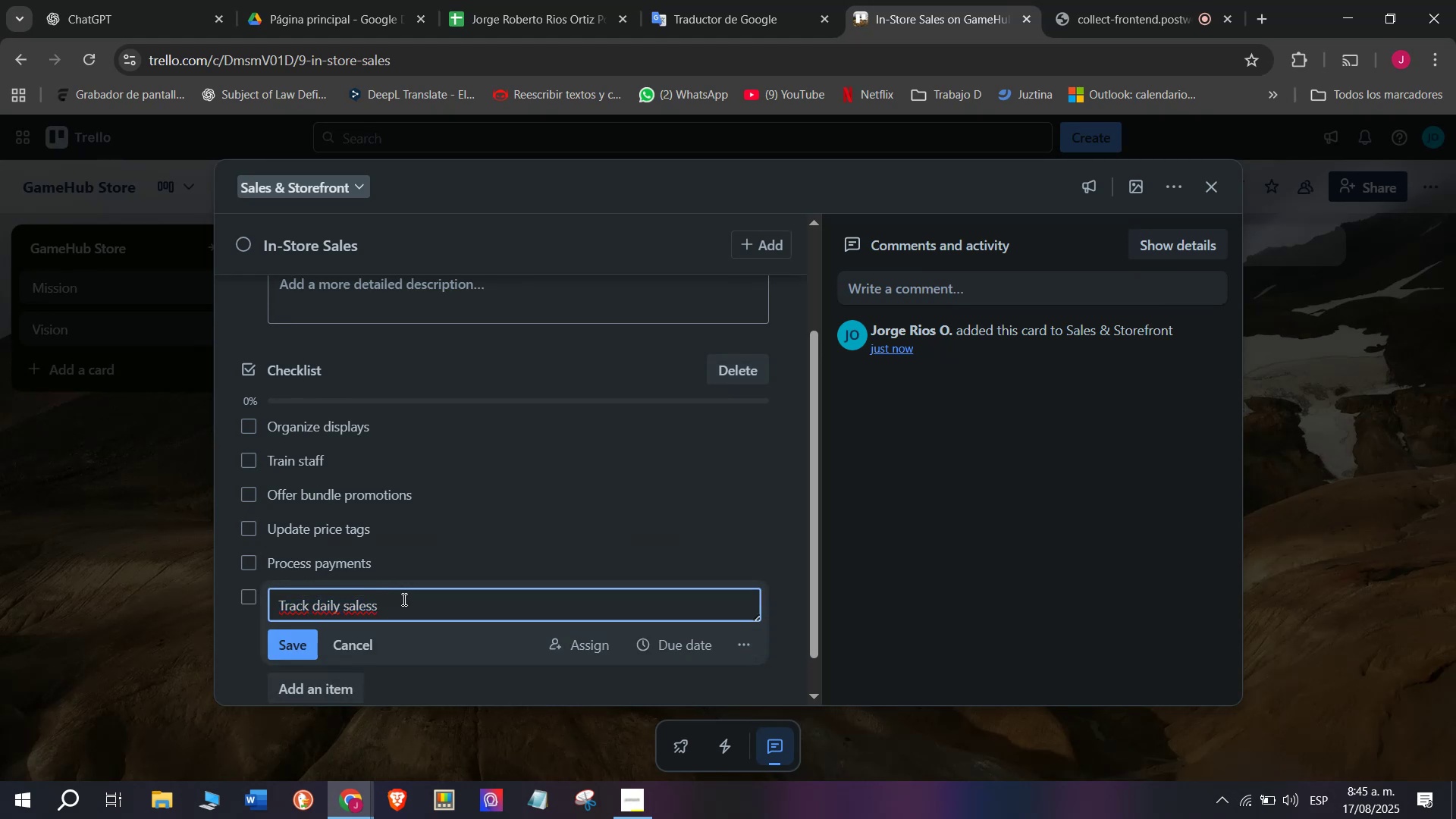 
key(Backspace)
 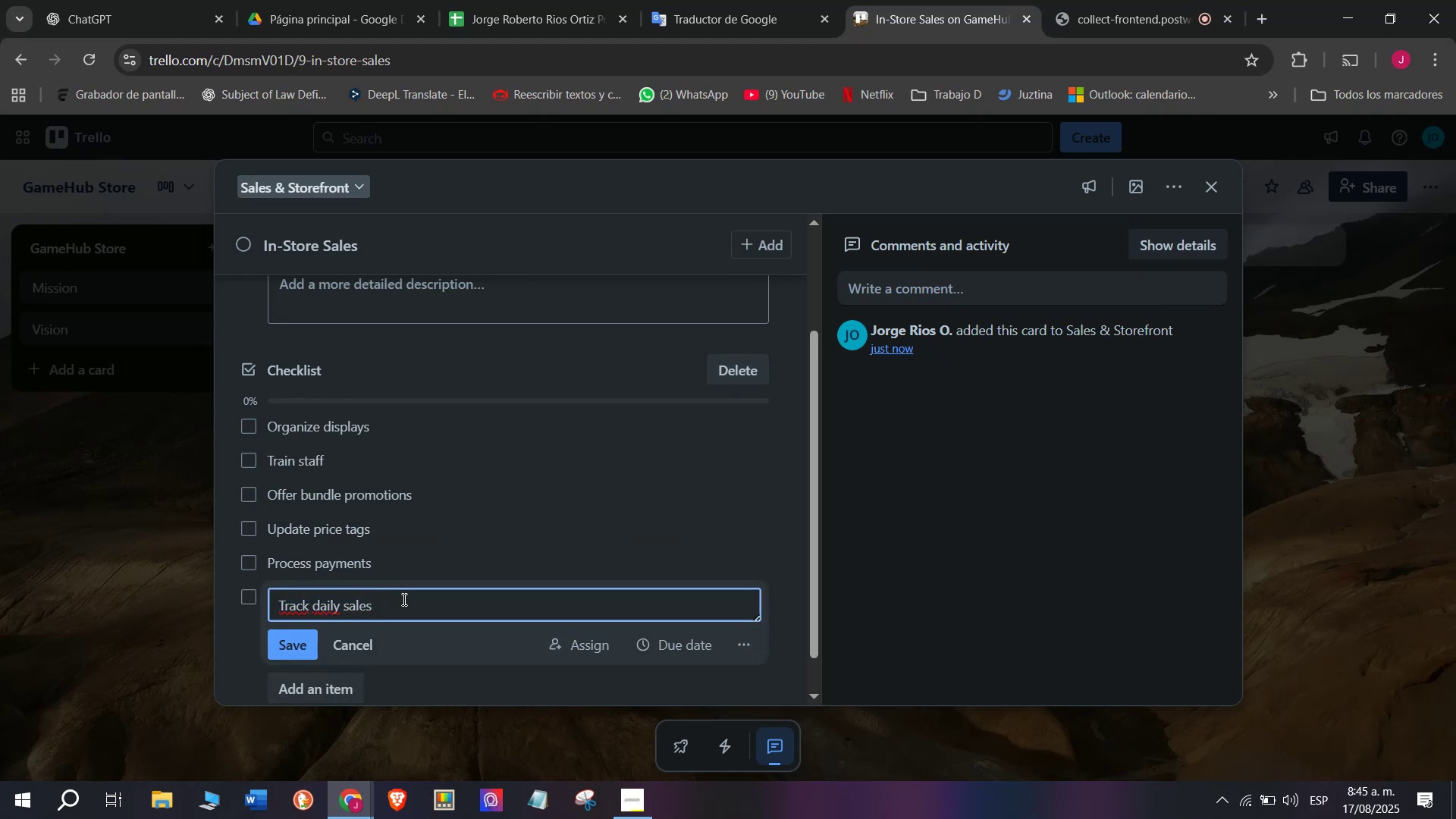 
key(Enter)
 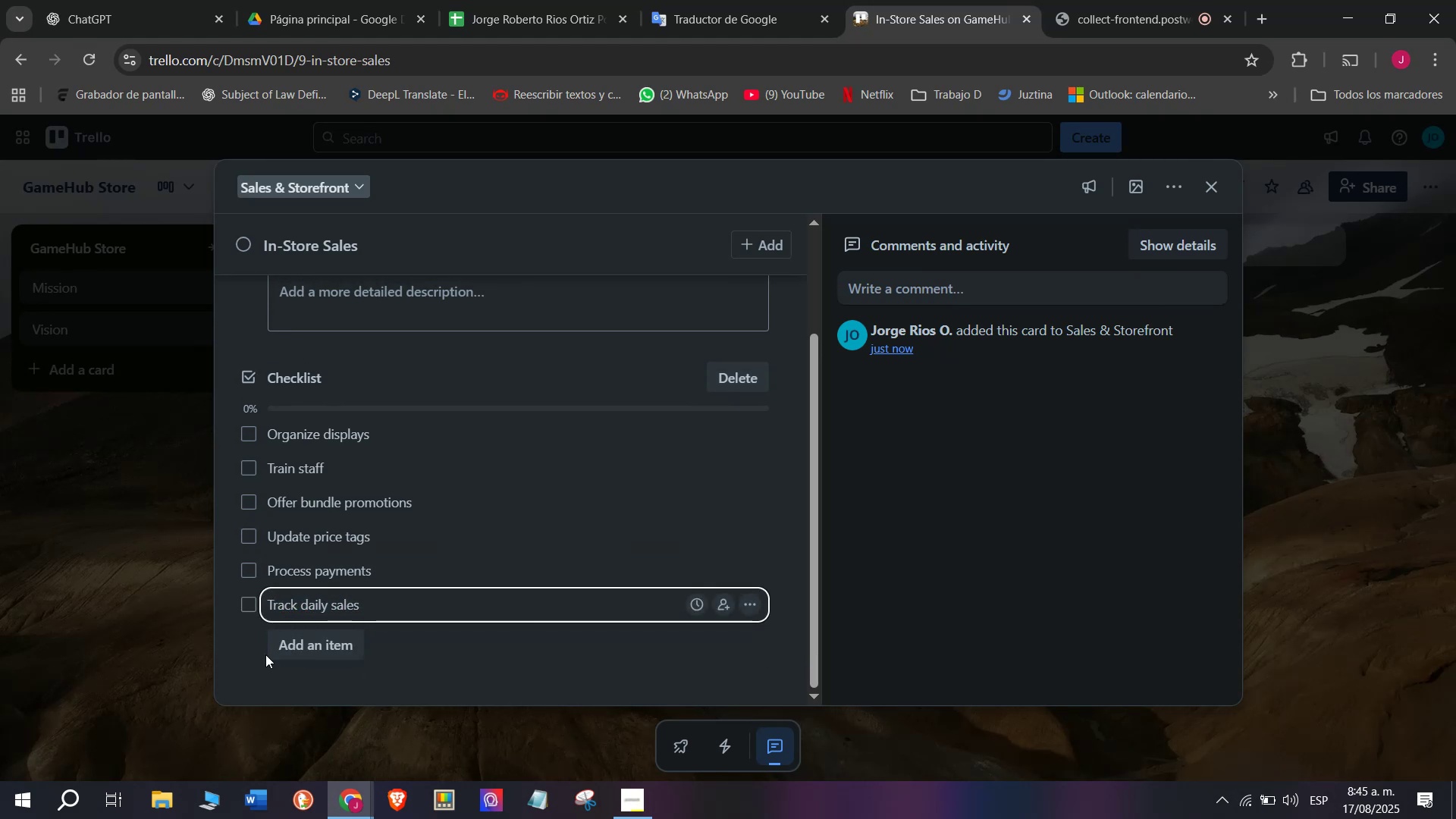 
left_click([303, 653])
 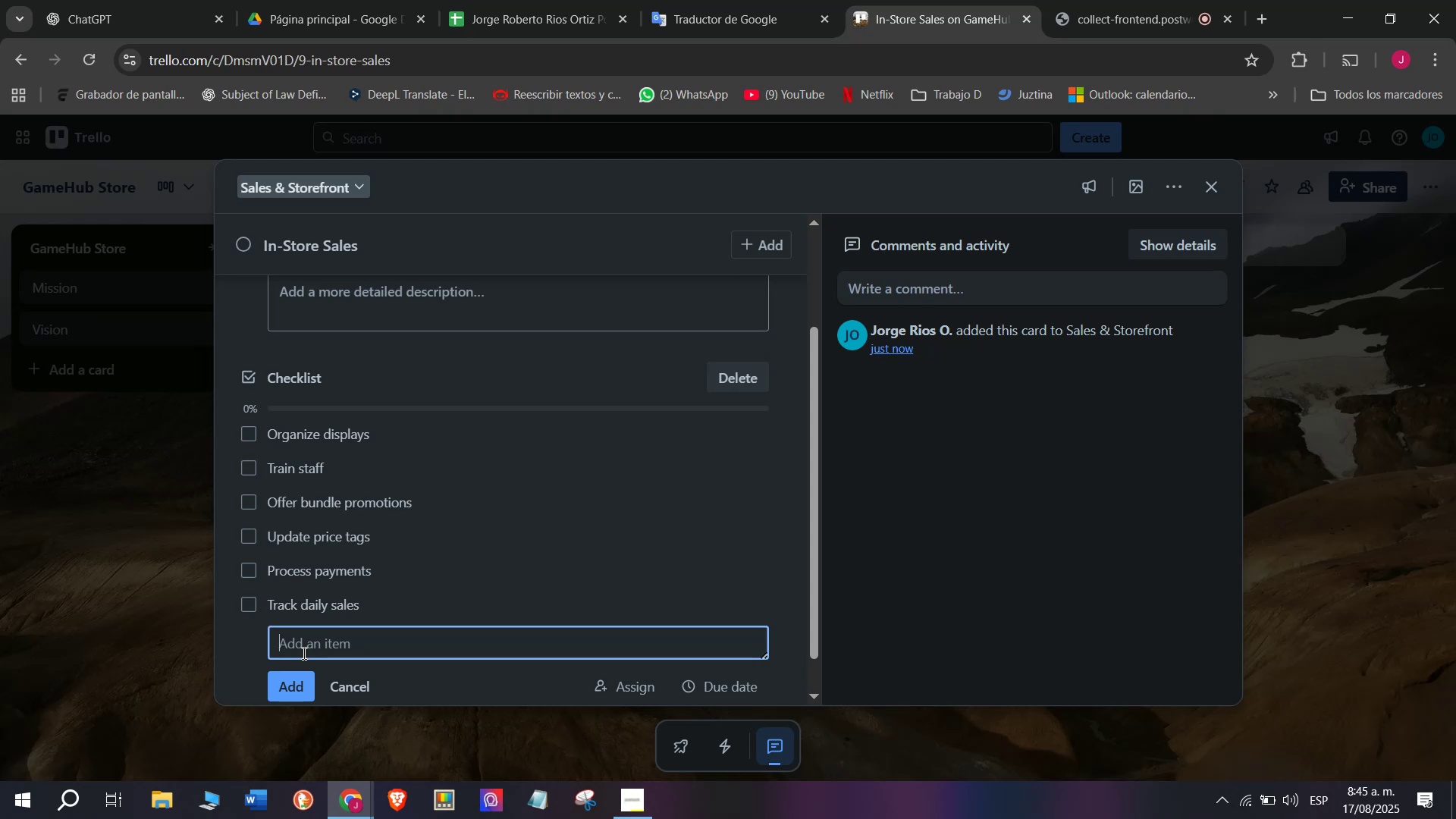 
wait(7.67)
 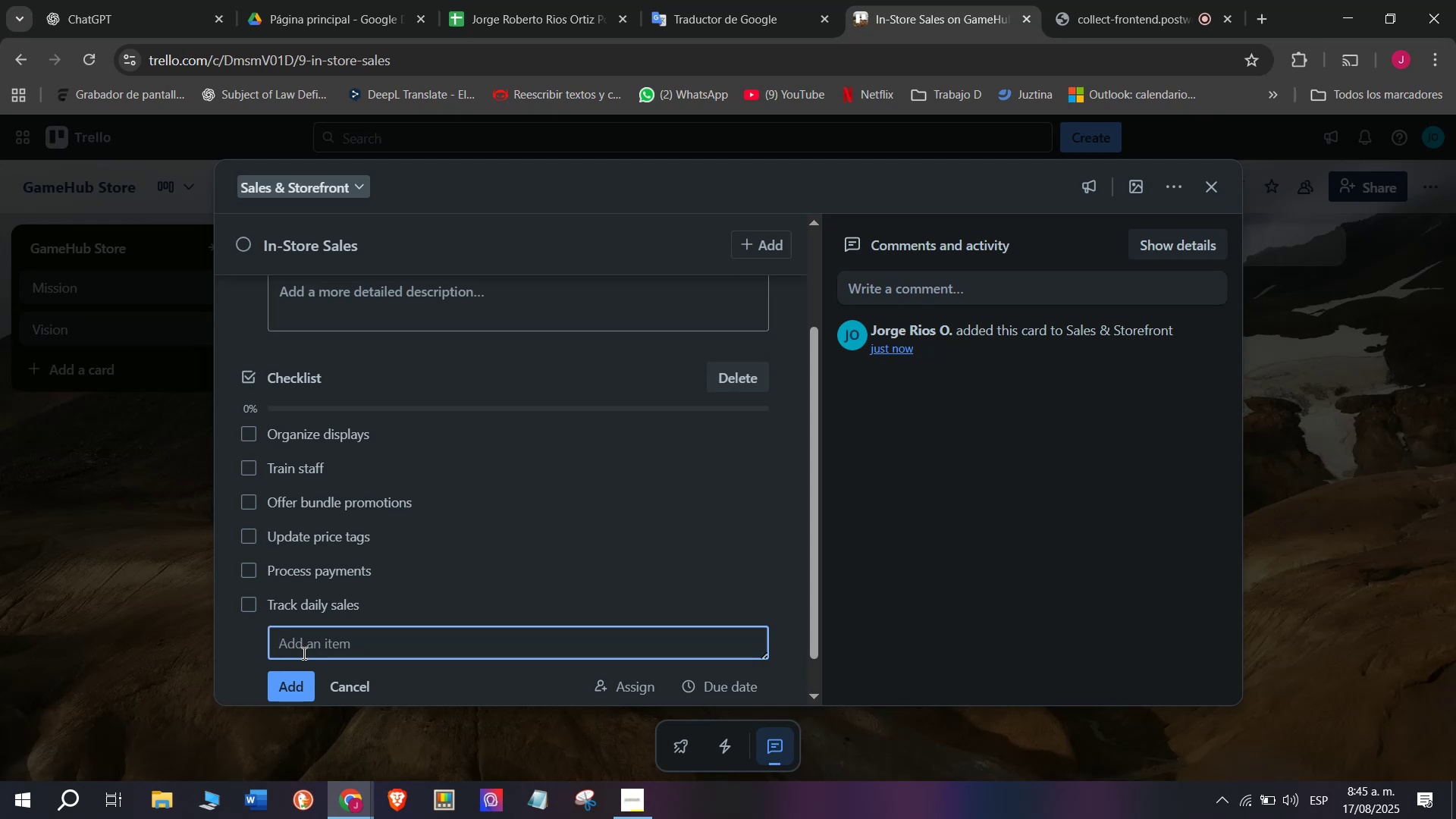 
type(Track daily sales)
 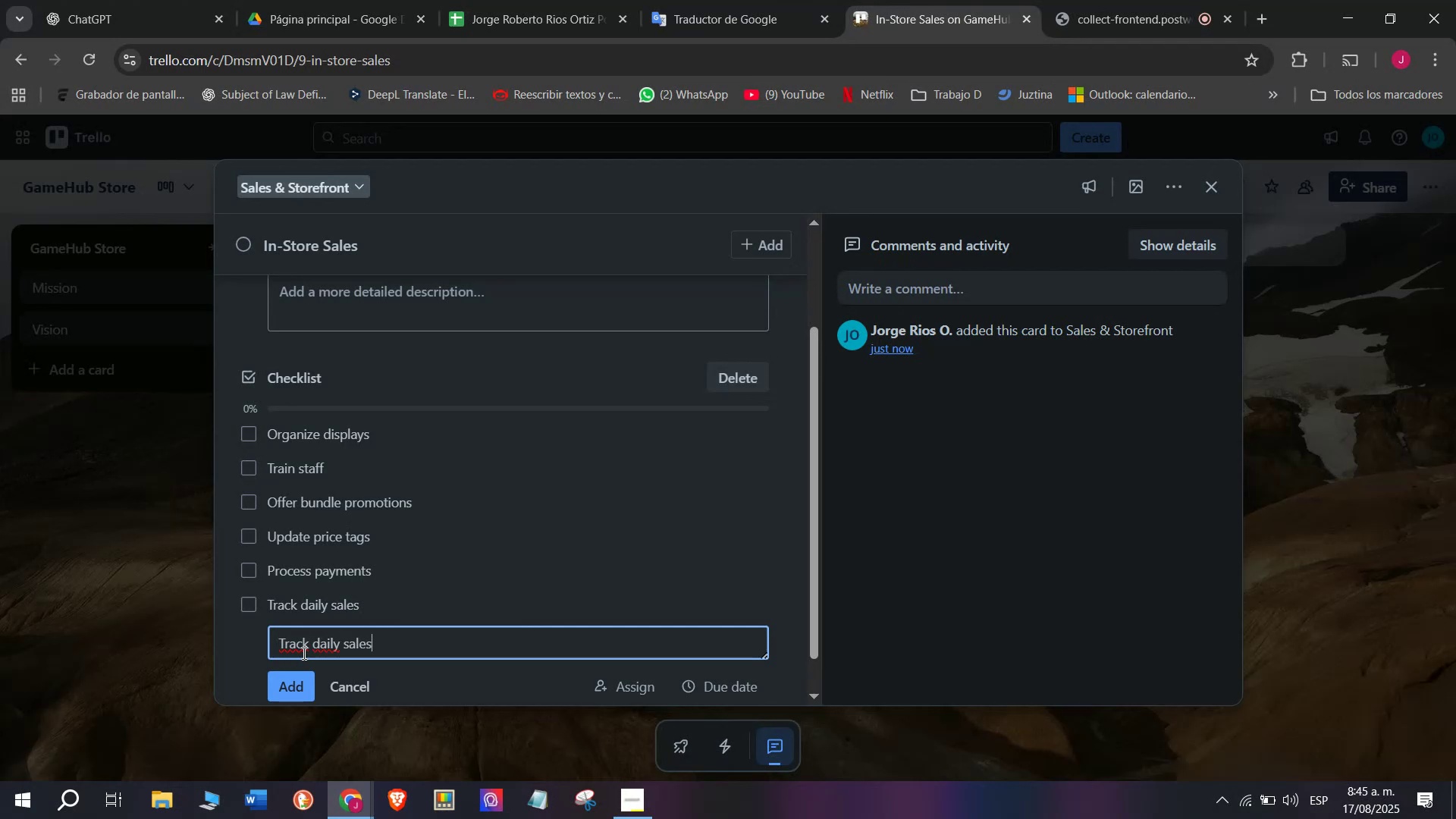 
key(Enter)
 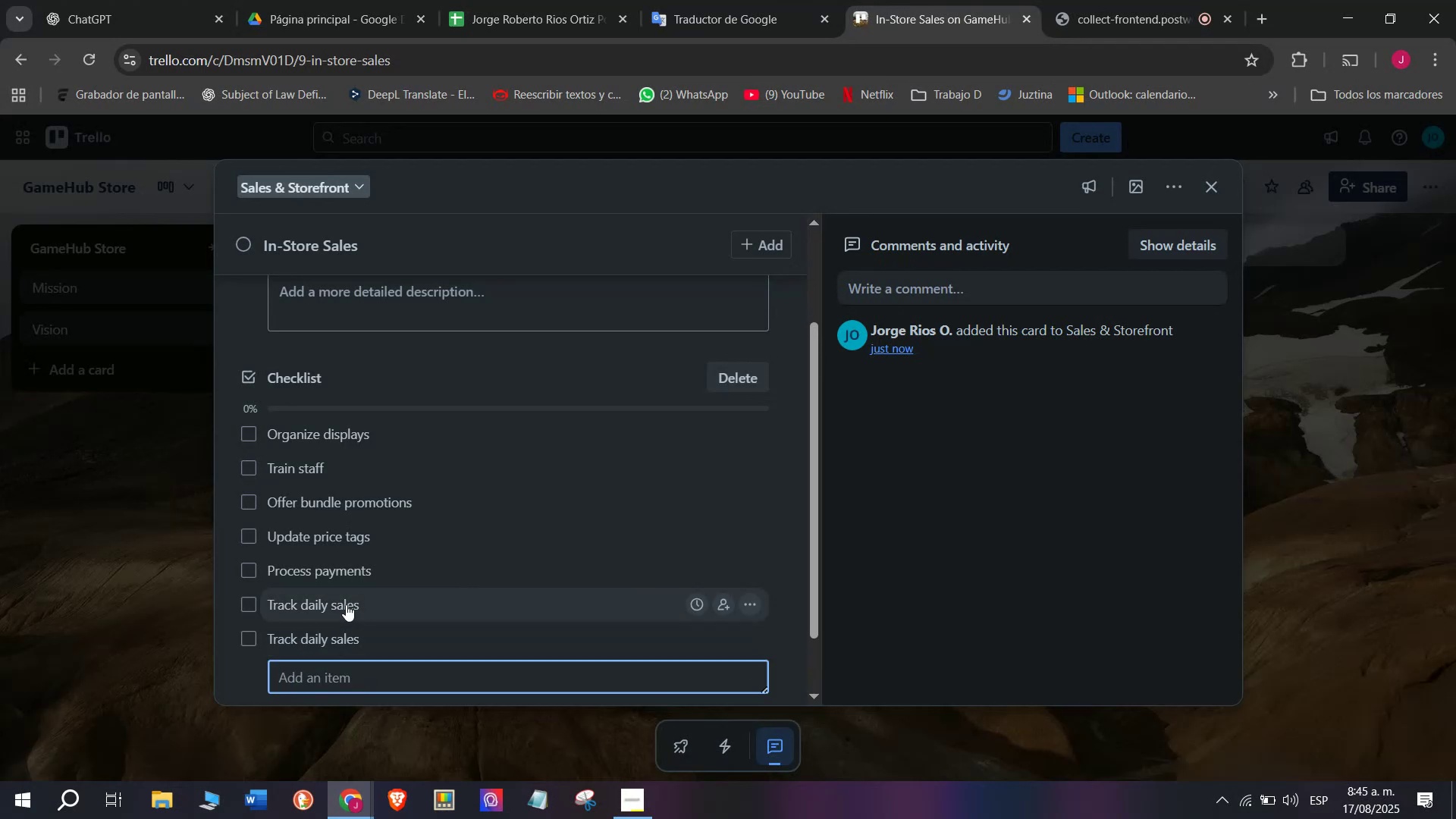 
left_click([369, 634])
 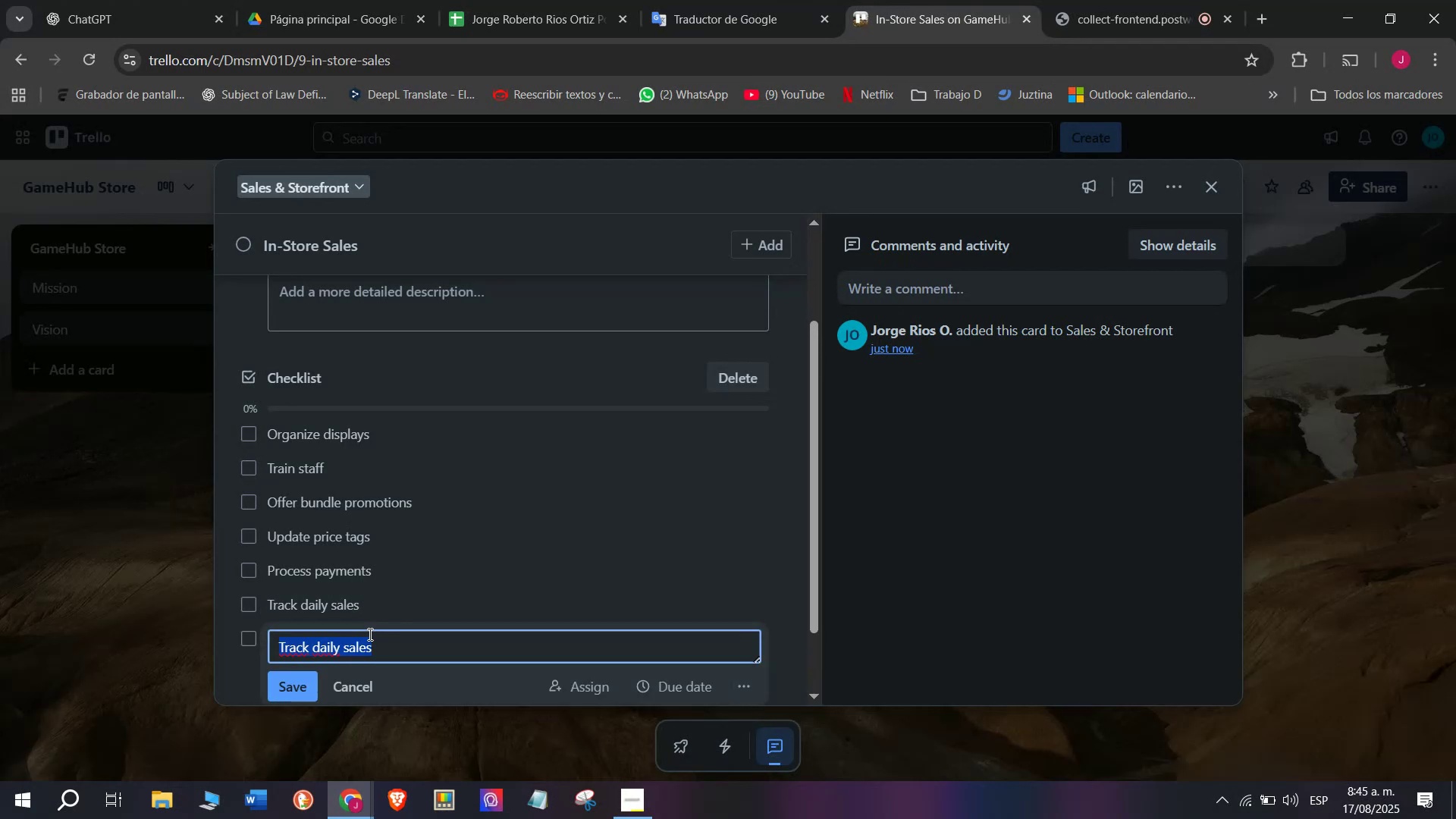 
key(Backspace)
 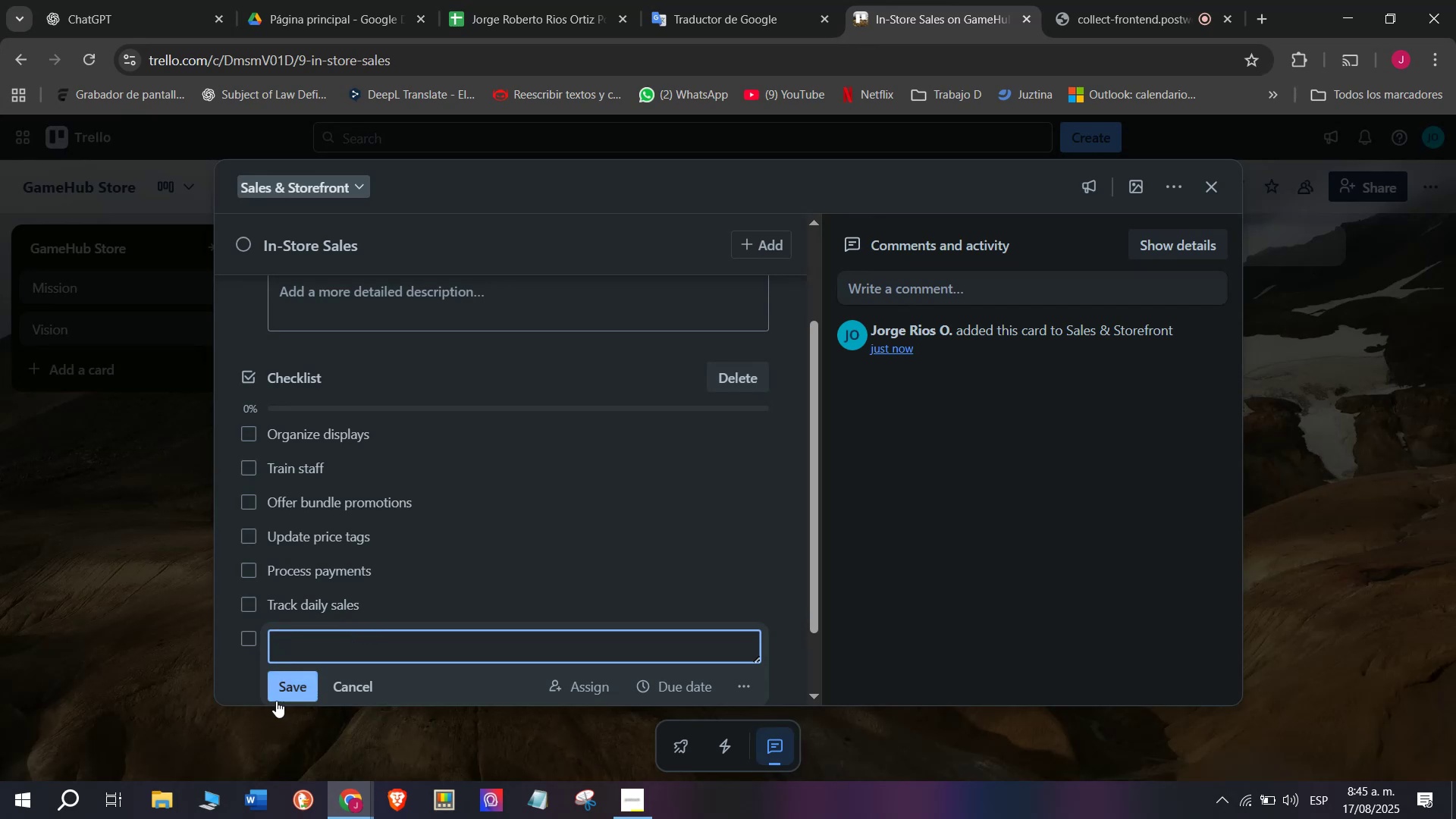 
left_click([280, 695])
 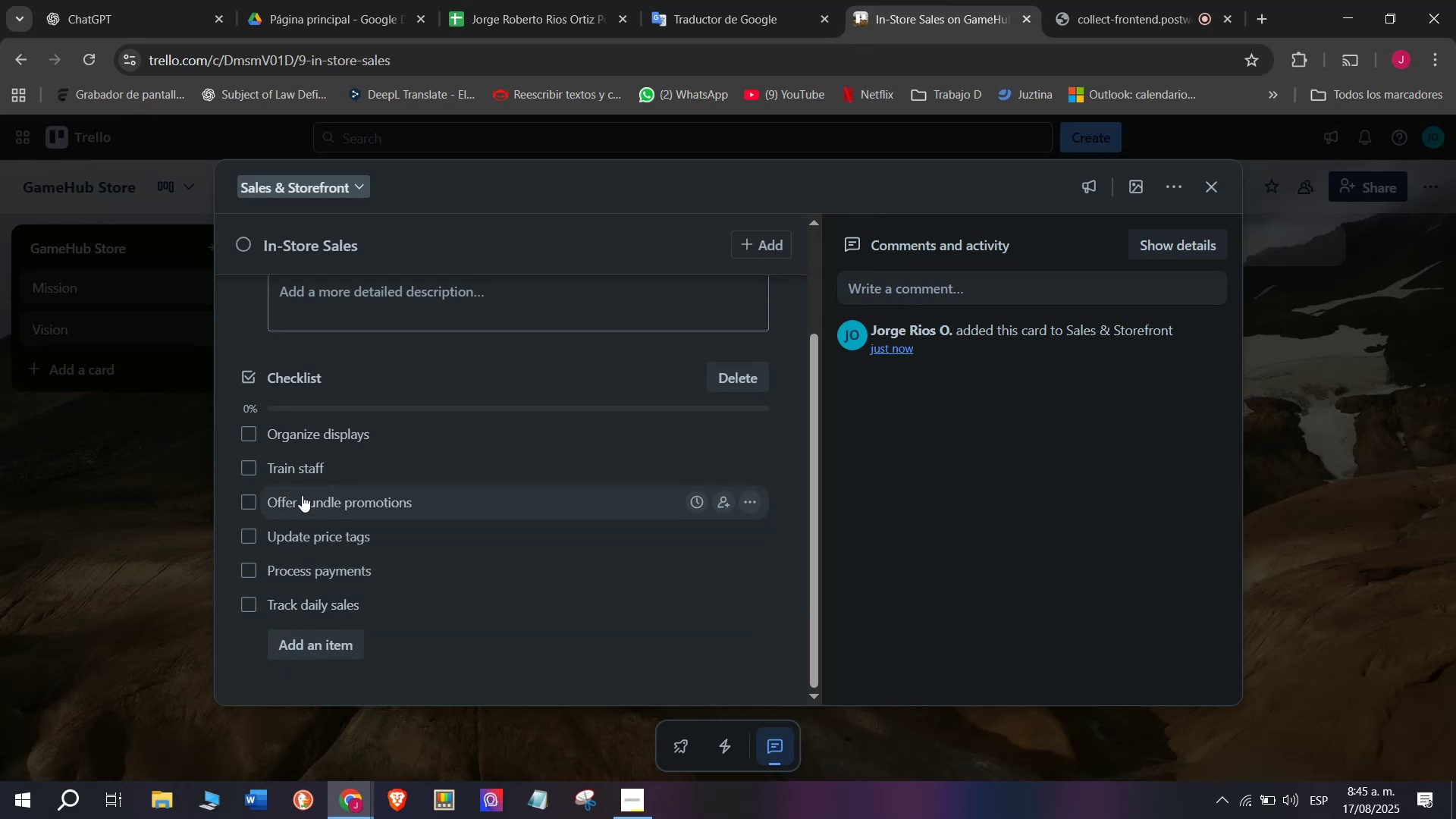 
scroll: coordinate [284, 431], scroll_direction: up, amount: 4.0
 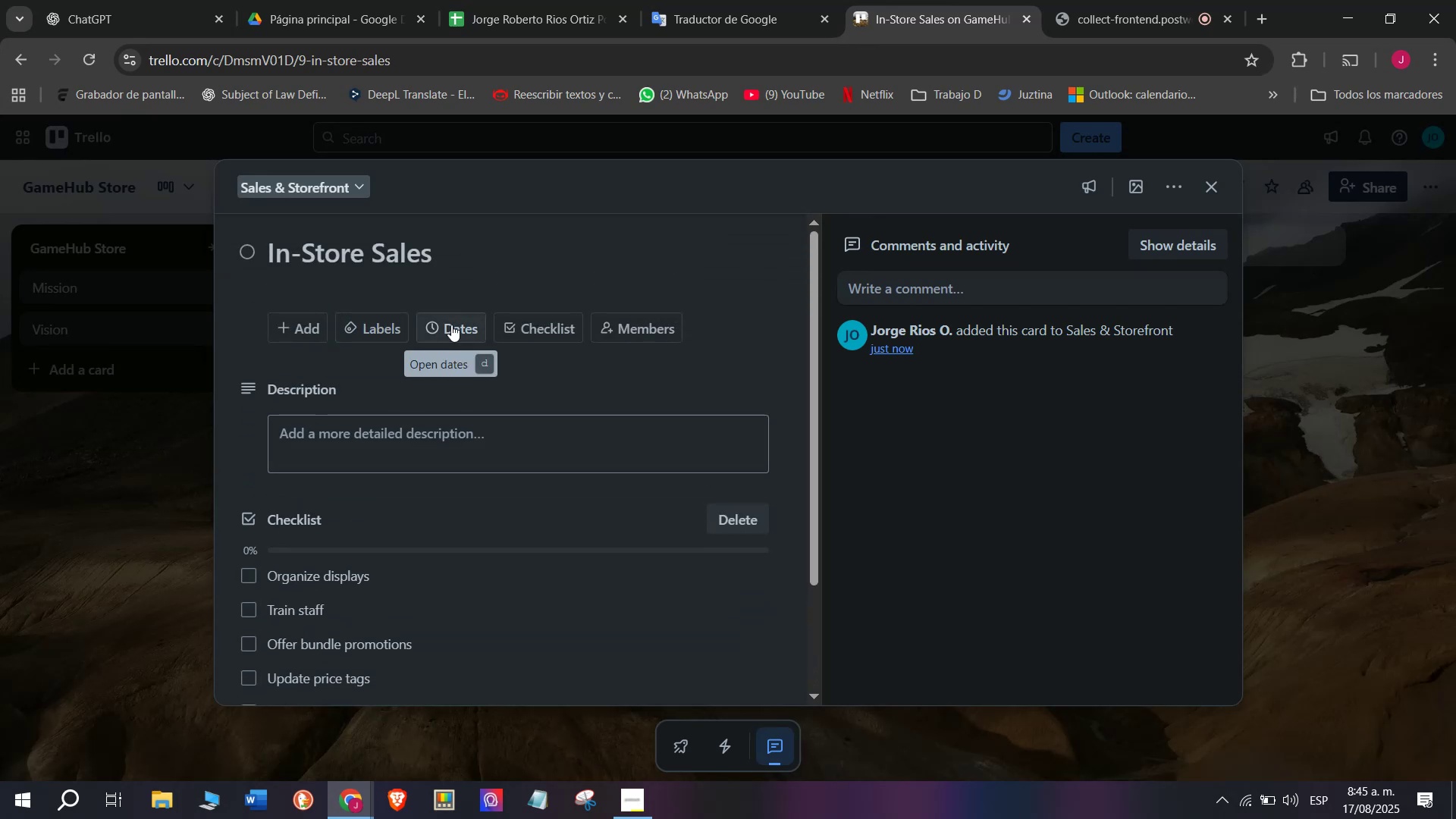 
left_click([381, 322])
 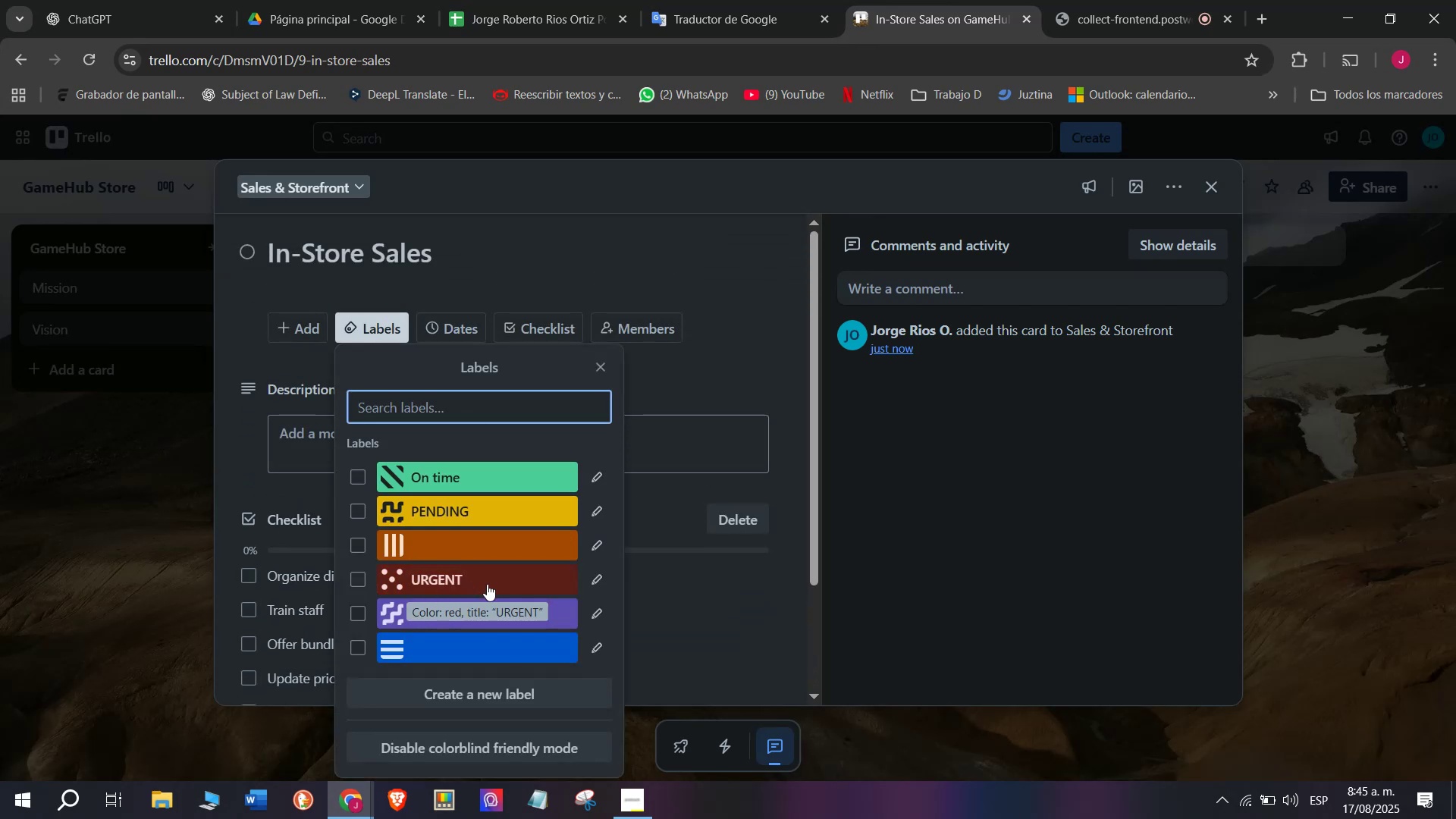 
double_click([246, 463])
 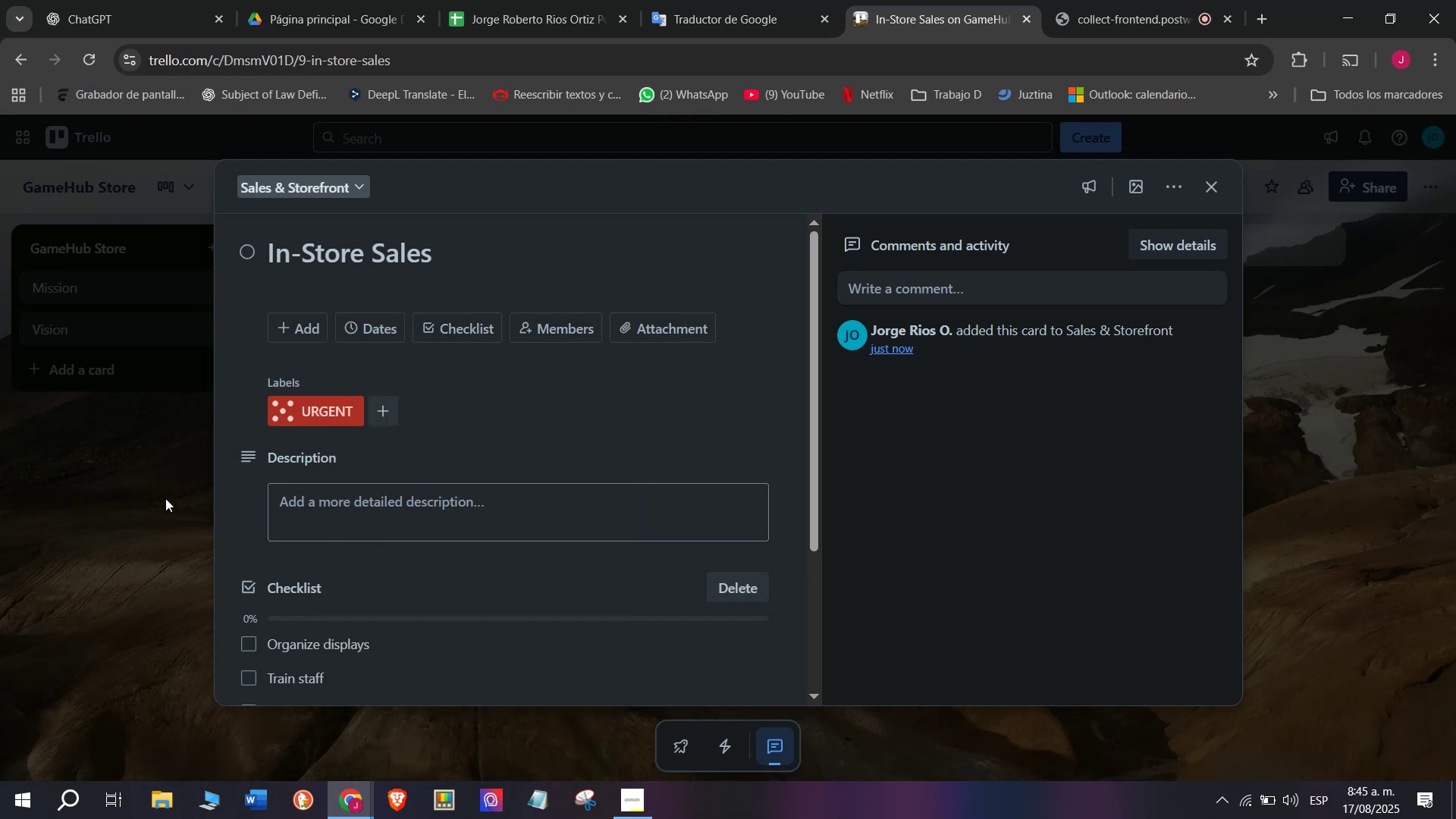 
triple_click([165, 498])
 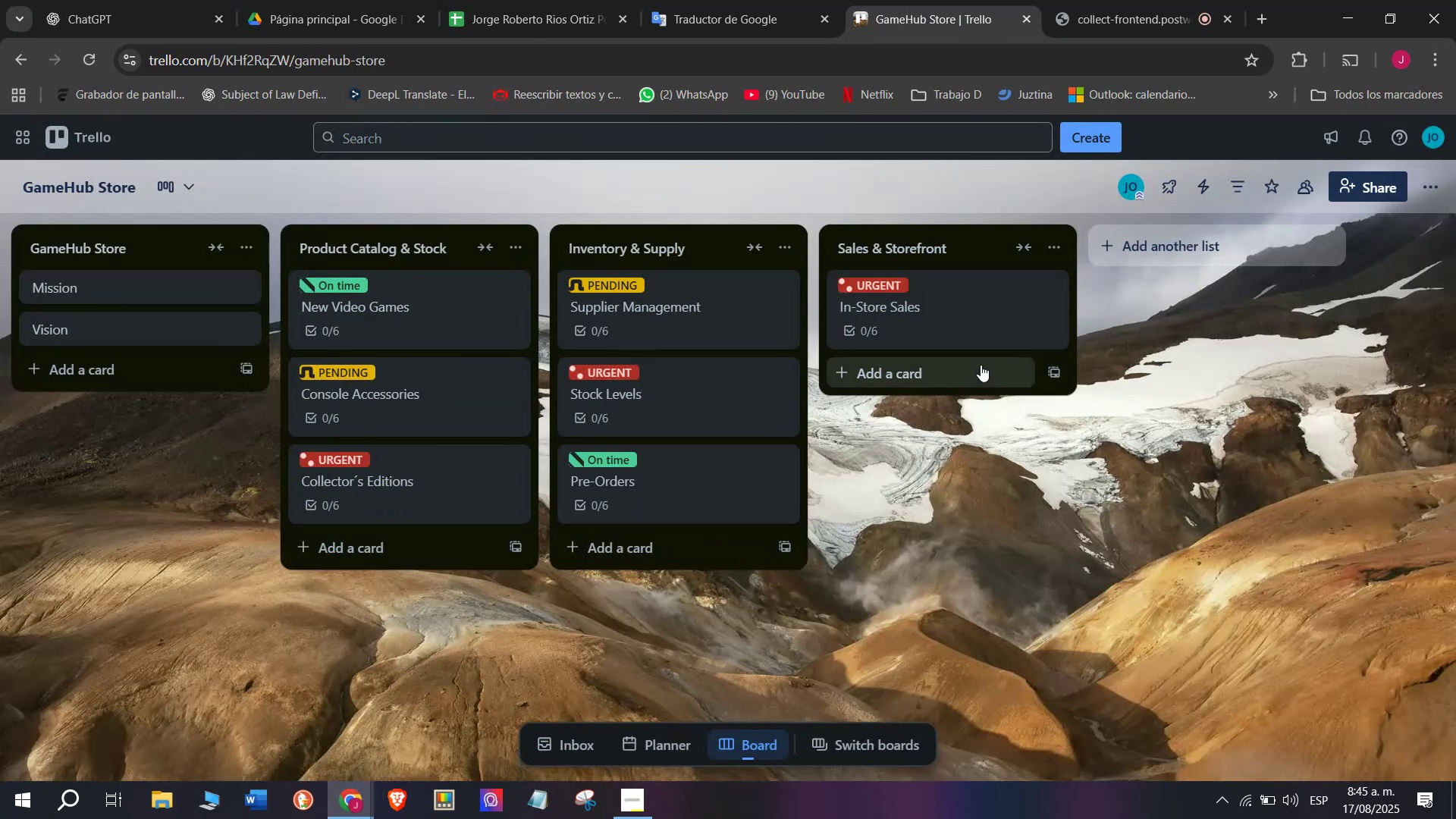 
left_click([981, 365])
 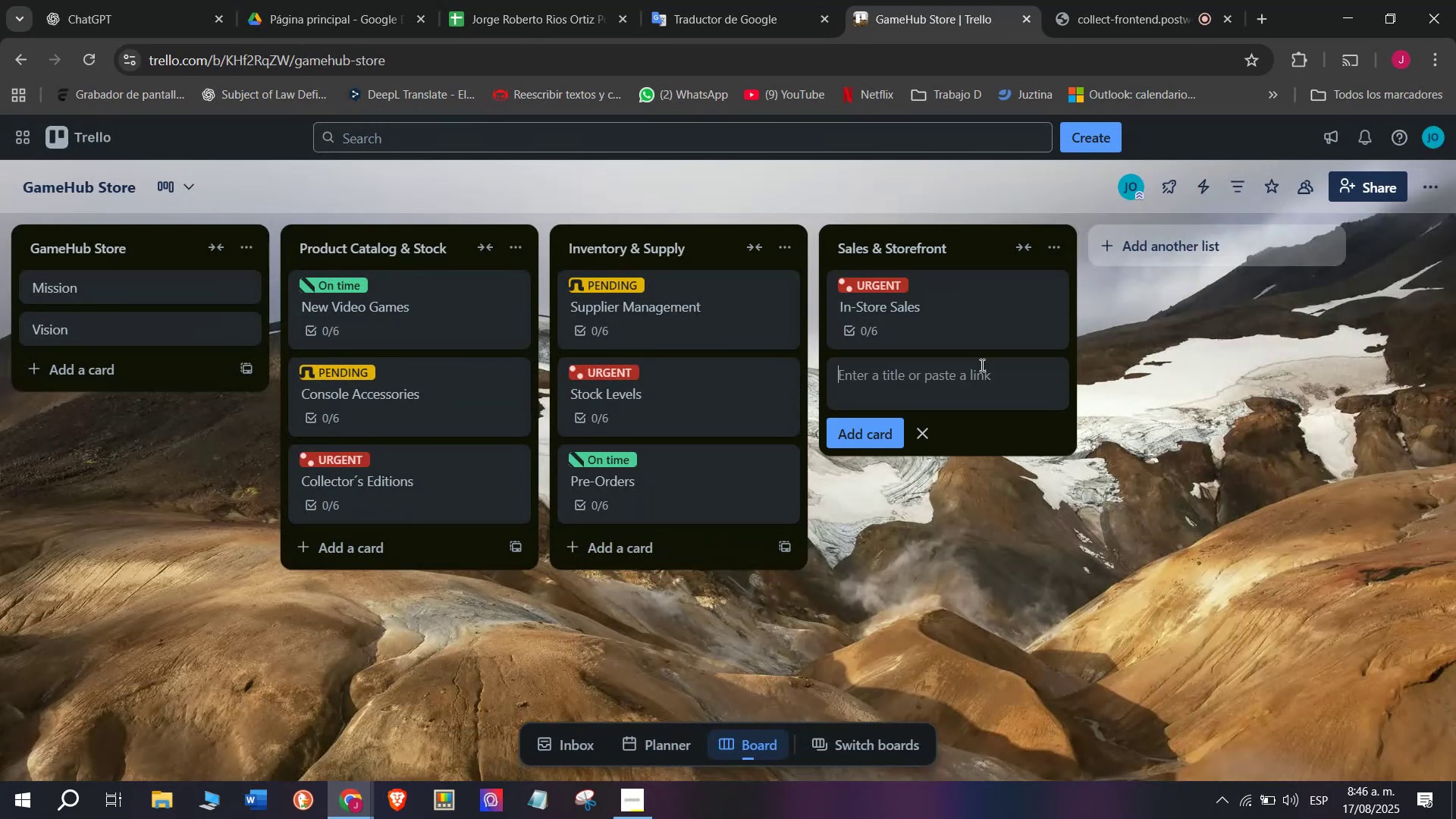 
wait(7.26)
 